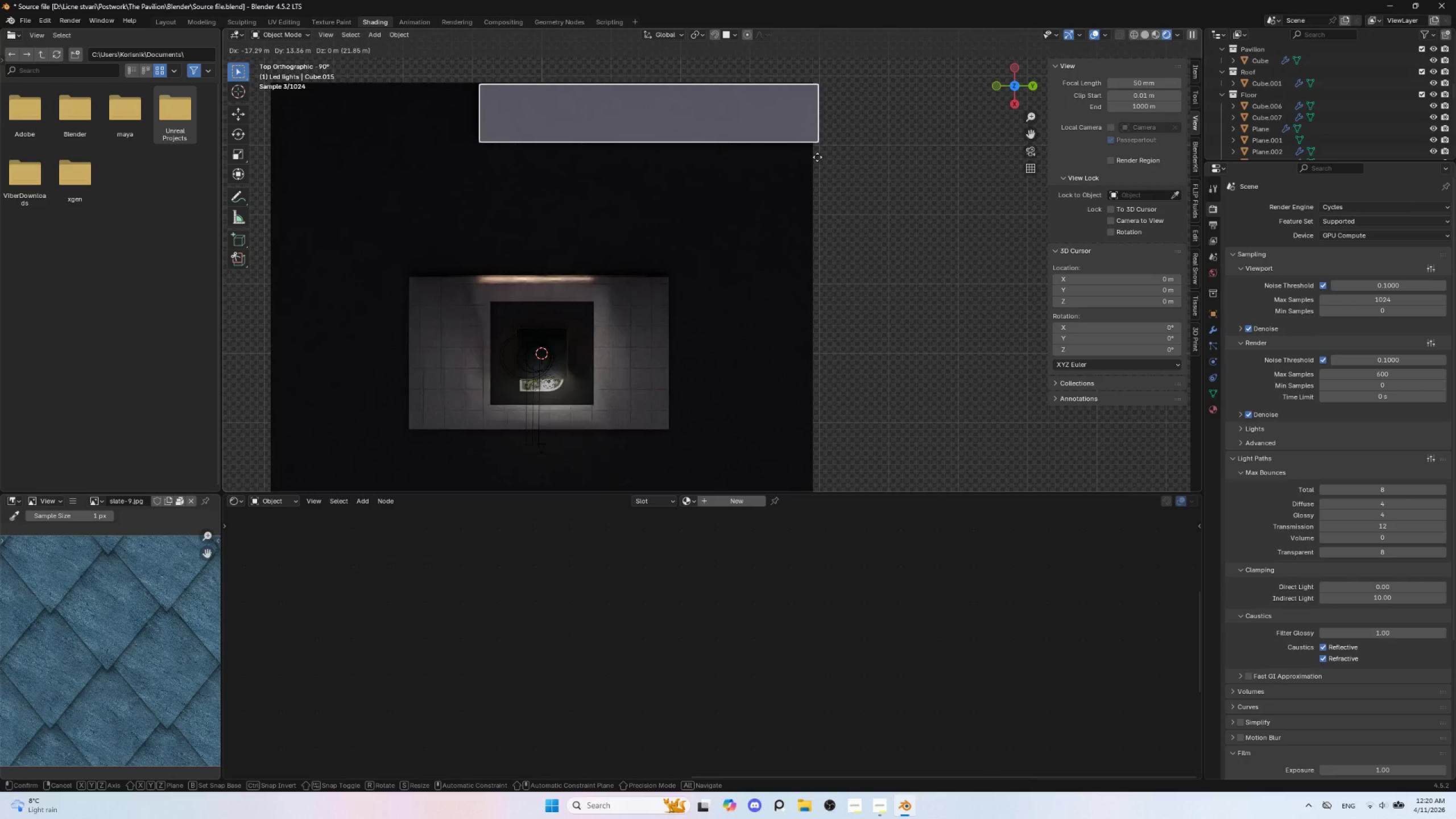 
left_click([813, 162])
 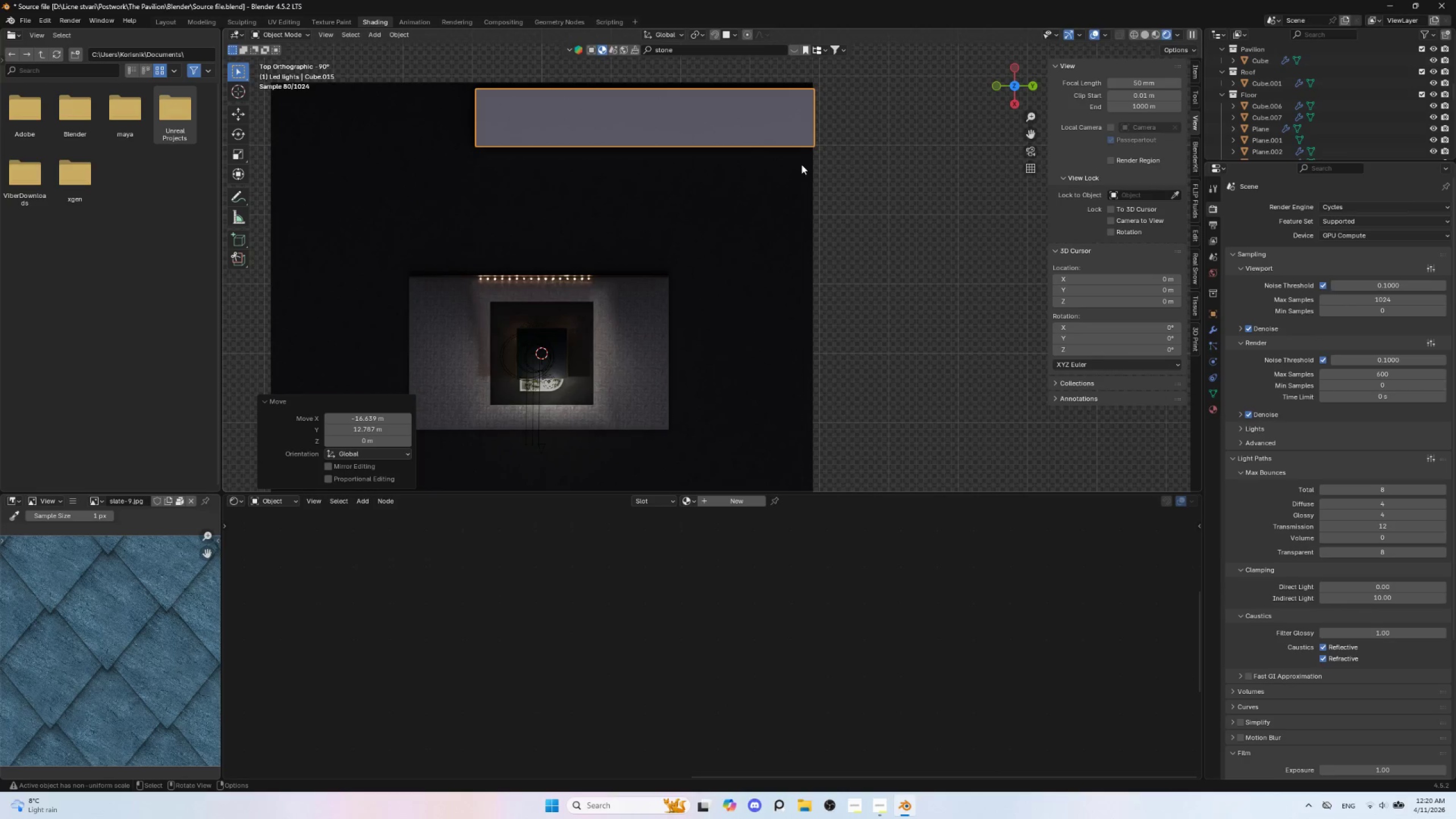 
key(Insert)
 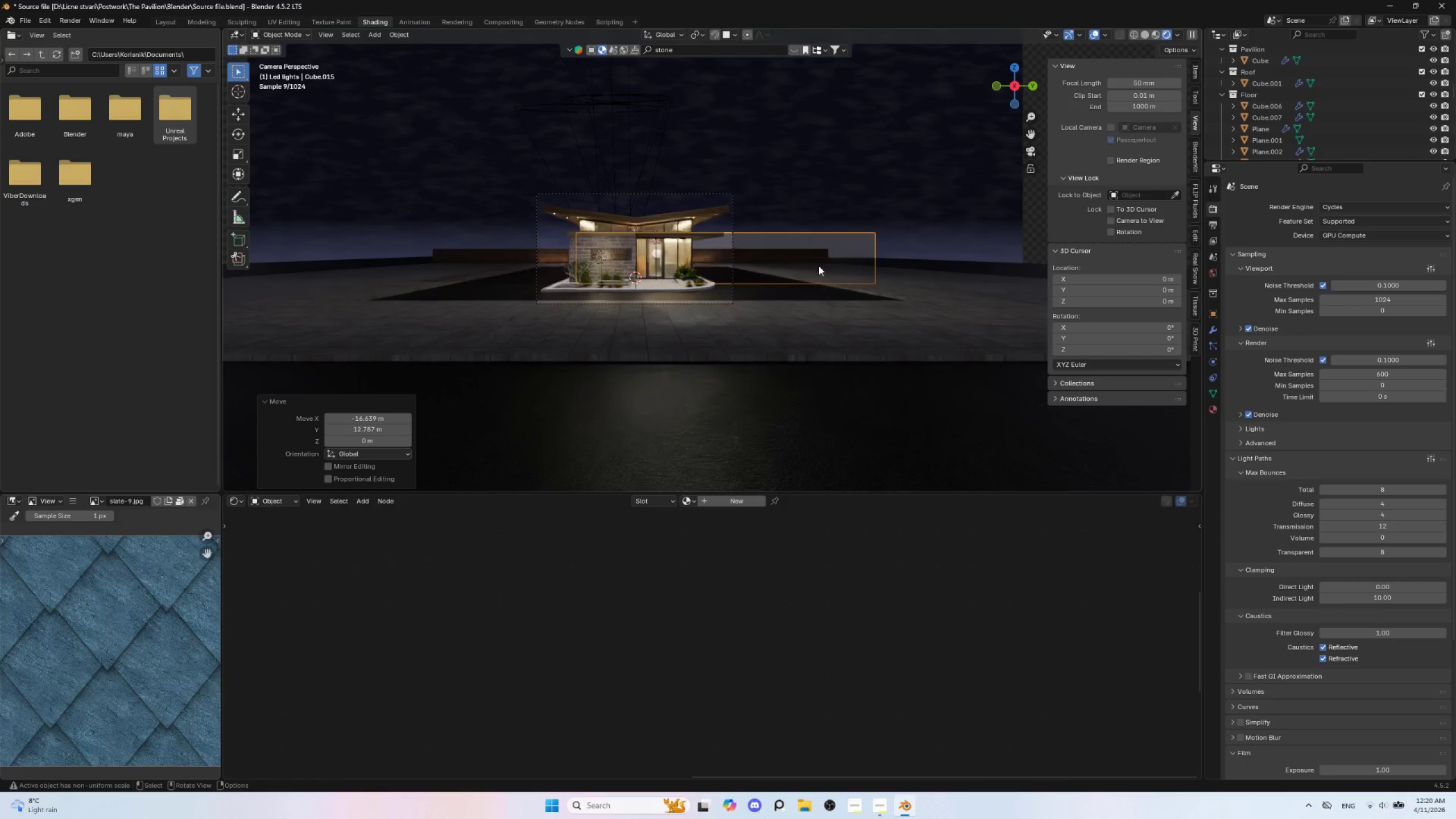 
scroll: coordinate [828, 286], scroll_direction: up, amount: 3.0
 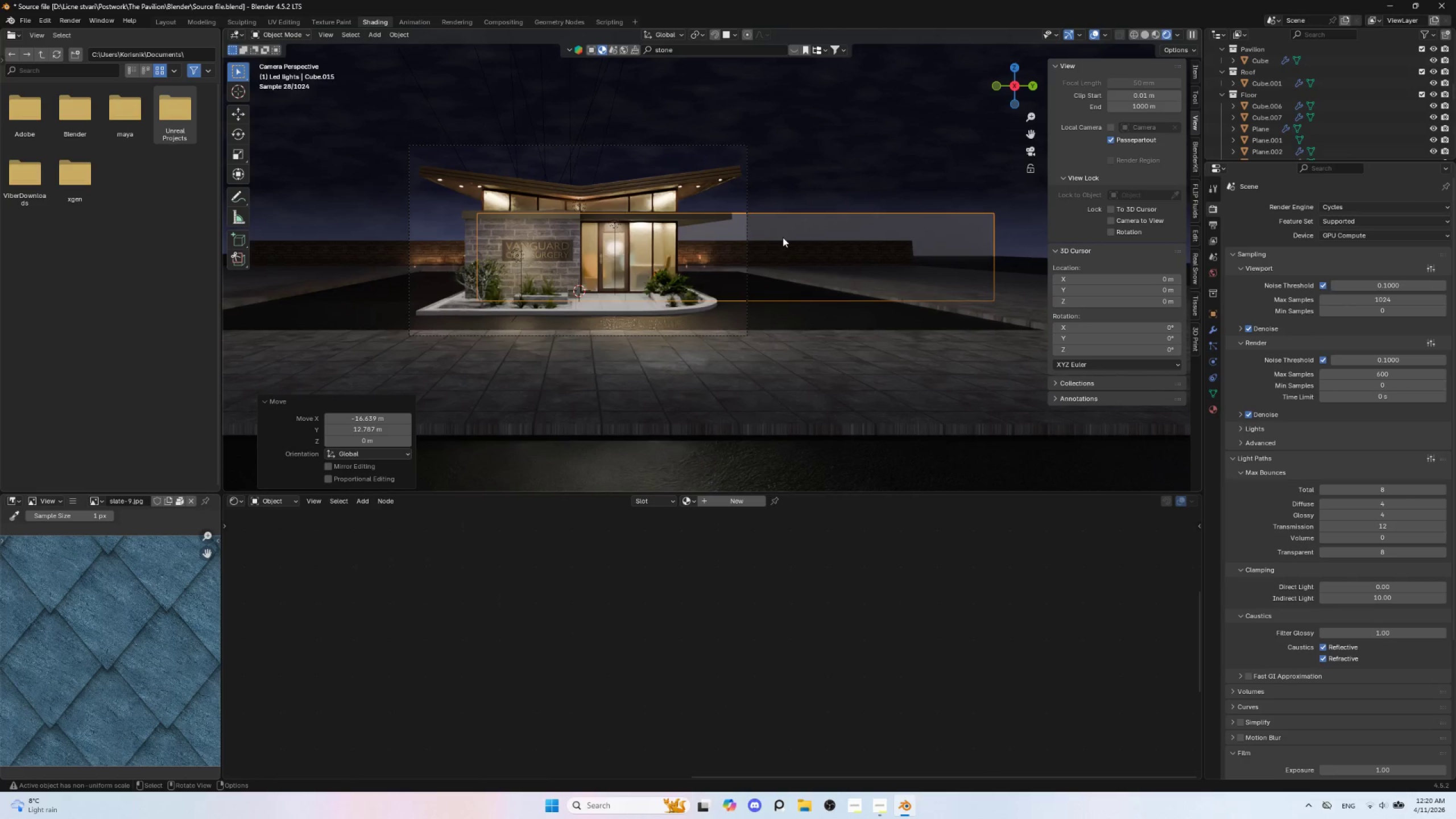 
wait(5.63)
 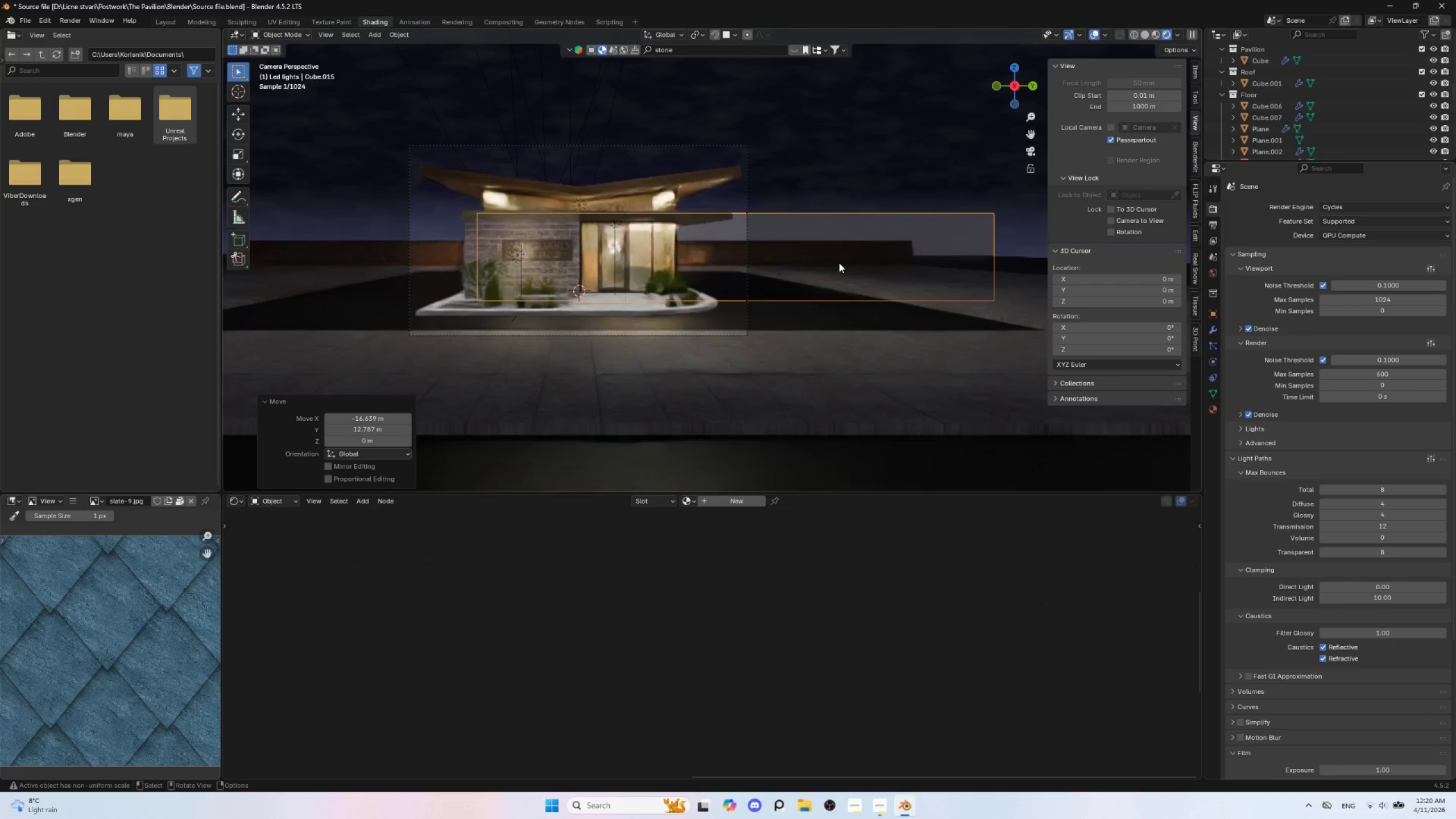 
type(gz)
 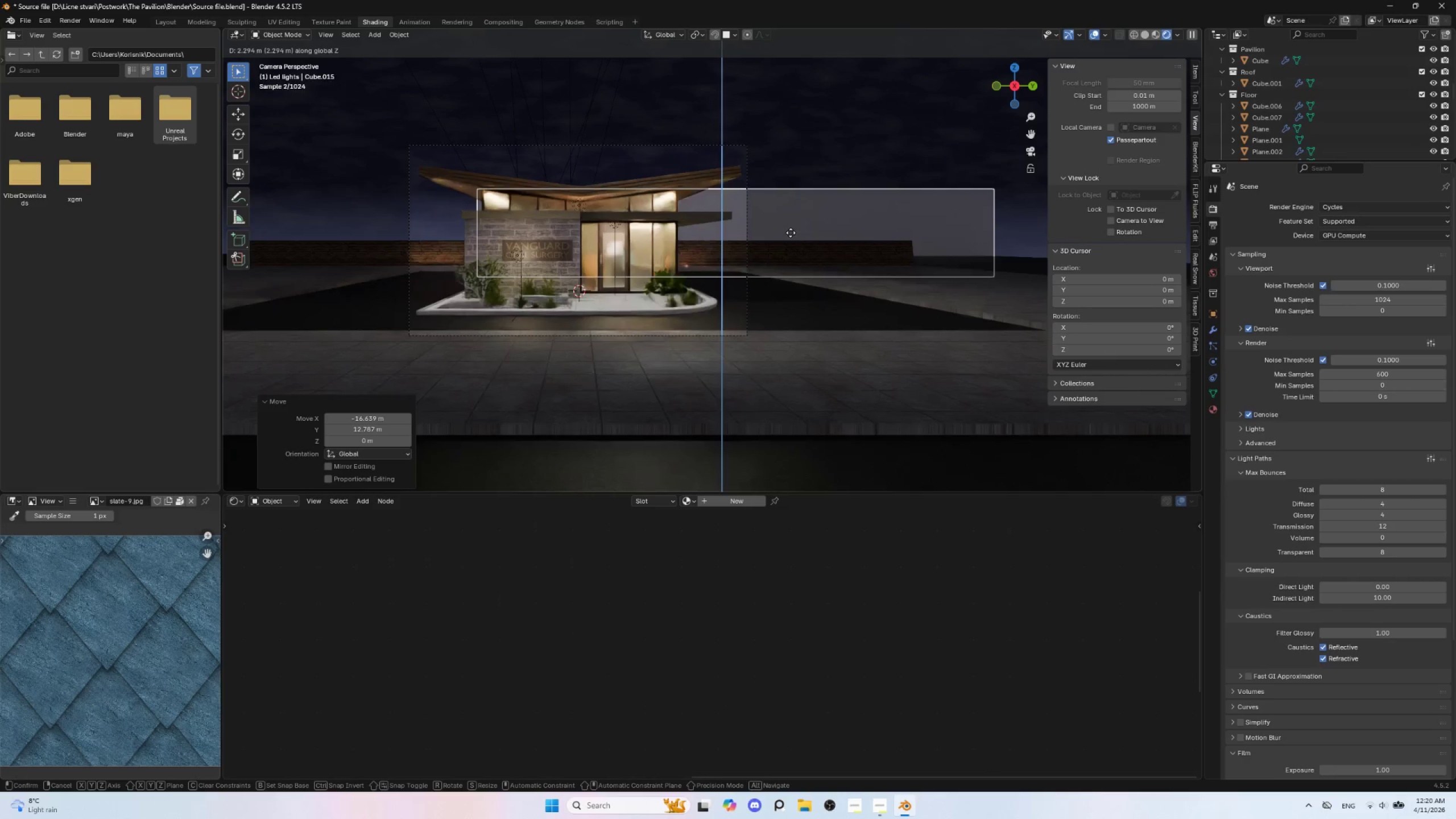 
left_click([791, 231])
 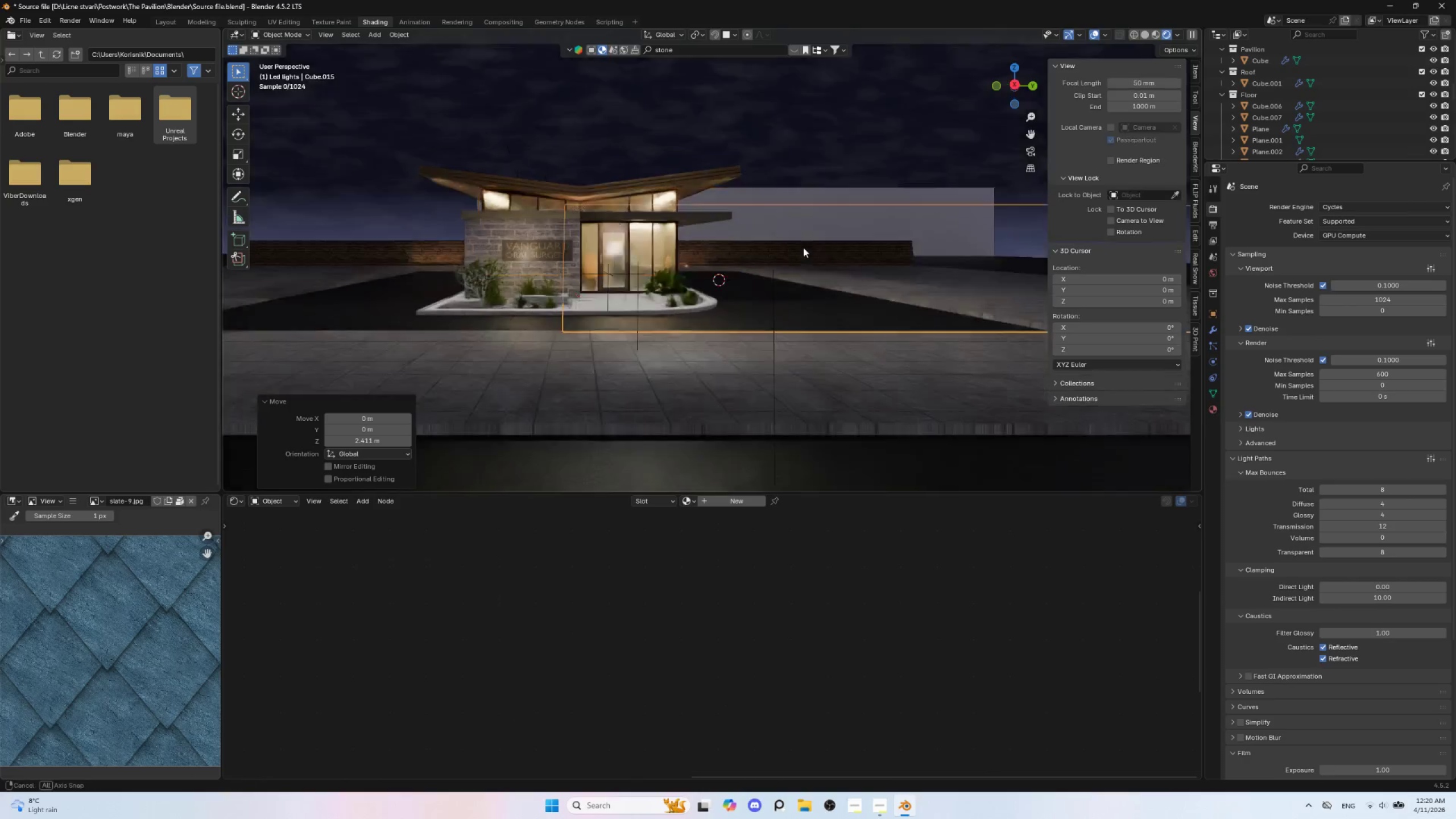 
hold_key(key=AltLeft, duration=0.7)
 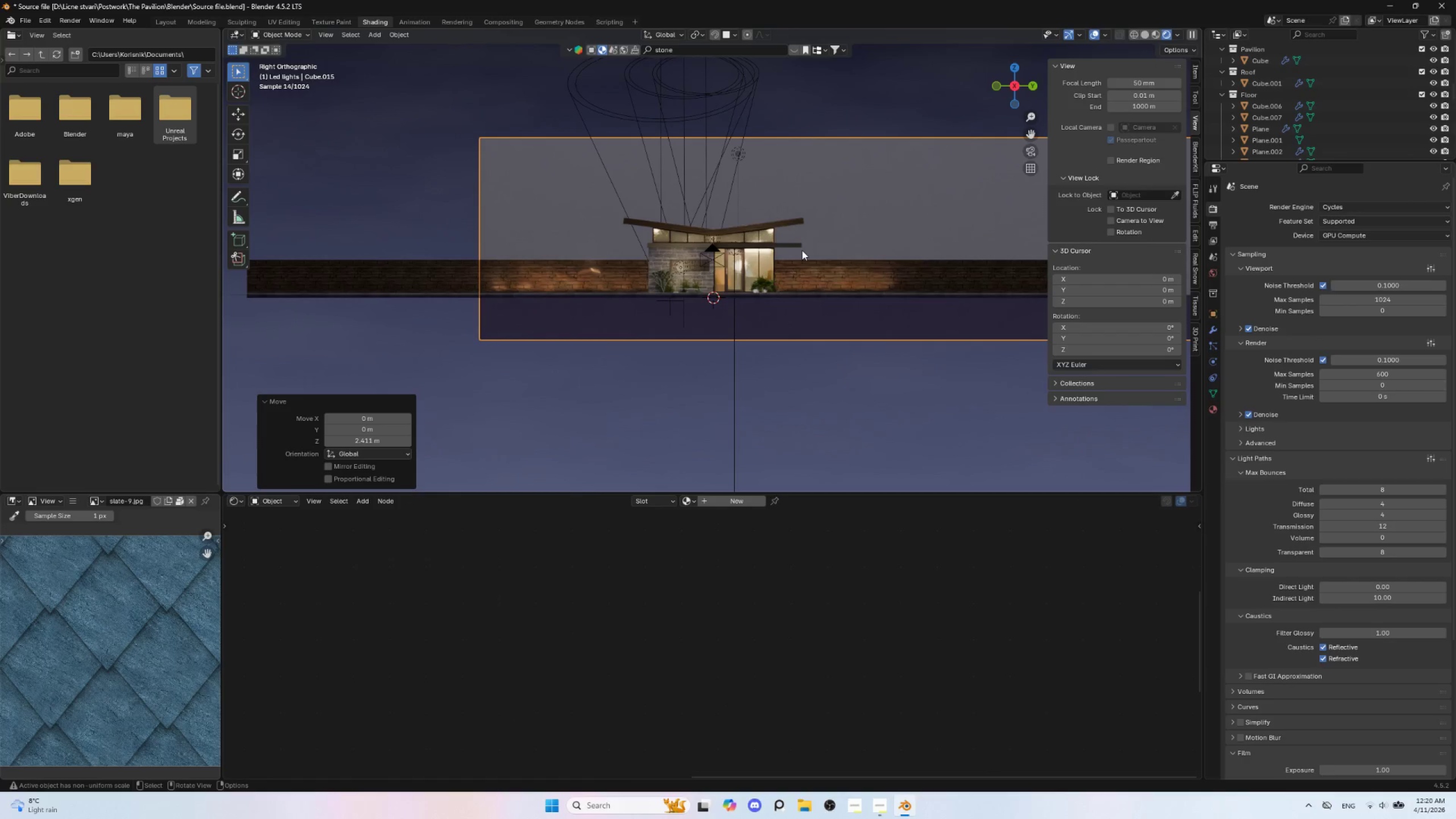 
key(Insert)
 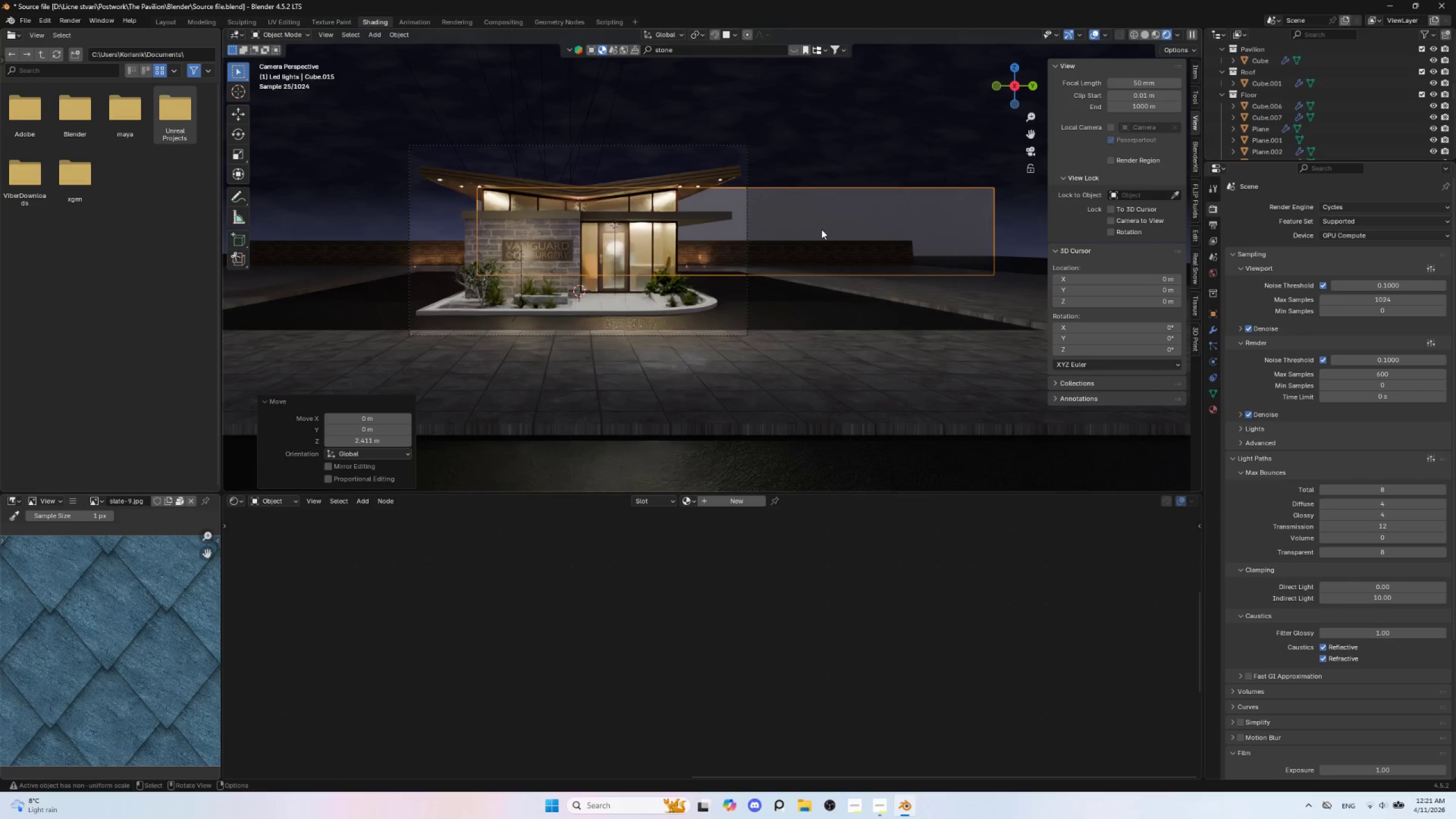 
scroll: coordinate [821, 241], scroll_direction: down, amount: 3.0
 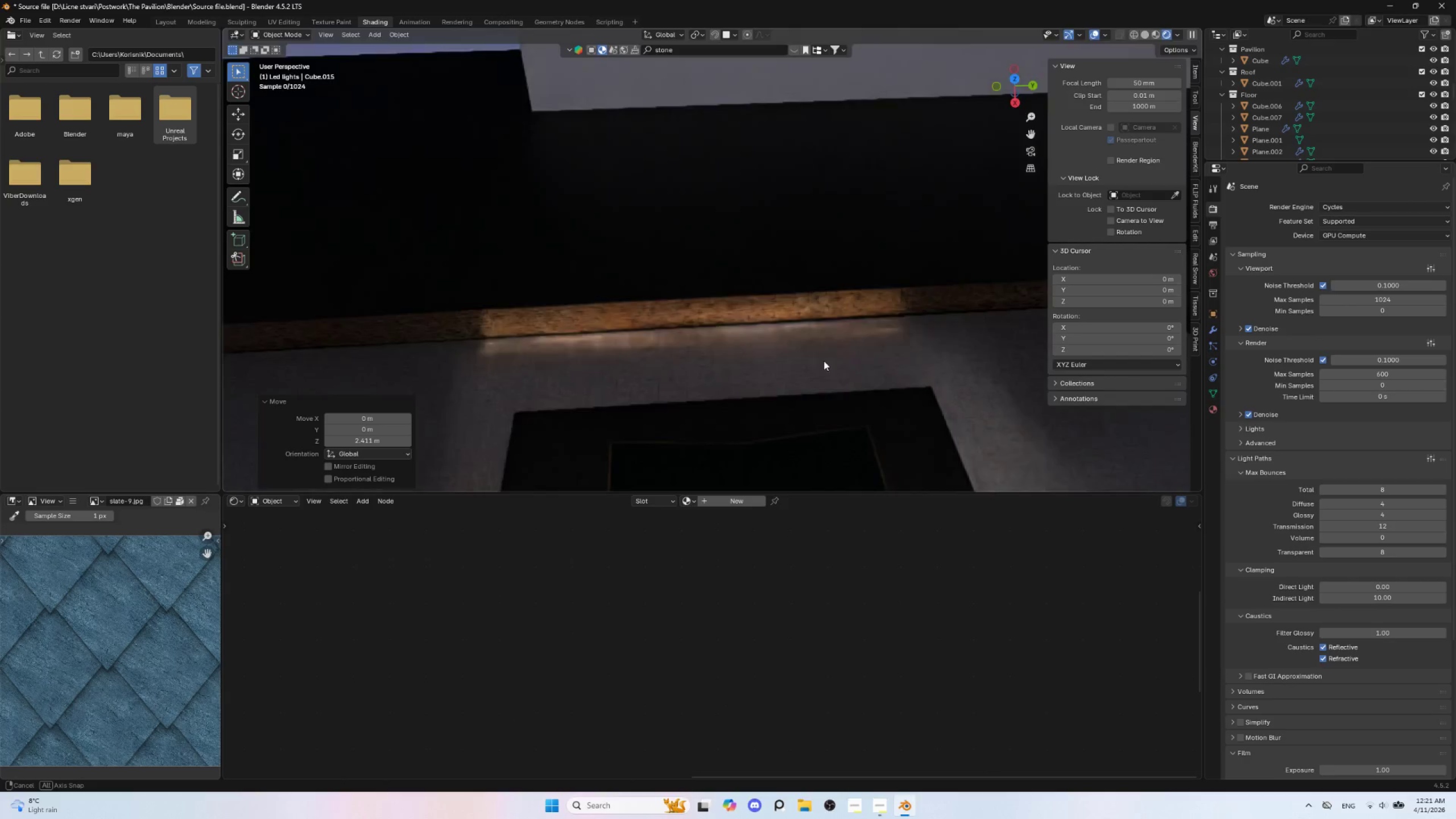 
hold_key(key=AltLeft, duration=0.61)
 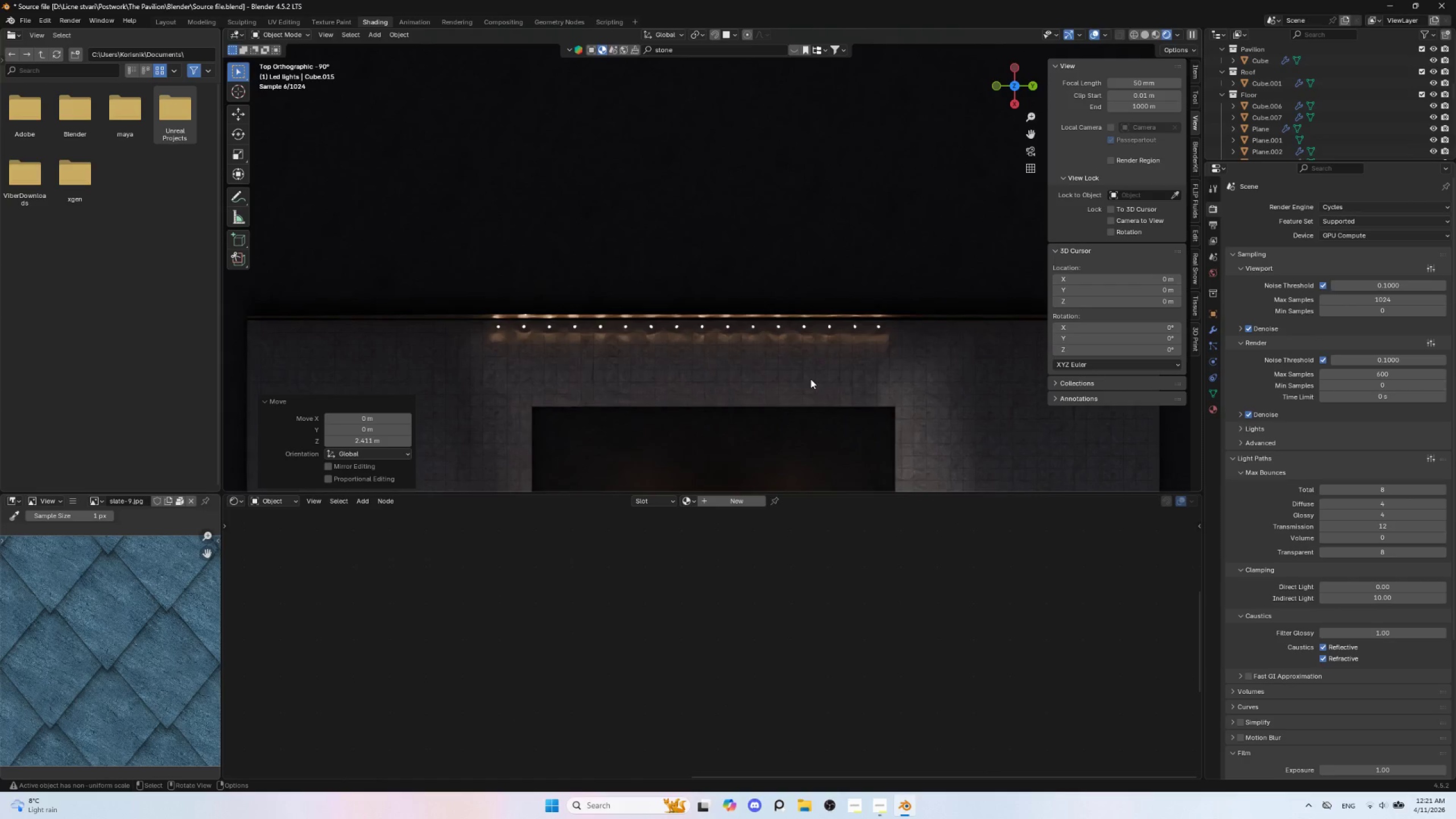 
hold_key(key=ShiftLeft, duration=0.47)
 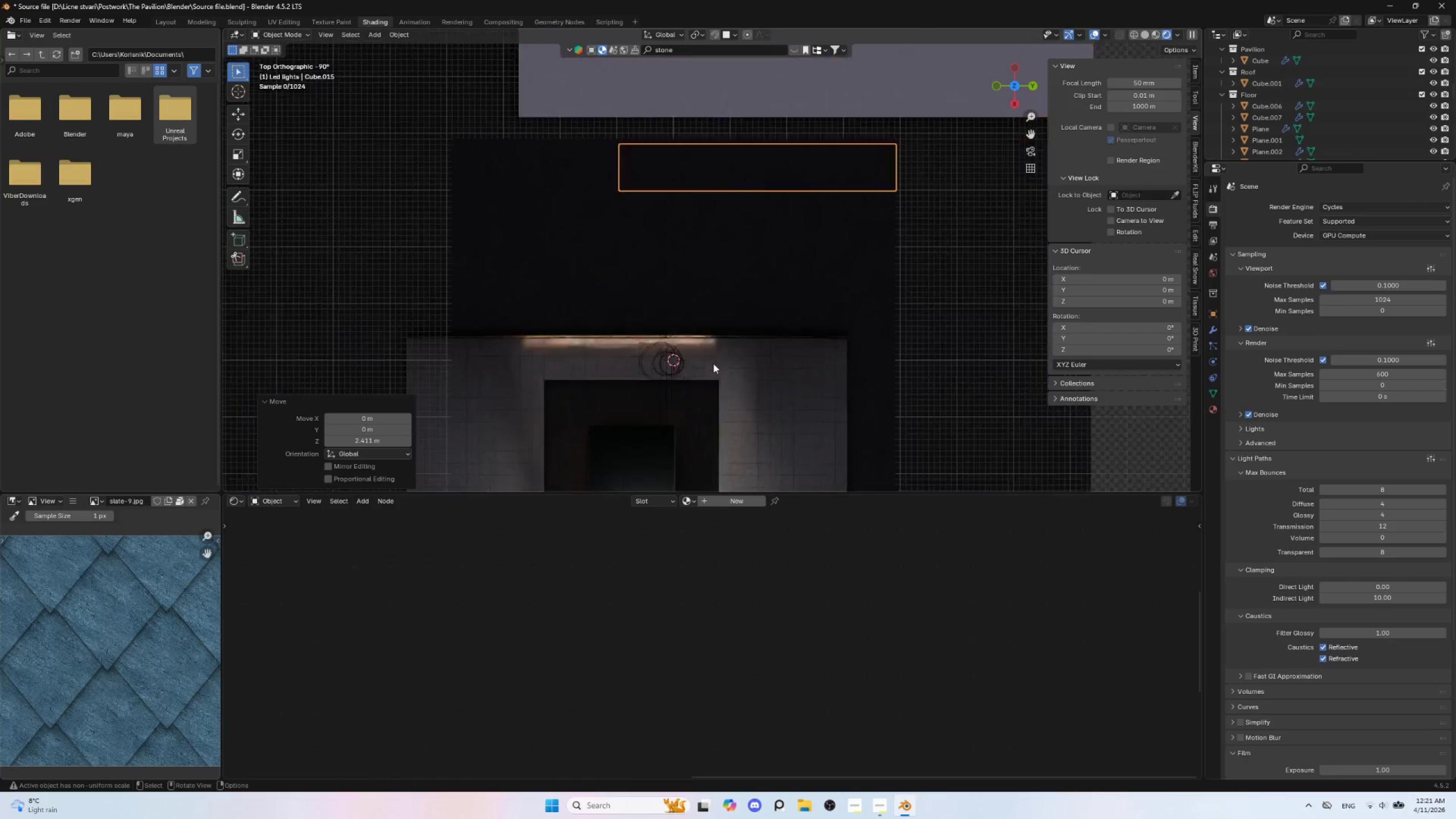 
scroll: coordinate [810, 379], scroll_direction: down, amount: 4.0
 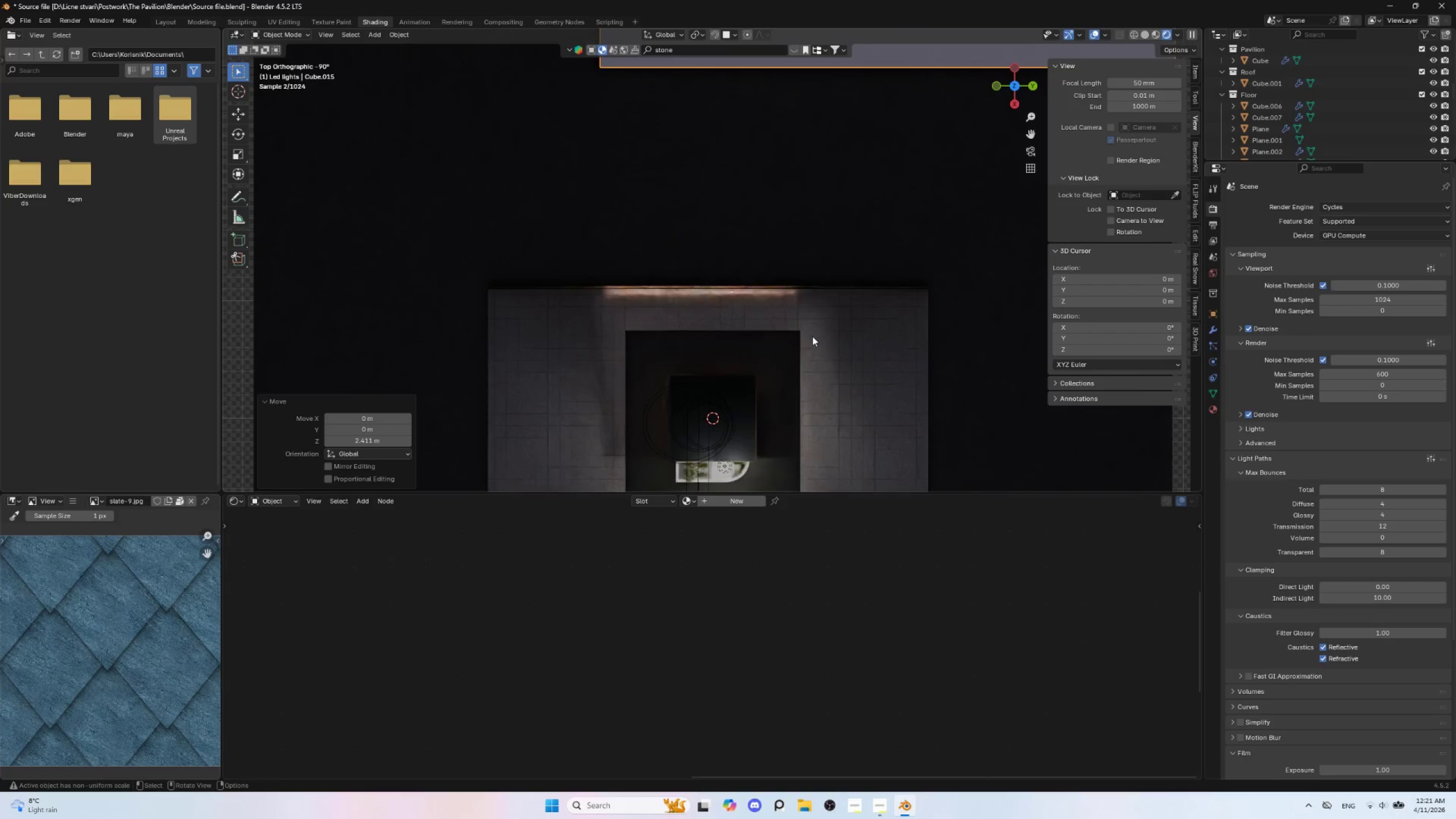 
hold_key(key=ShiftLeft, duration=0.41)
 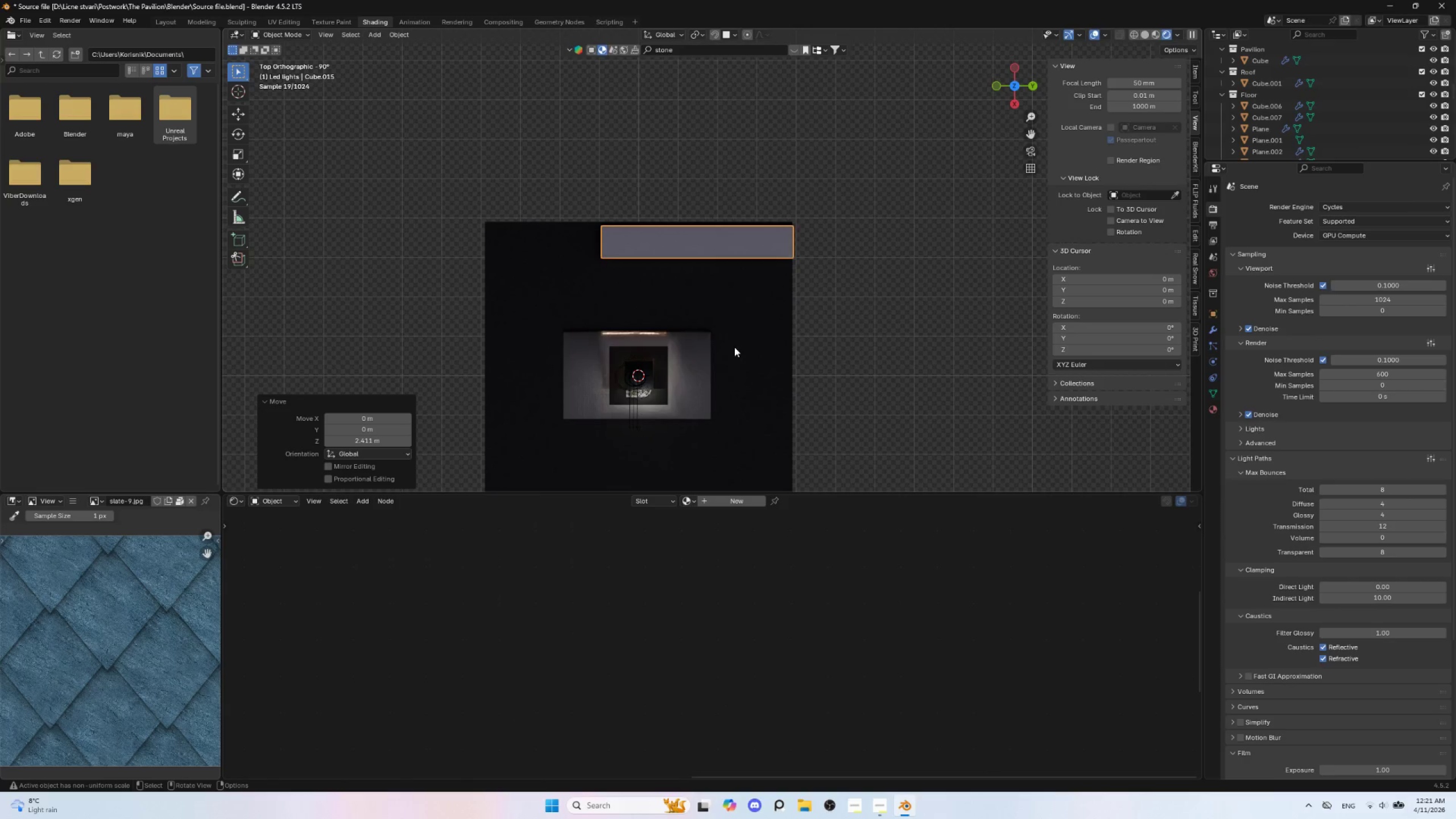 
scroll: coordinate [713, 363], scroll_direction: down, amount: 6.0
 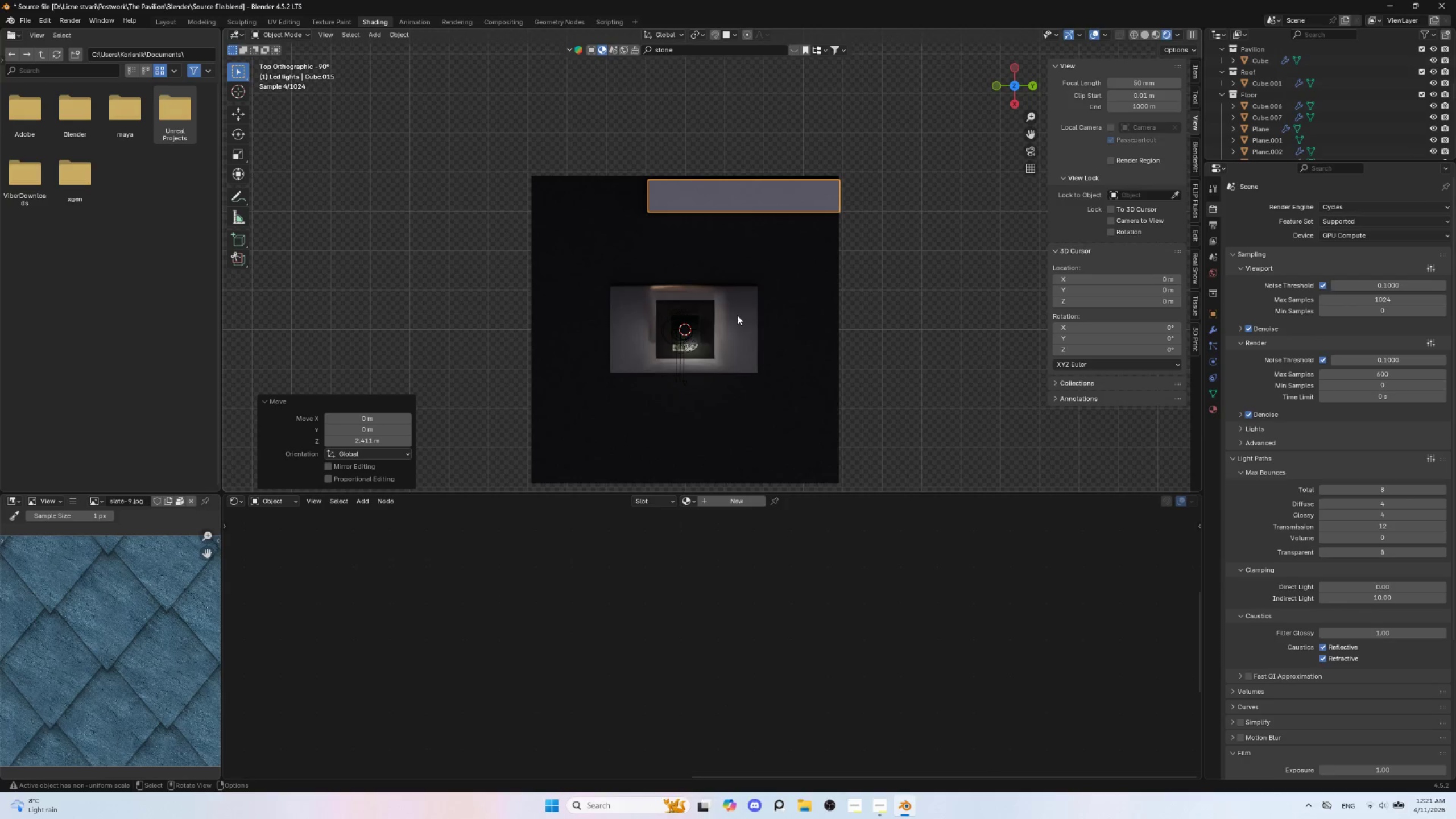 
key(G)
 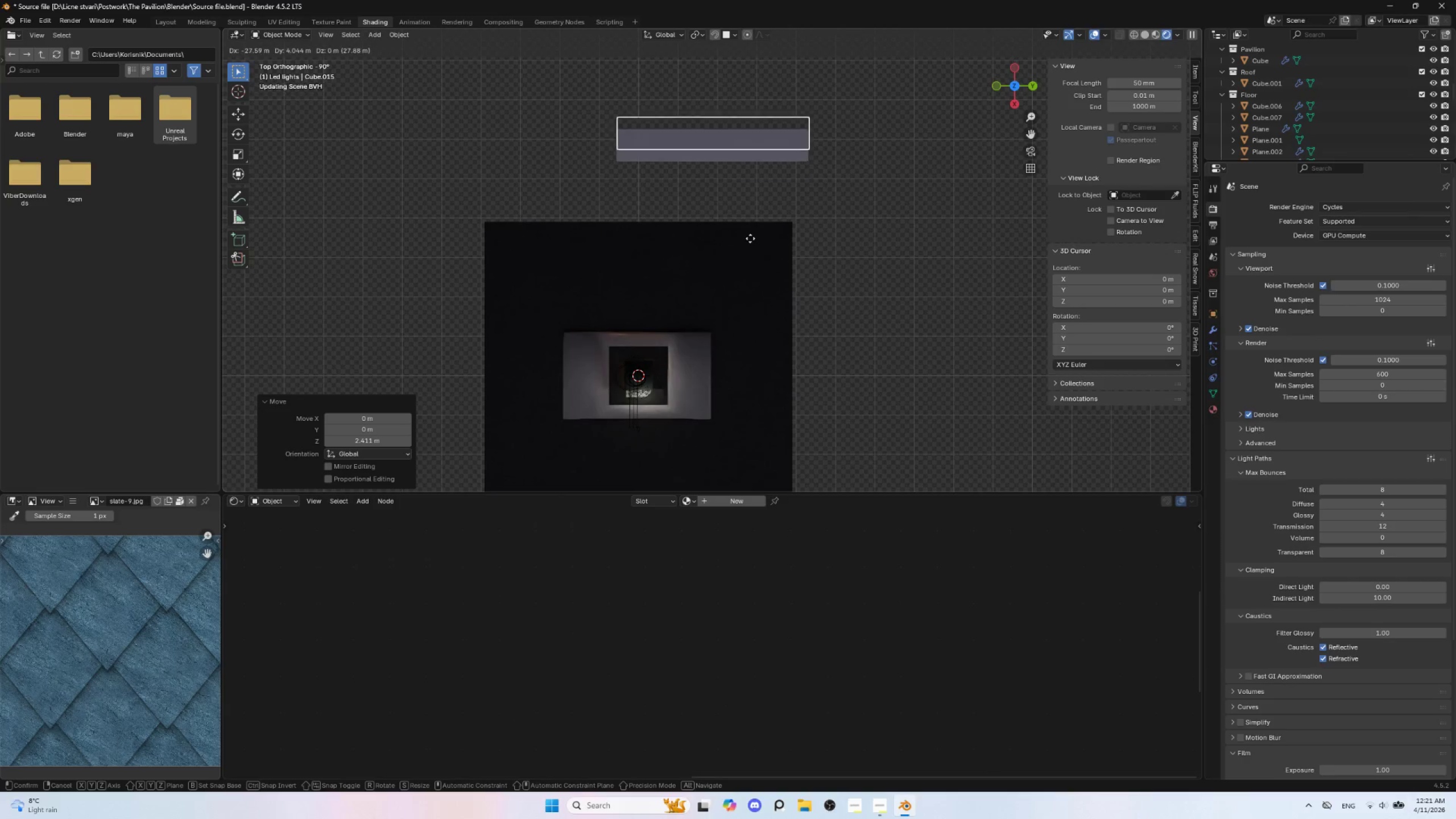 
left_click([751, 236])
 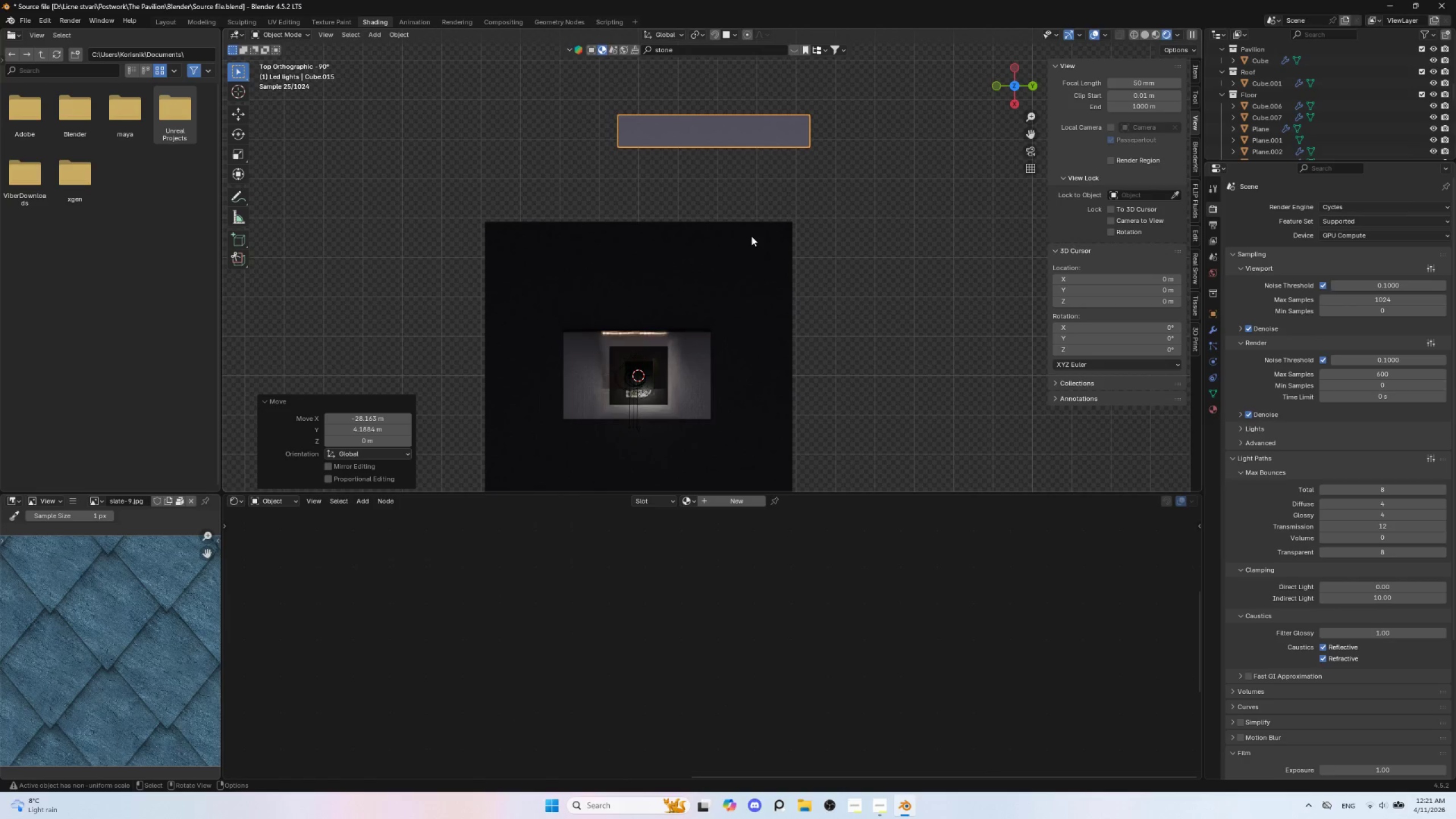 
key(Insert)
 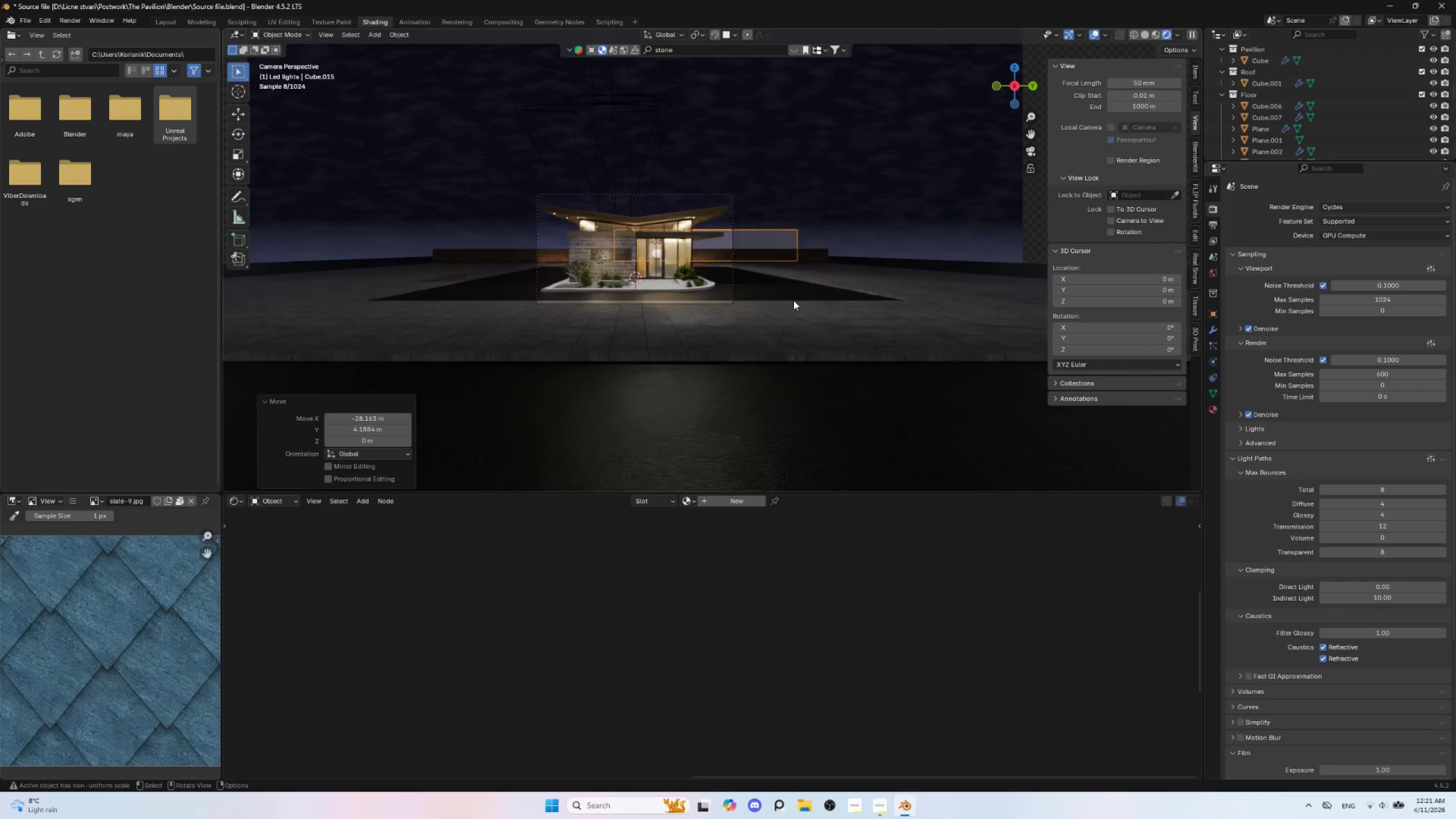 
hold_key(key=ShiftLeft, duration=0.89)
 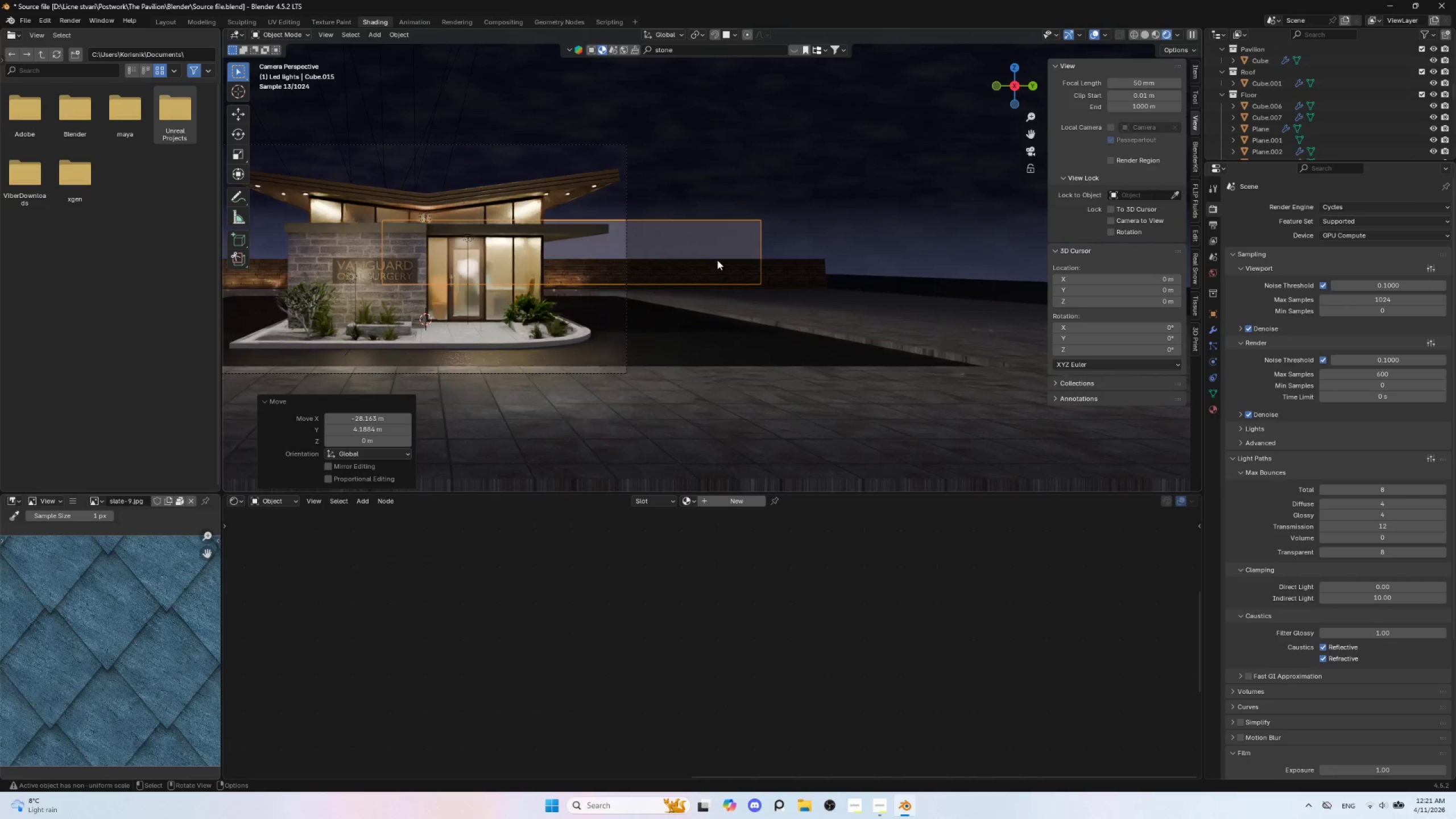 
scroll: coordinate [796, 307], scroll_direction: up, amount: 4.0
 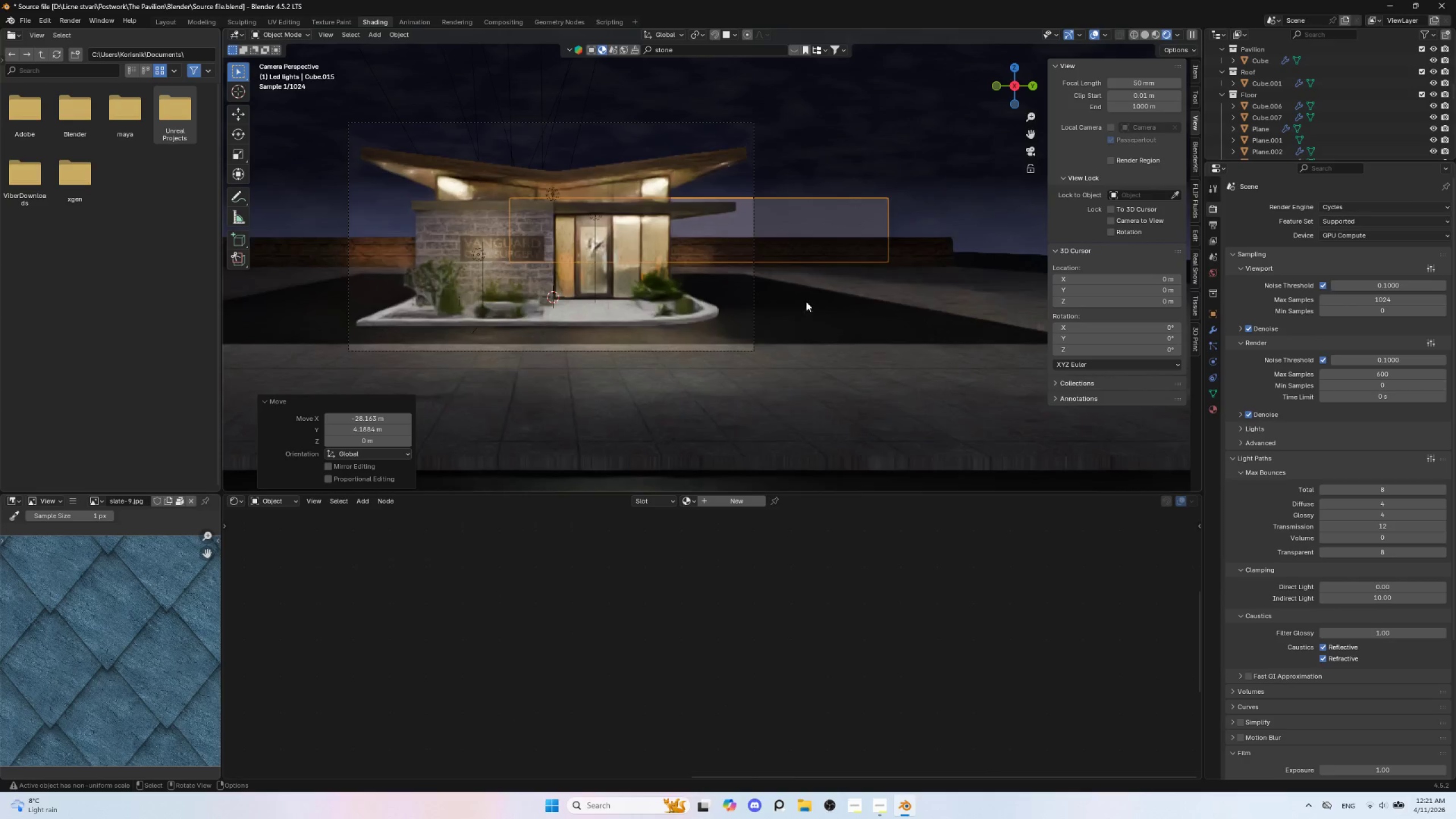 
hold_key(key=ShiftLeft, duration=1.03)
 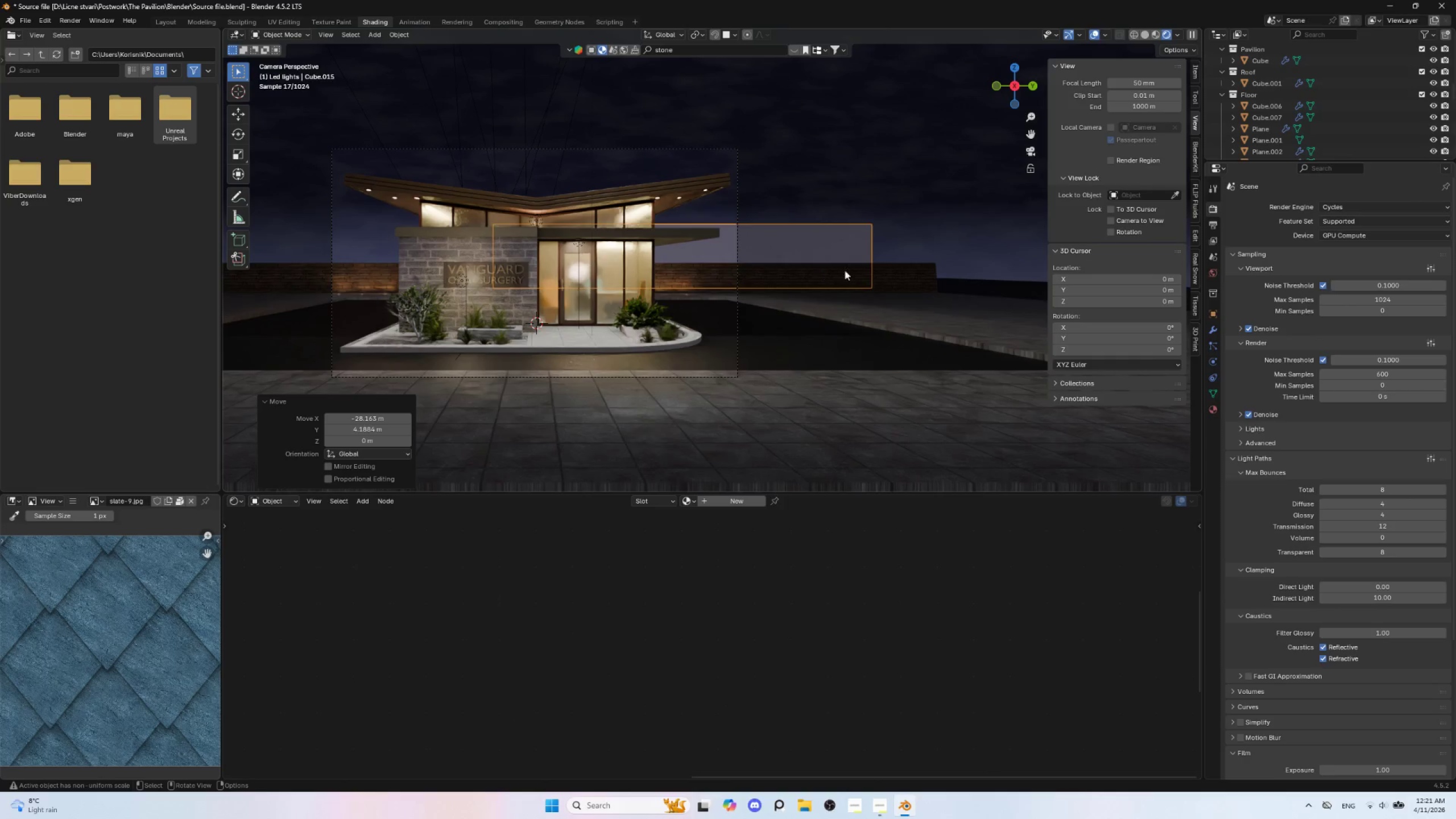 
key(S)
 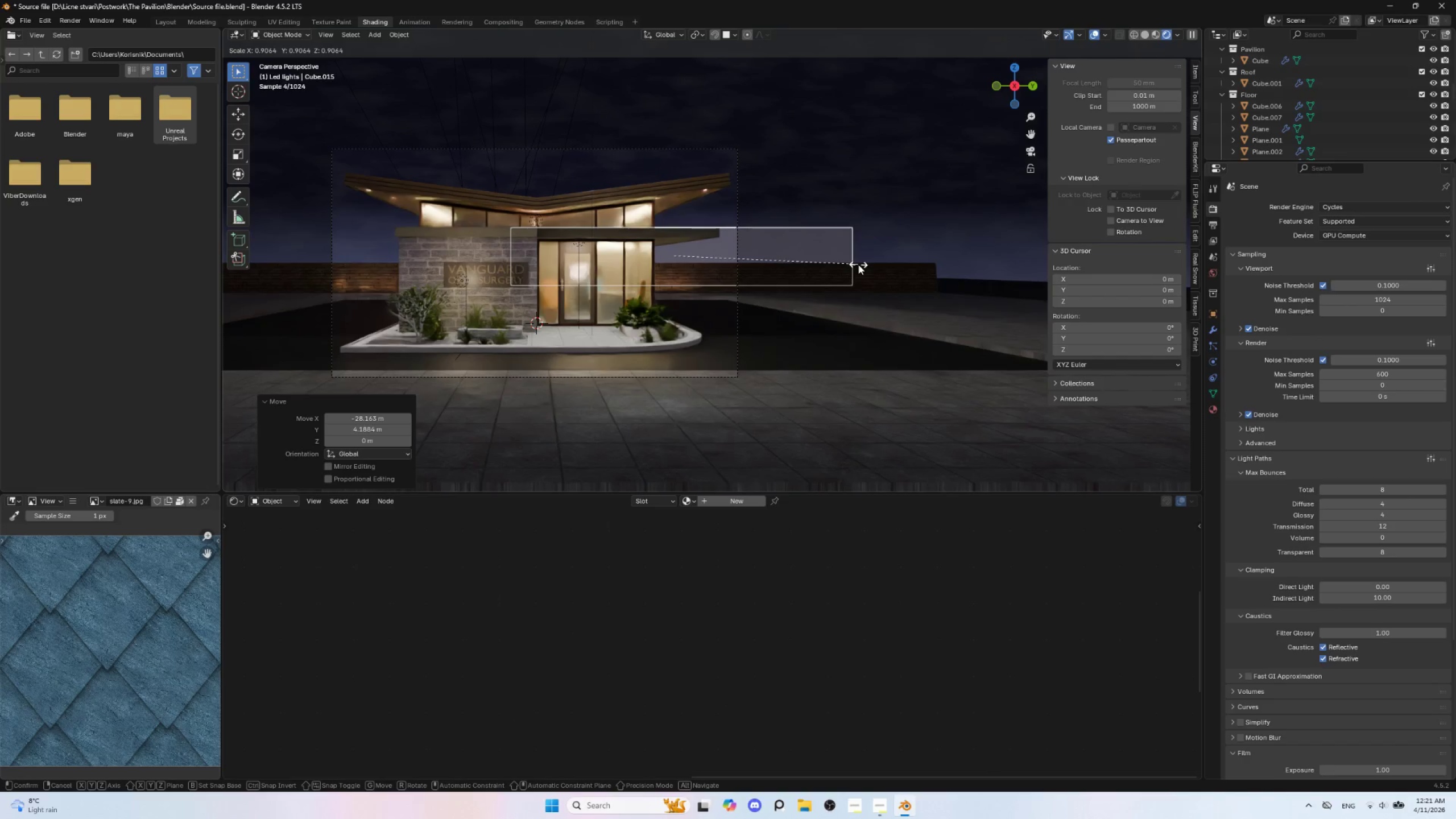 
key(Escape)
 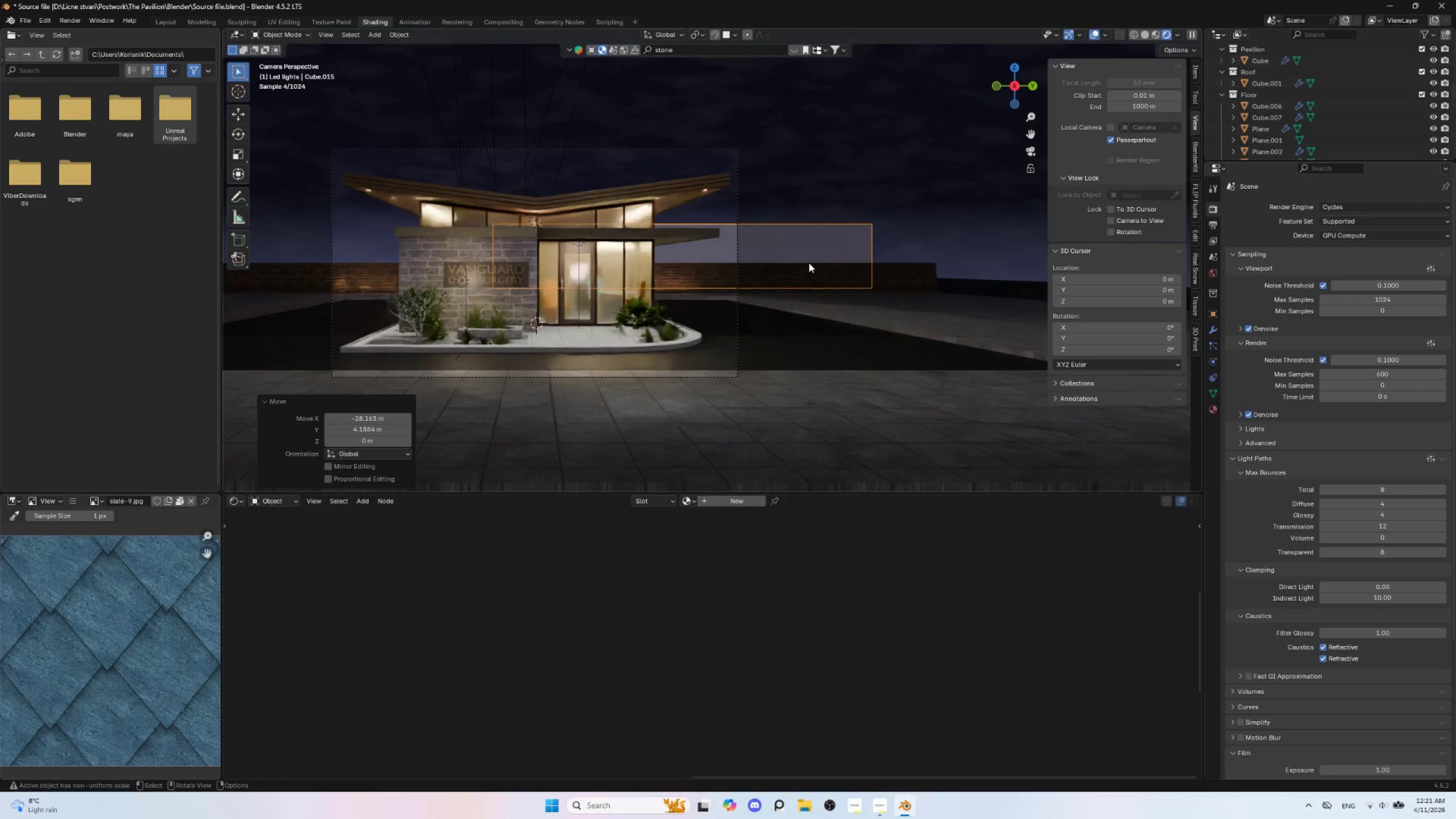 
type(gz)
 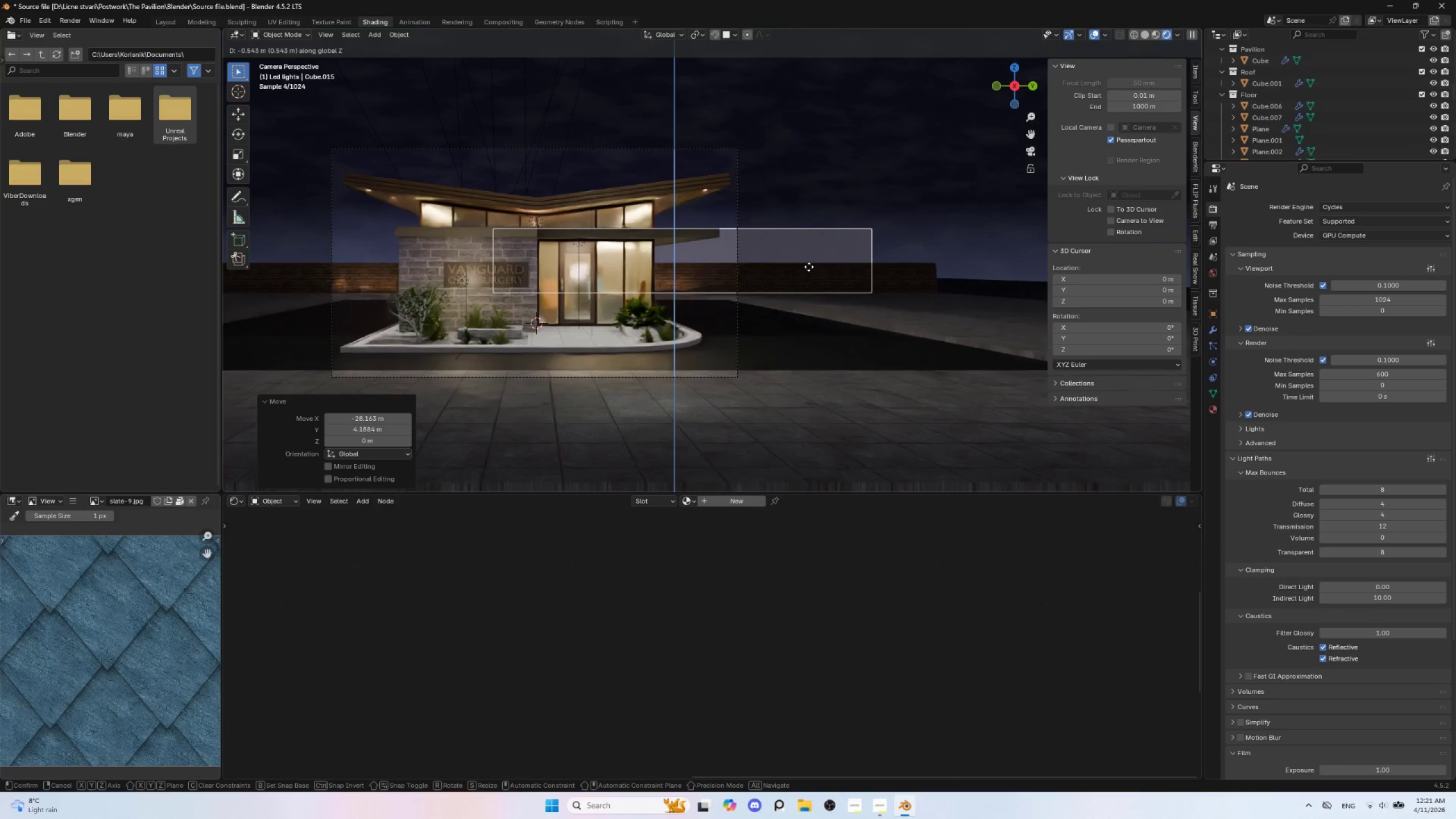 
left_click([809, 267])
 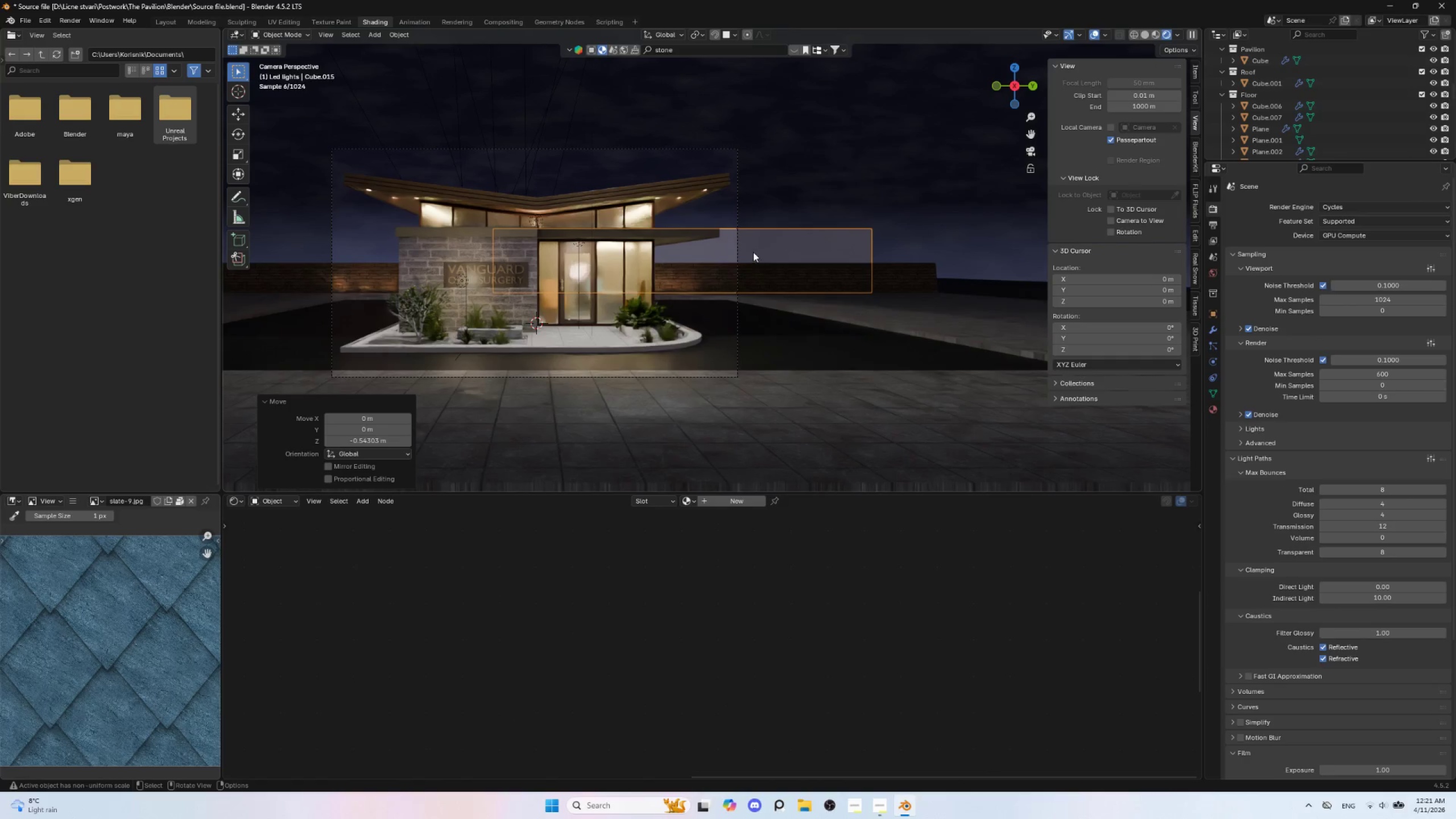 
key(Tab)
 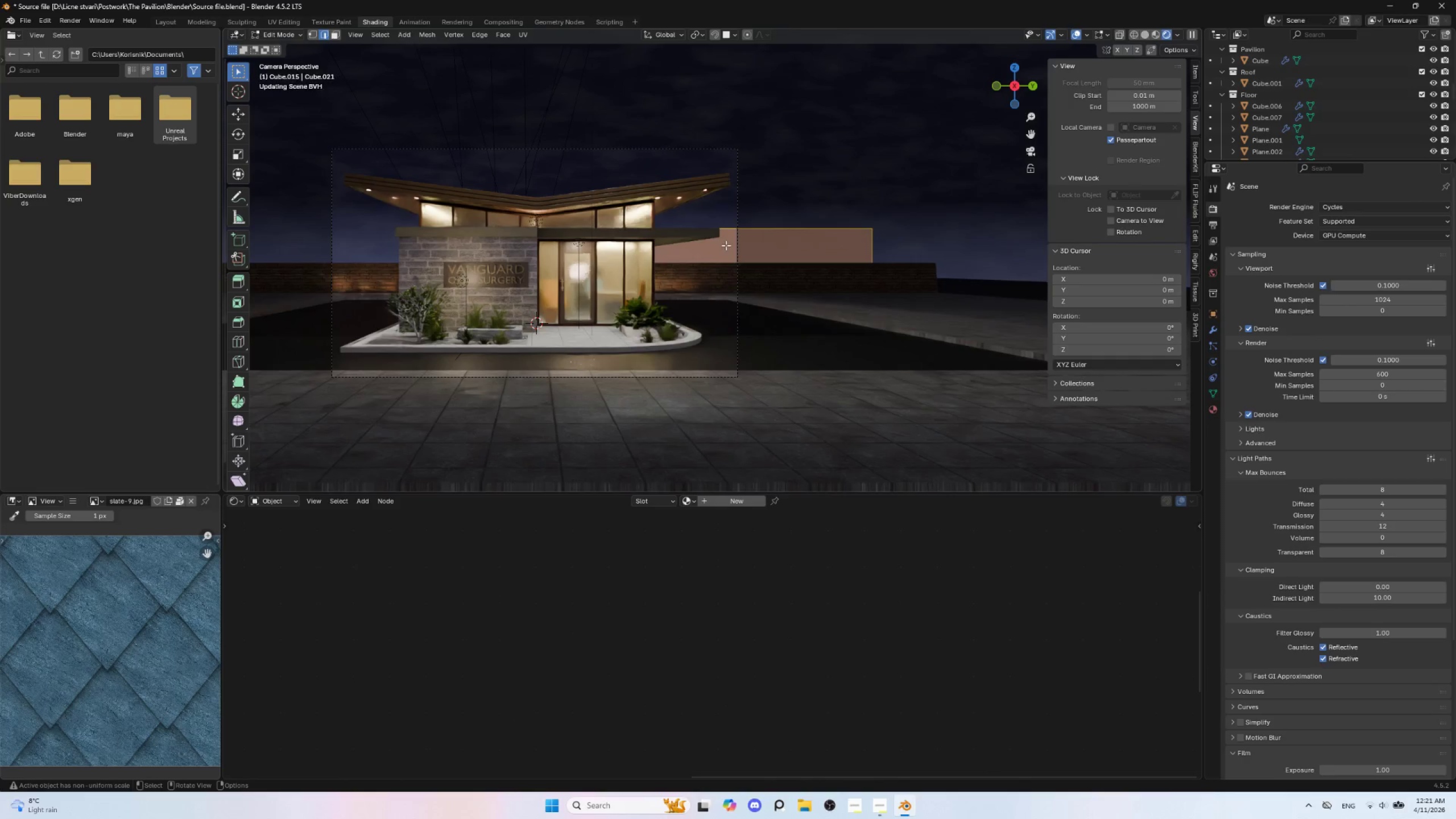 
left_click([726, 245])
 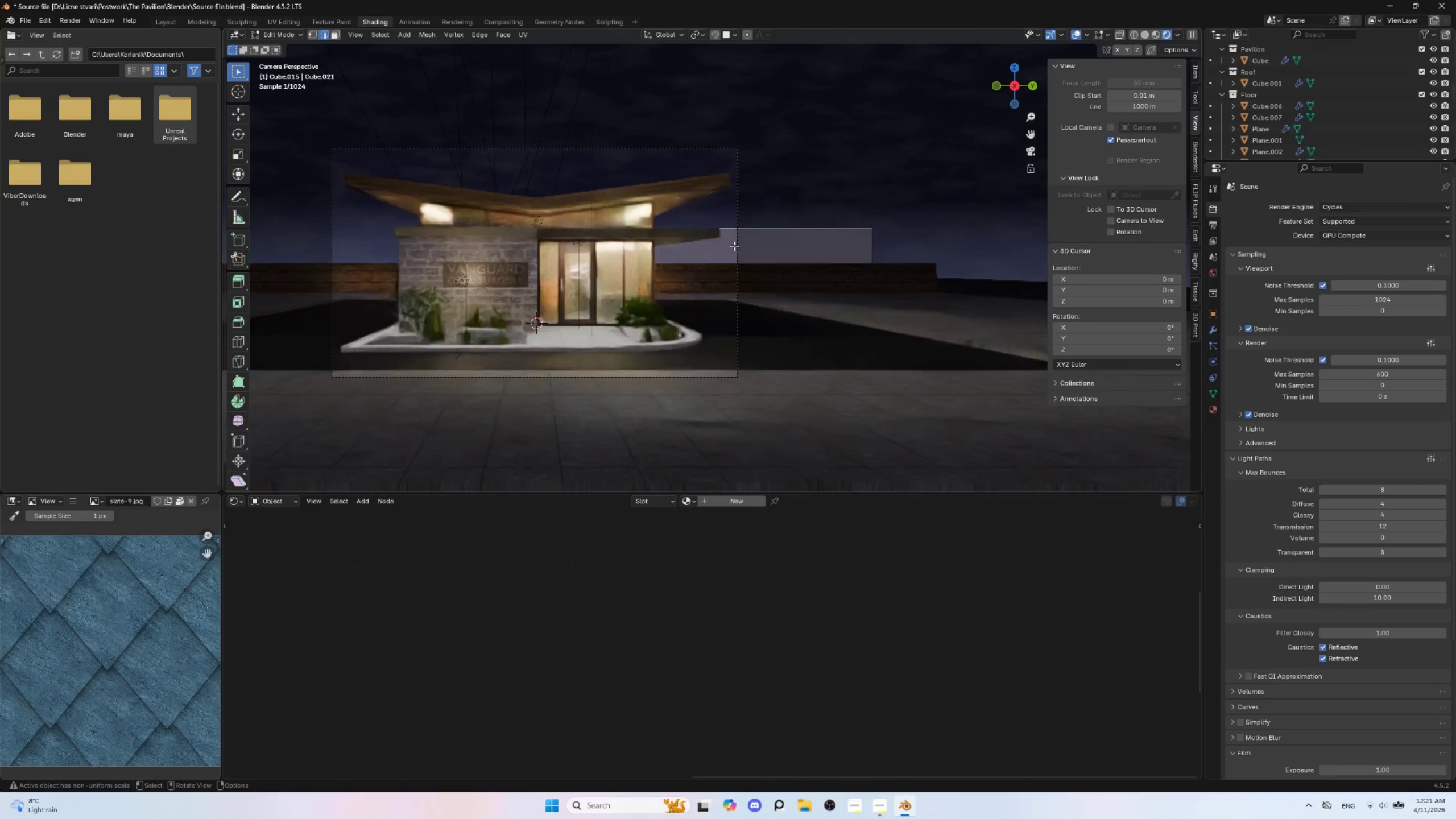 
key(Tab)
 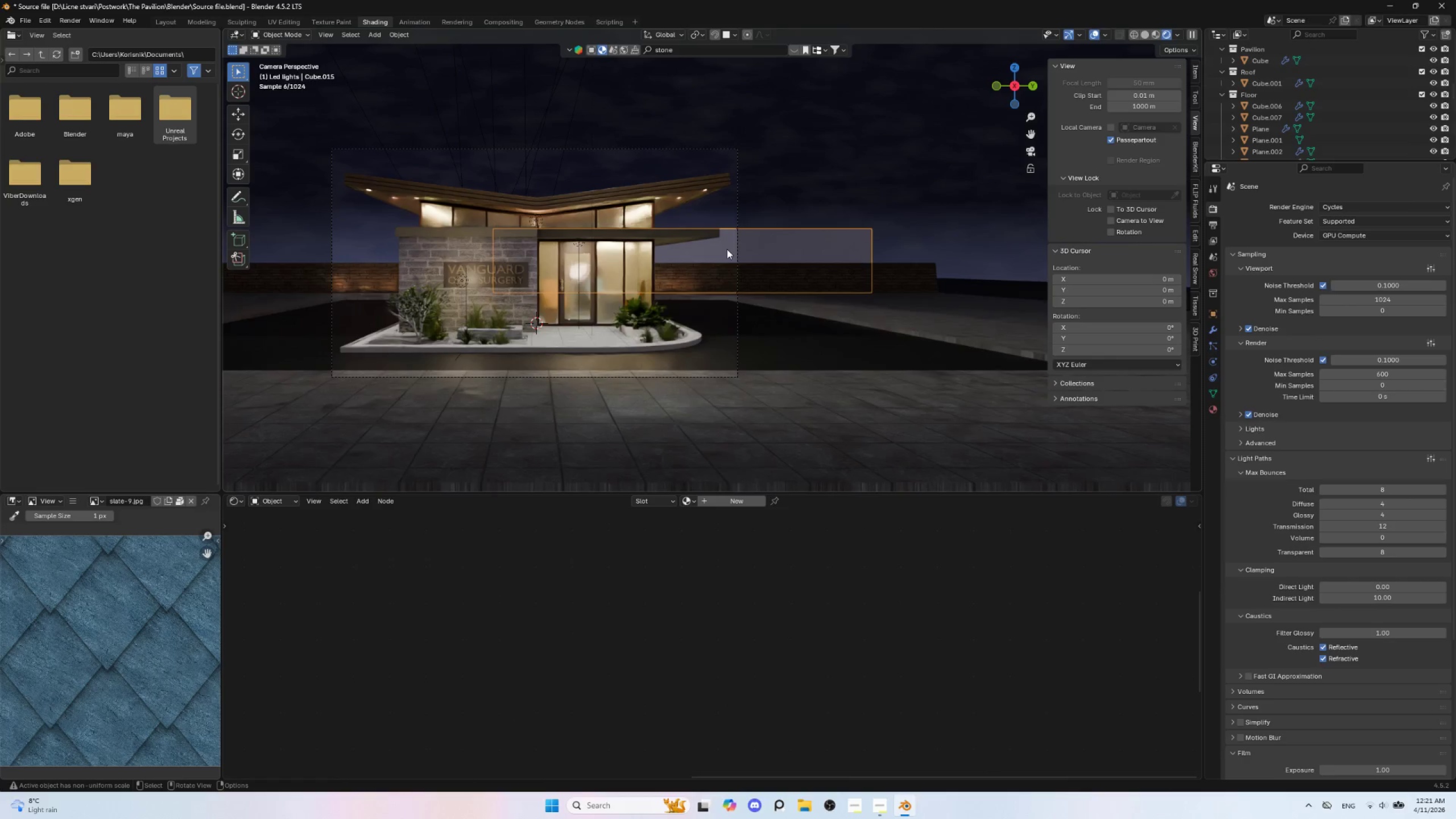 
key(Control+R)
 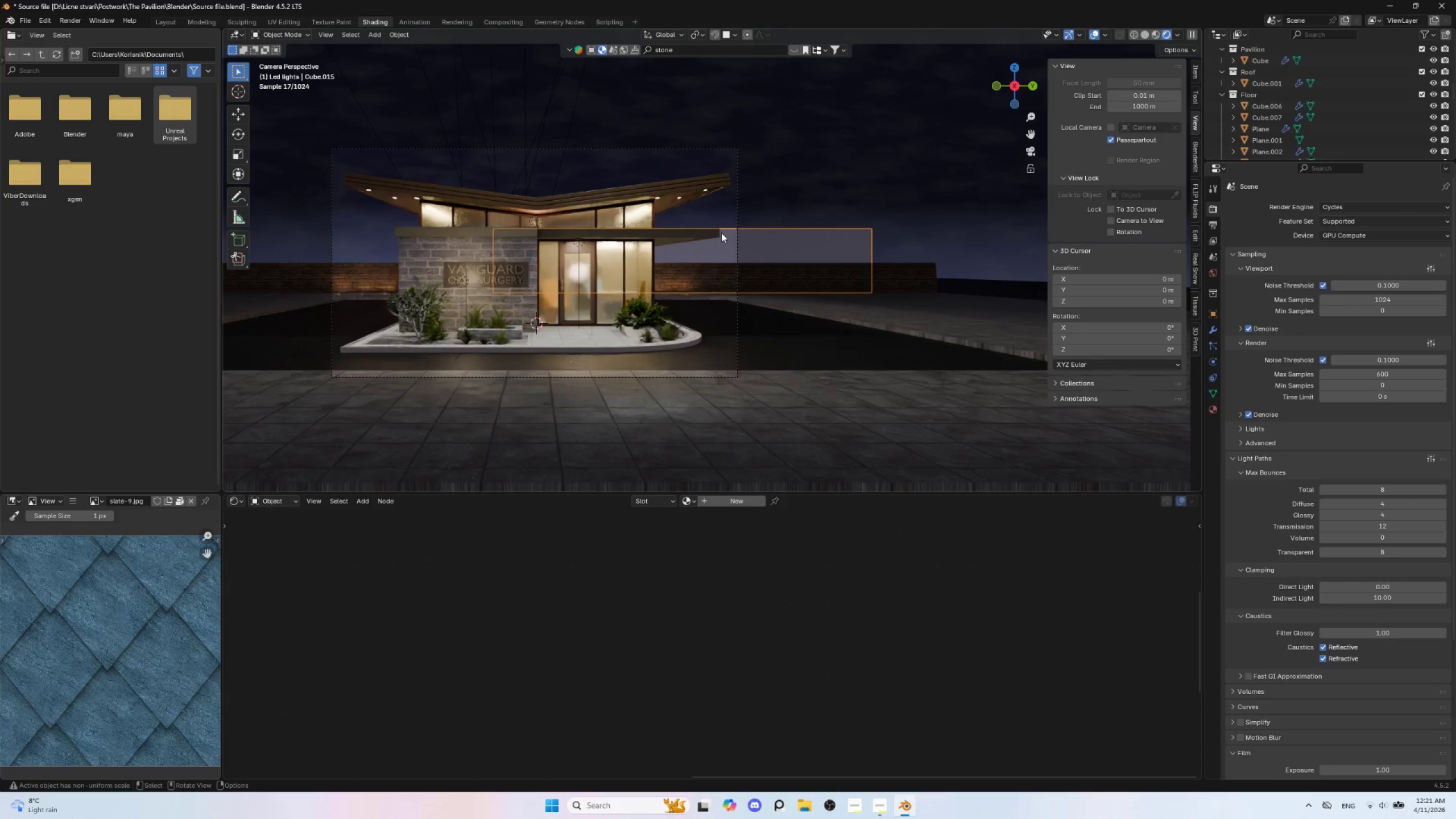 
key(Escape)
 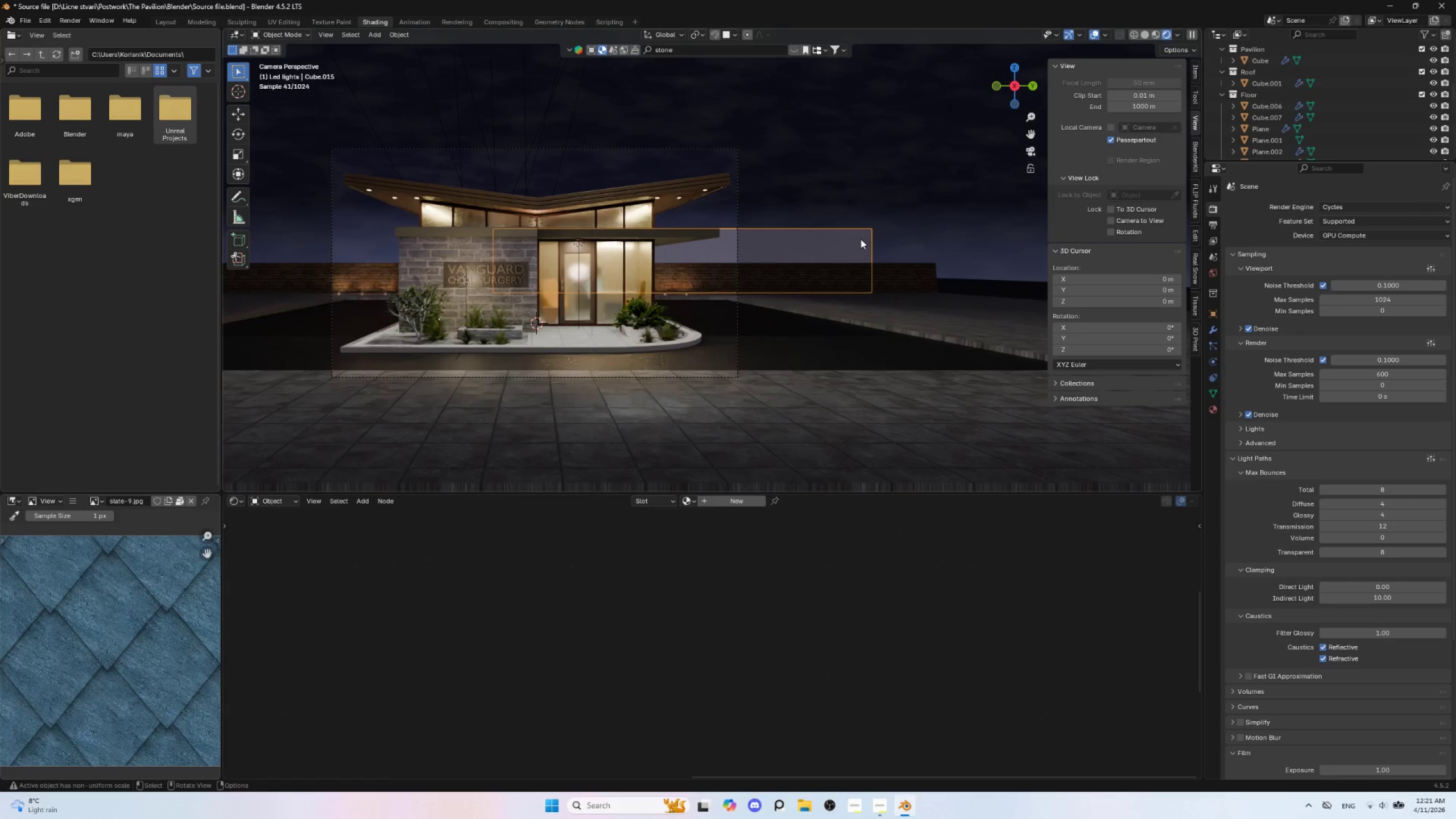 
key(Tab)
 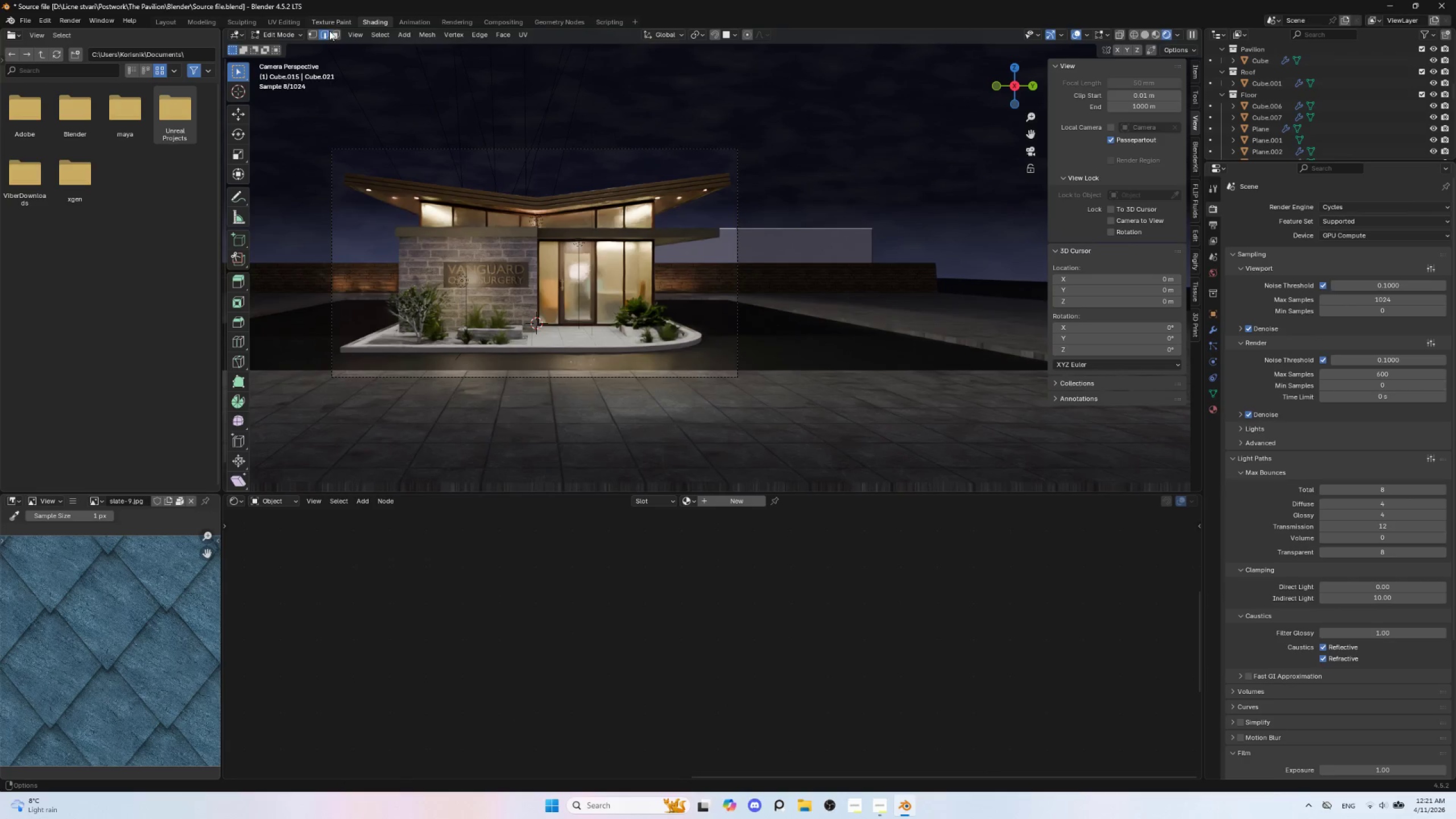 
left_click([335, 32])
 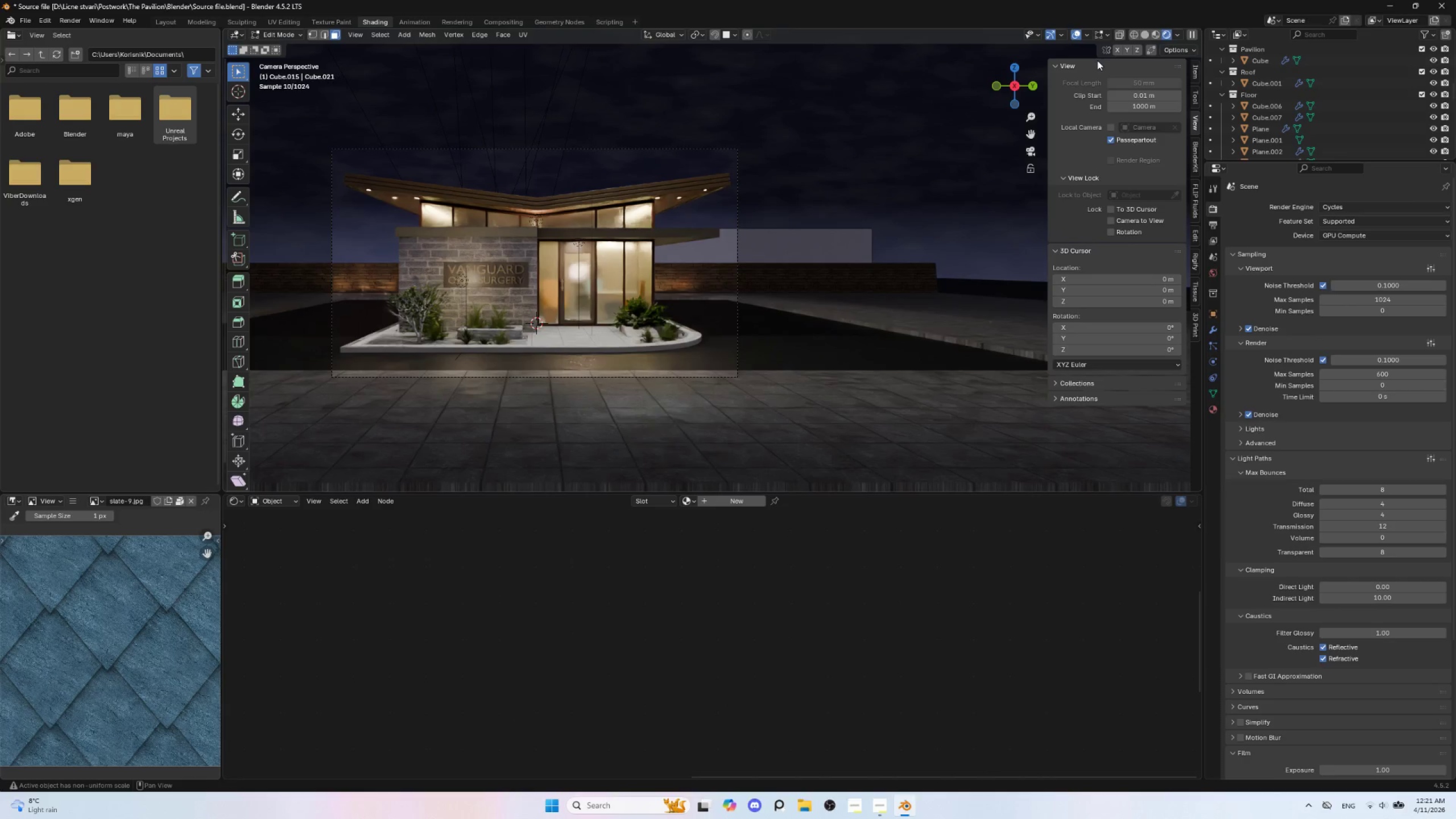 
left_click([1121, 37])
 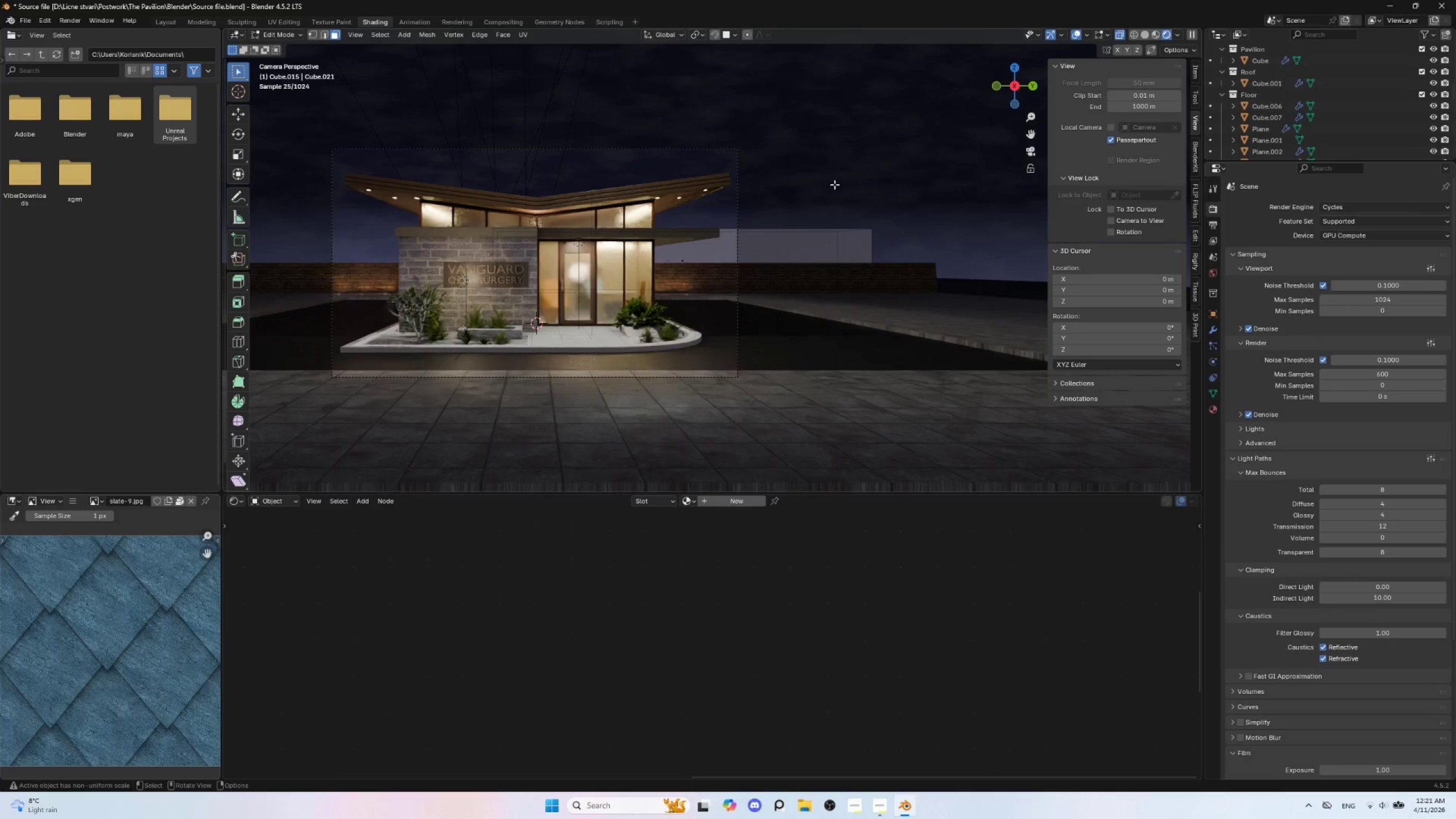 
left_click_drag(start_coordinate=[792, 181], to_coordinate=[948, 297])
 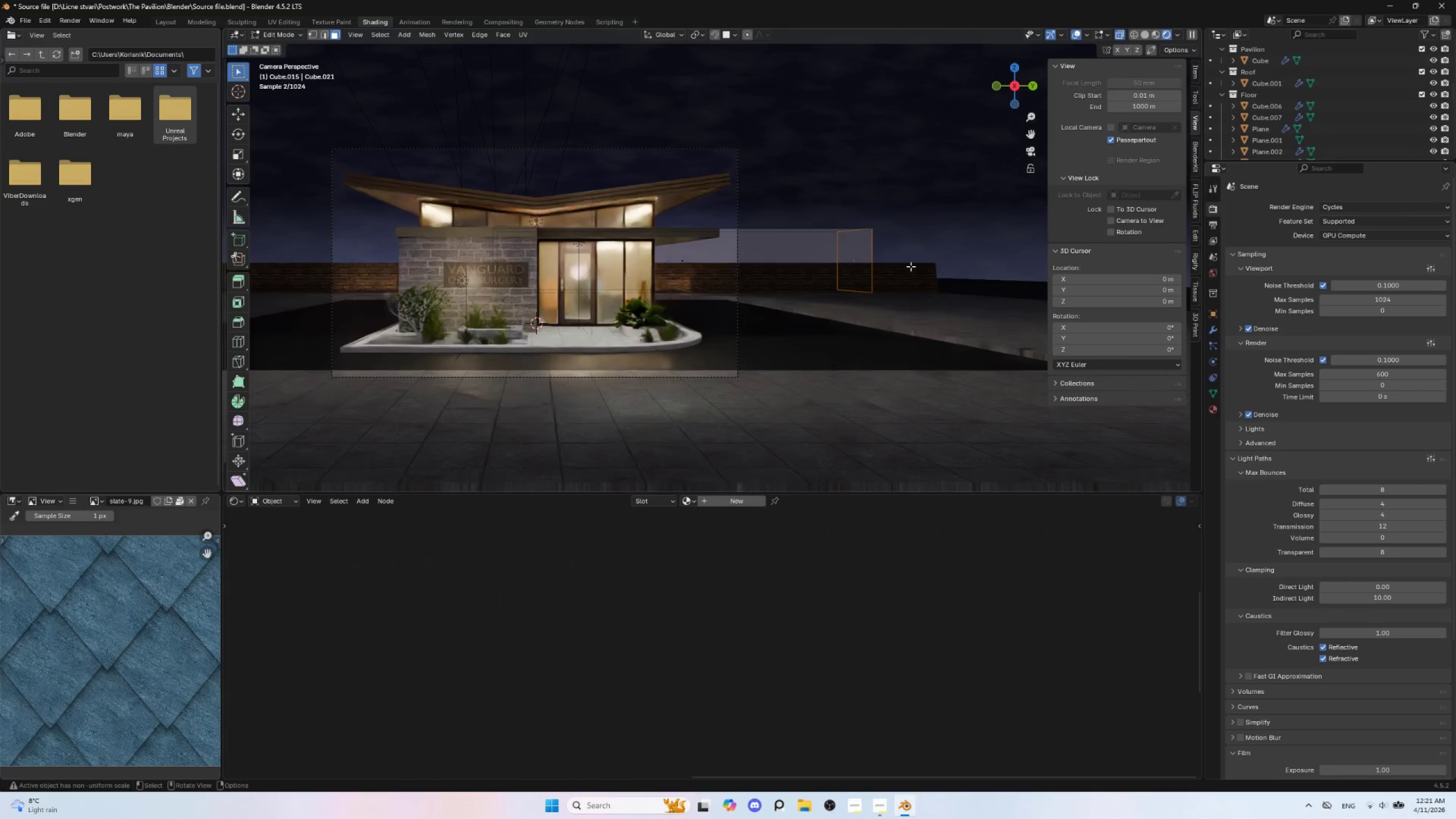 
type(gg)
 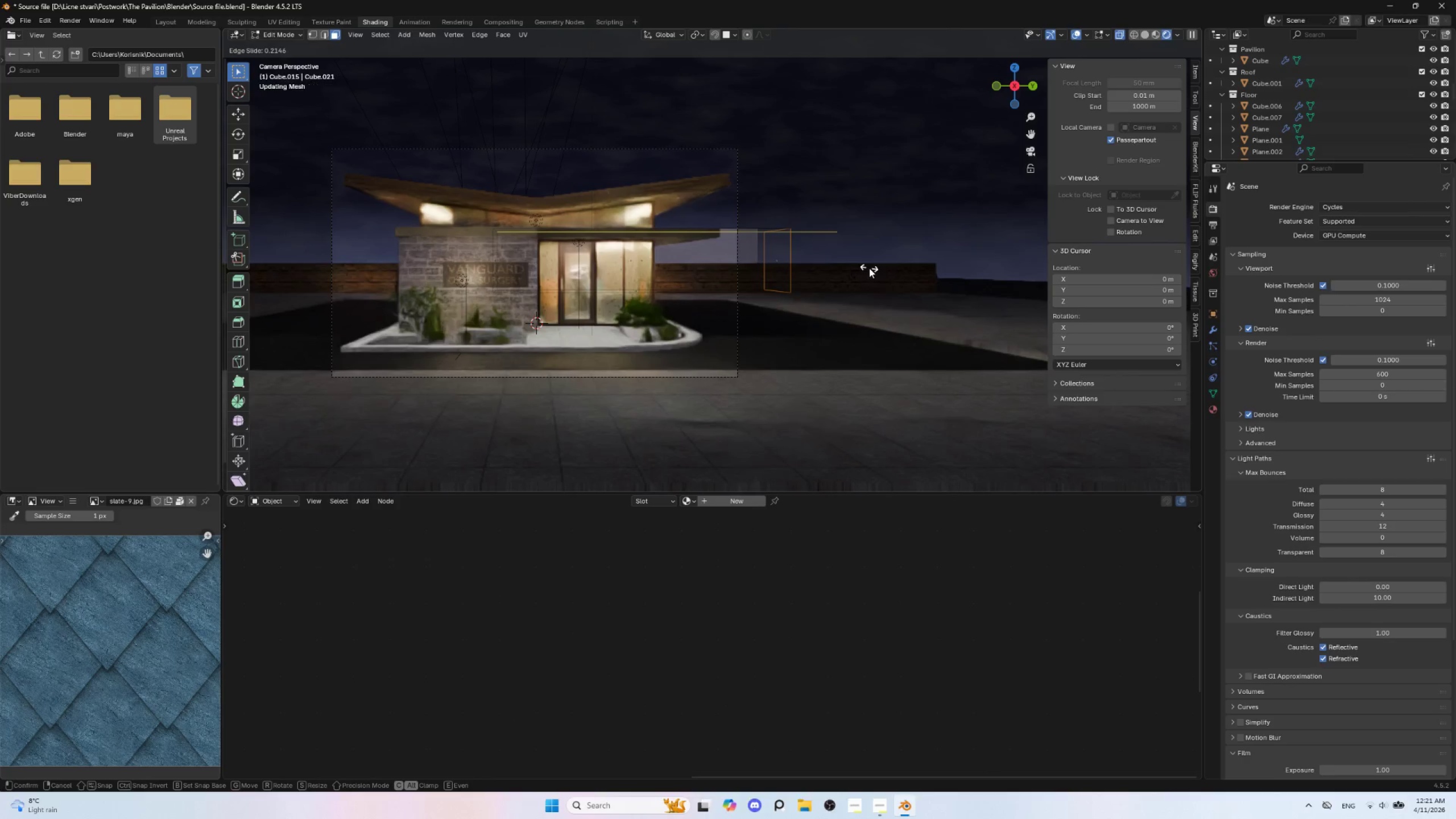 
left_click([864, 269])
 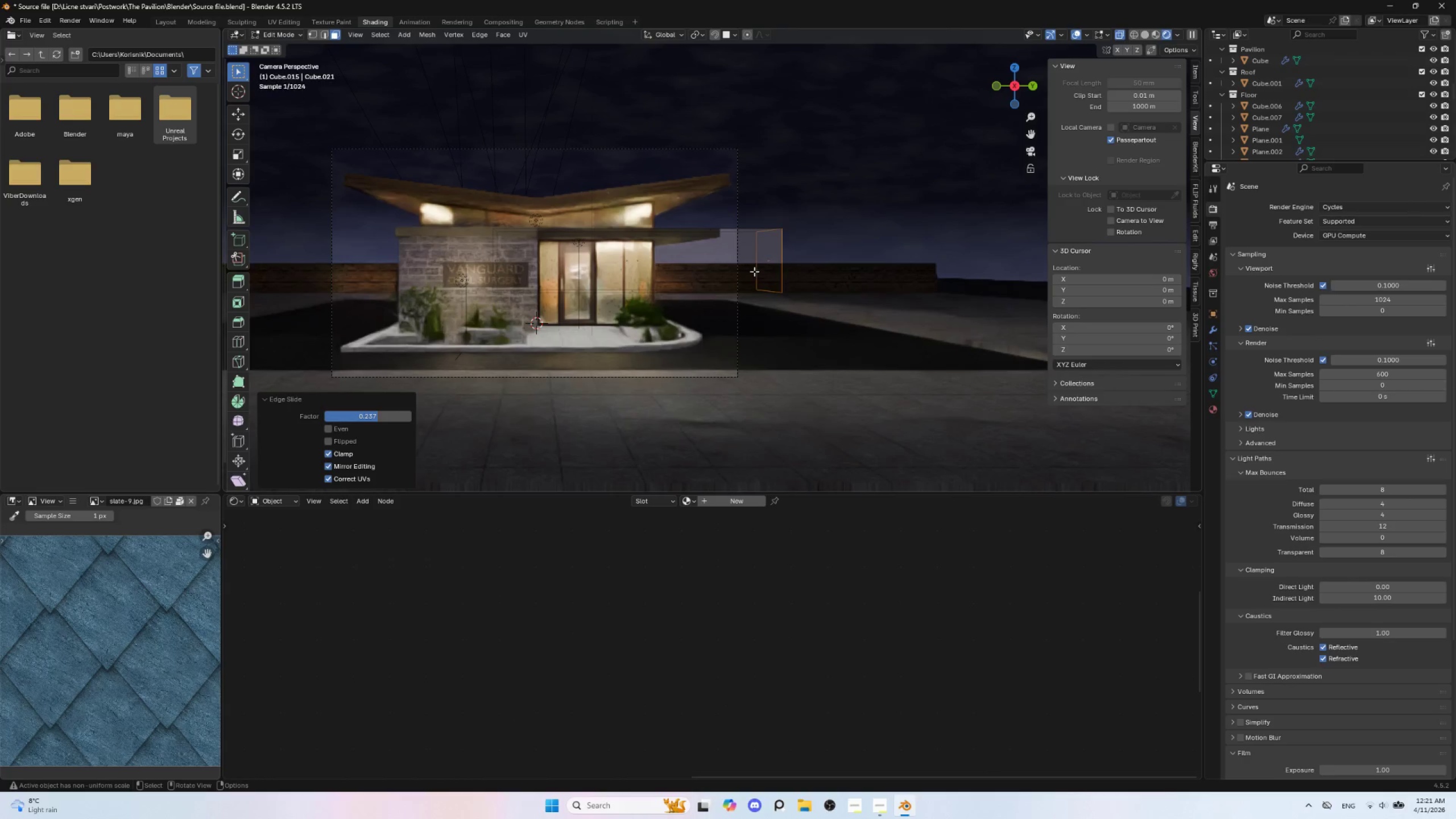 
key(Control+R)
 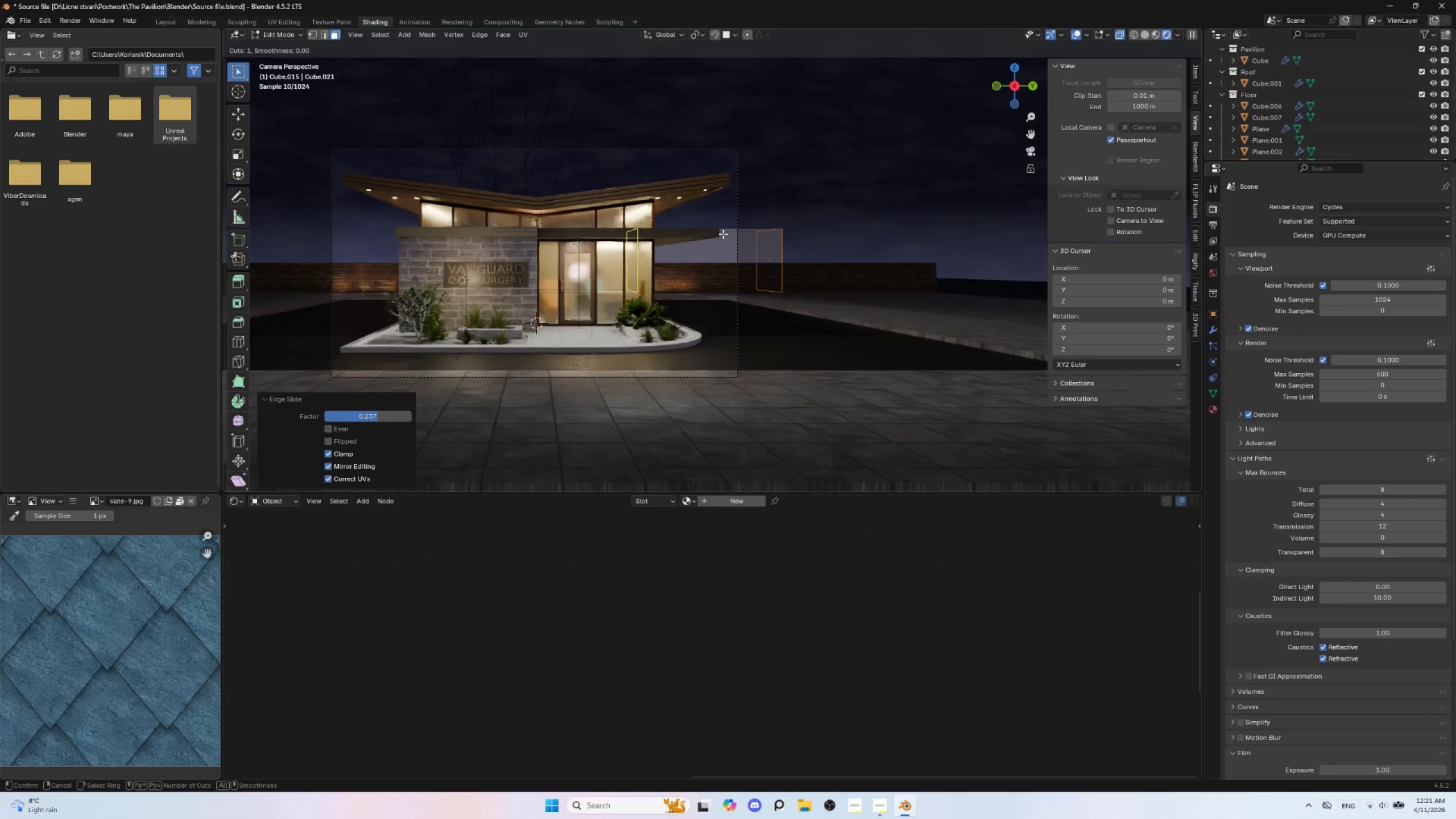 
left_click([723, 234])
 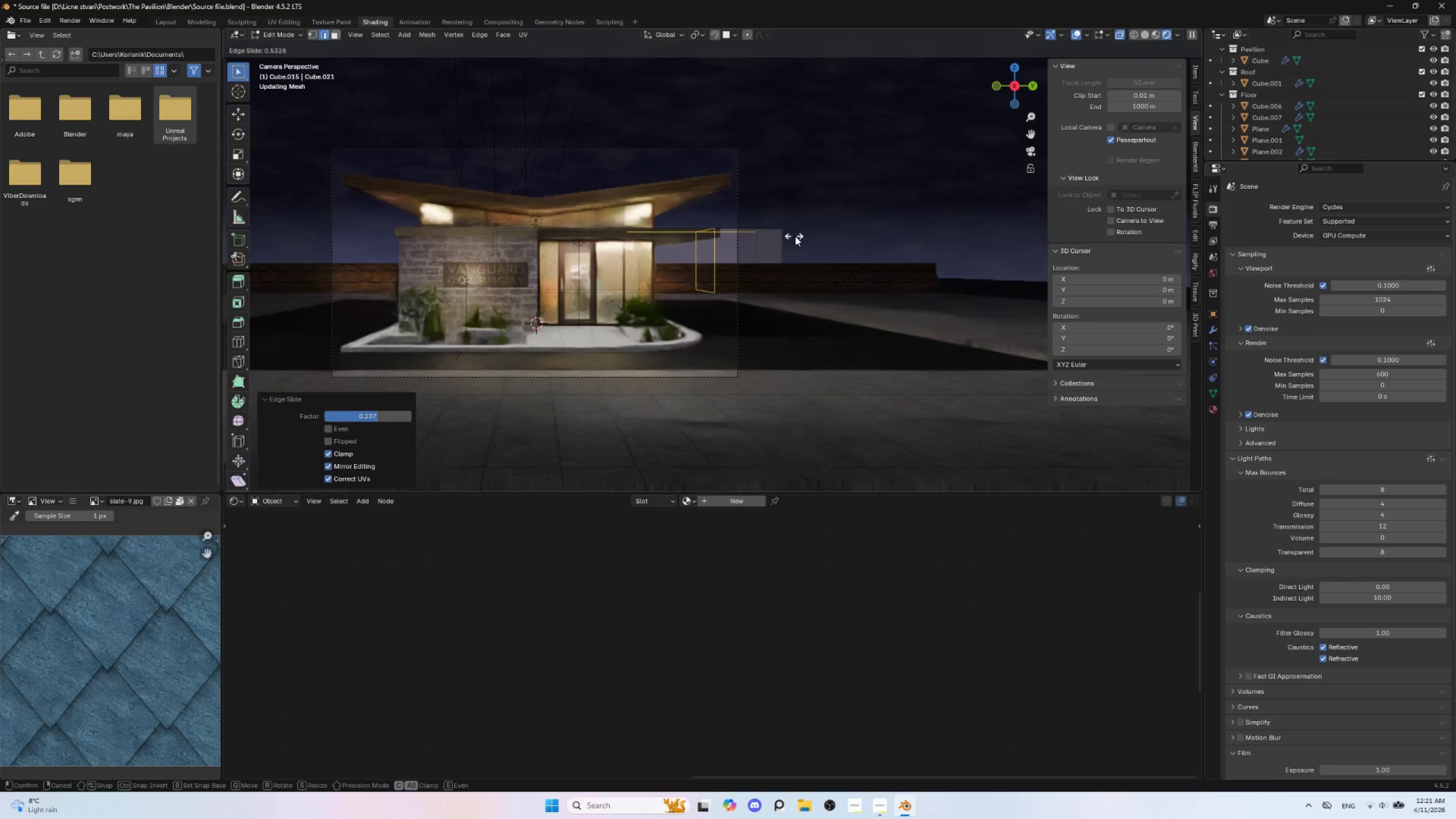 
left_click([796, 236])
 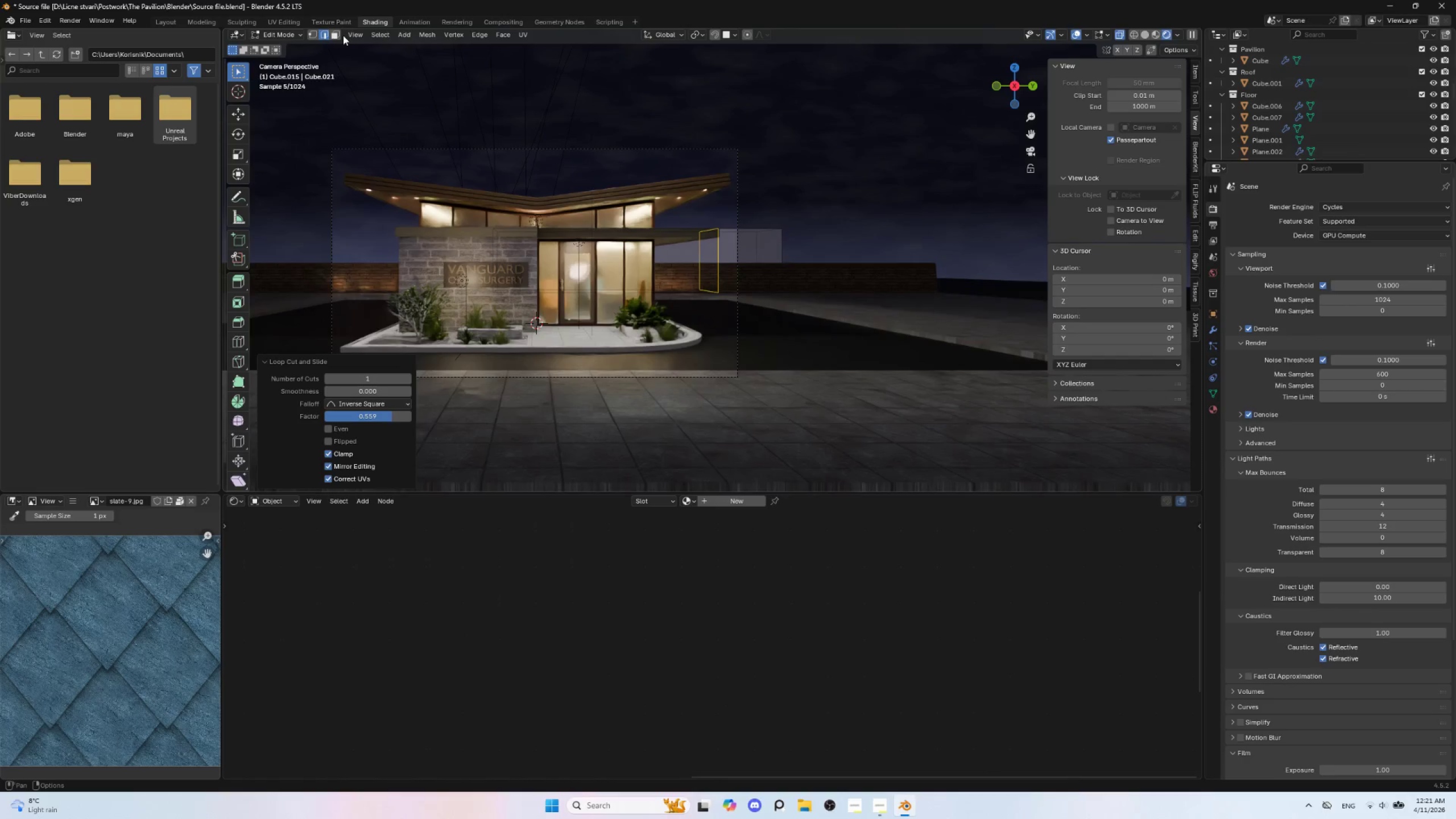 
left_click([338, 34])
 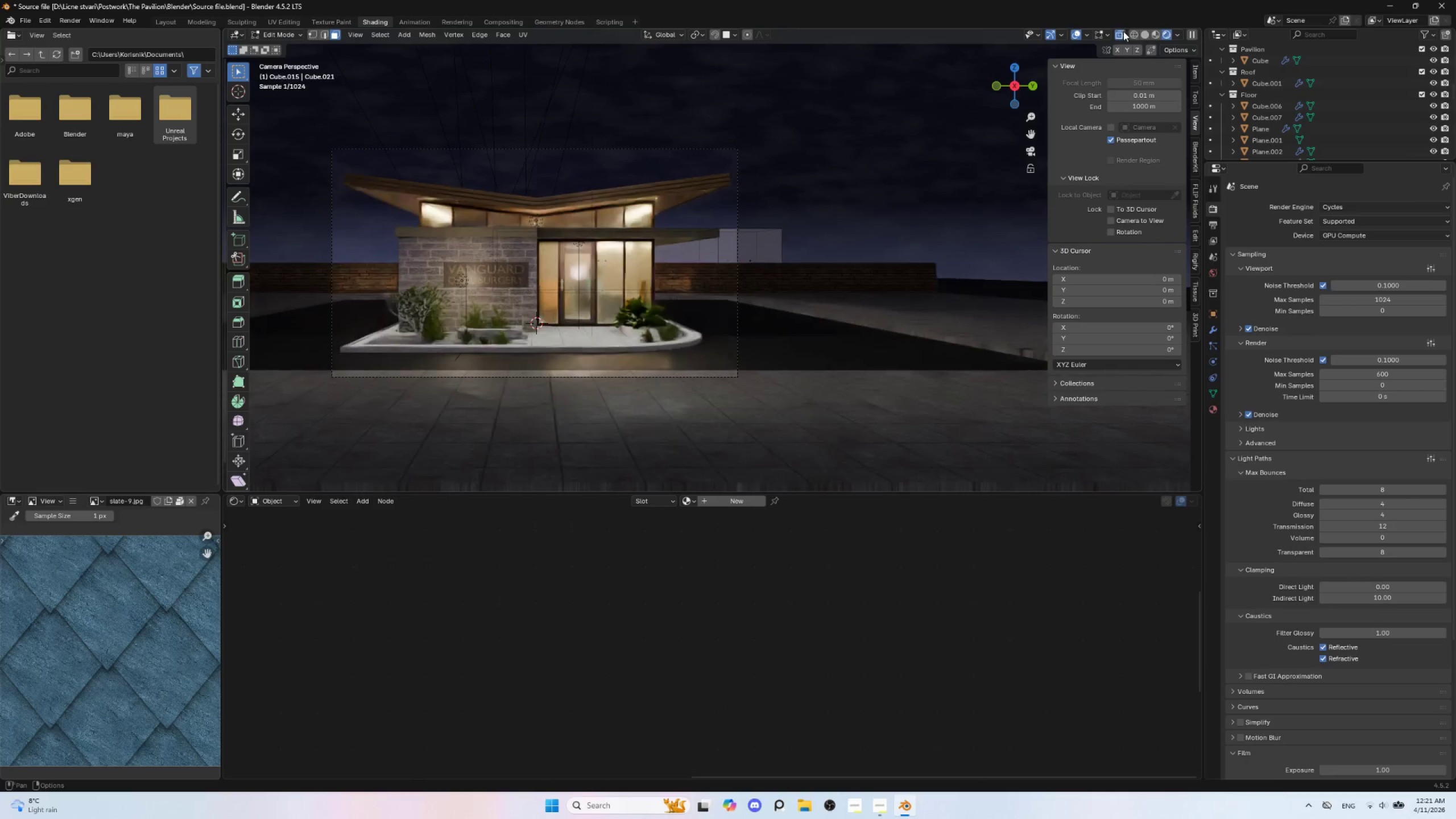 
left_click([1121, 31])
 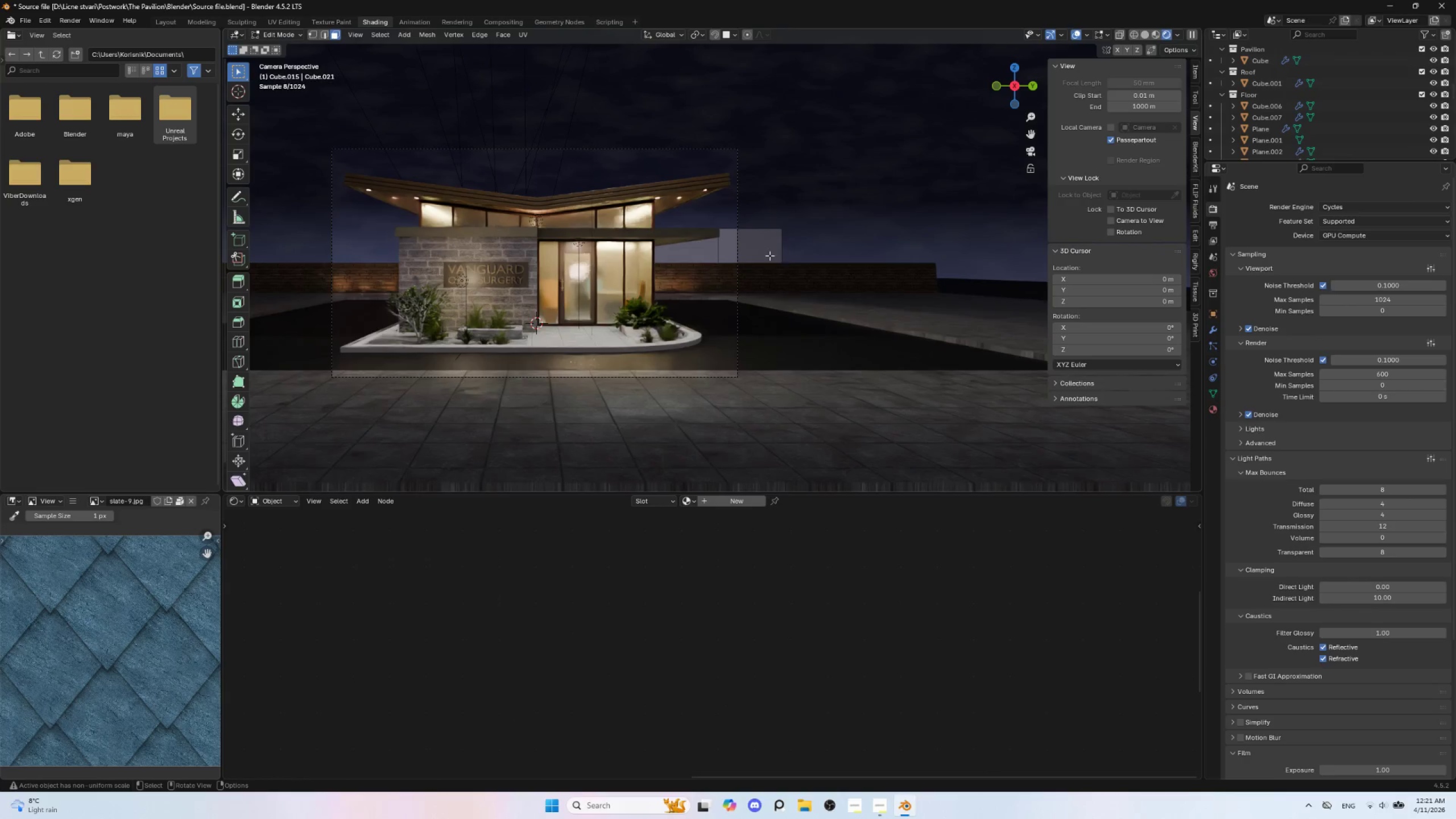 
left_click([742, 247])
 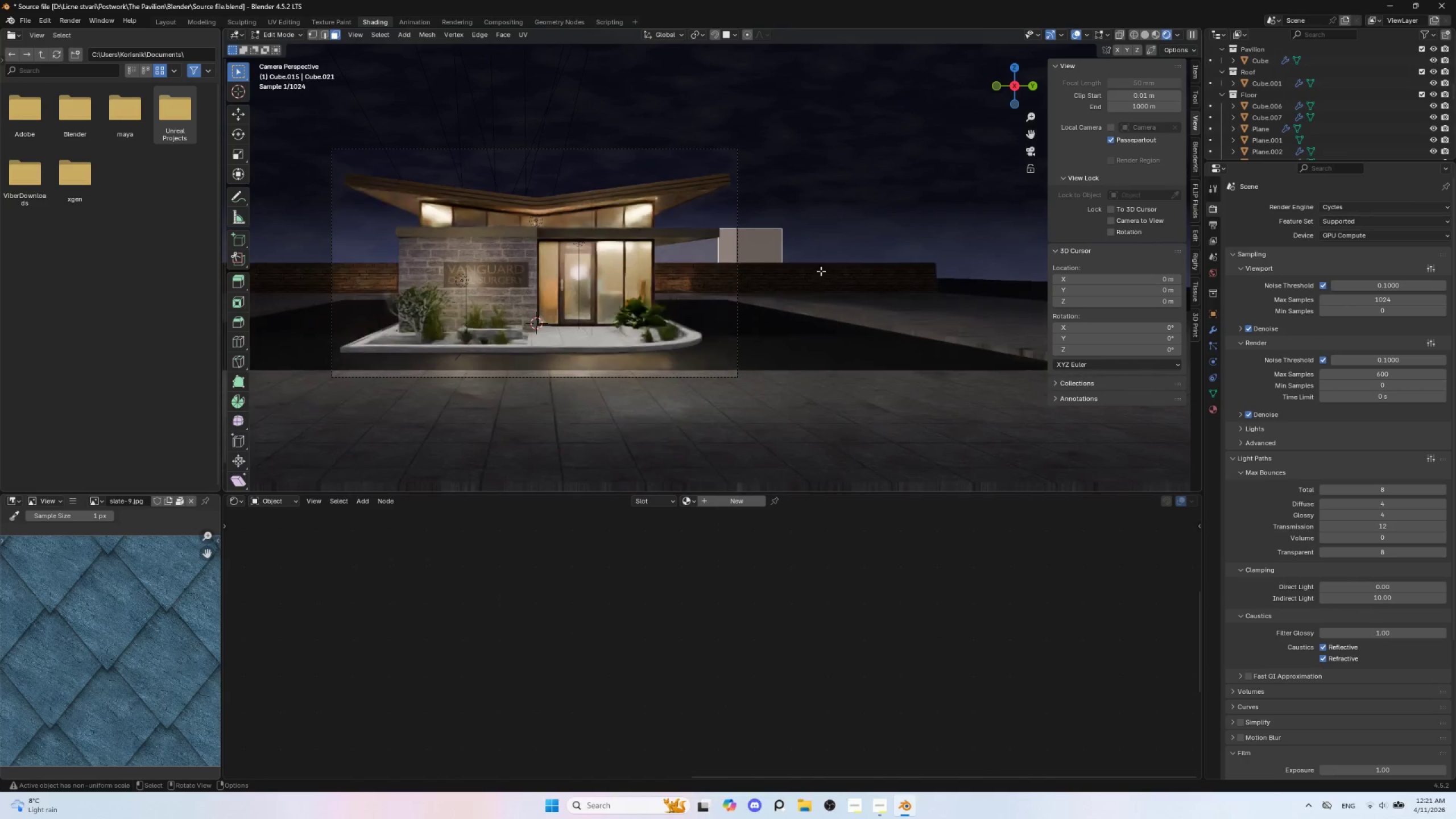 
key(E)
 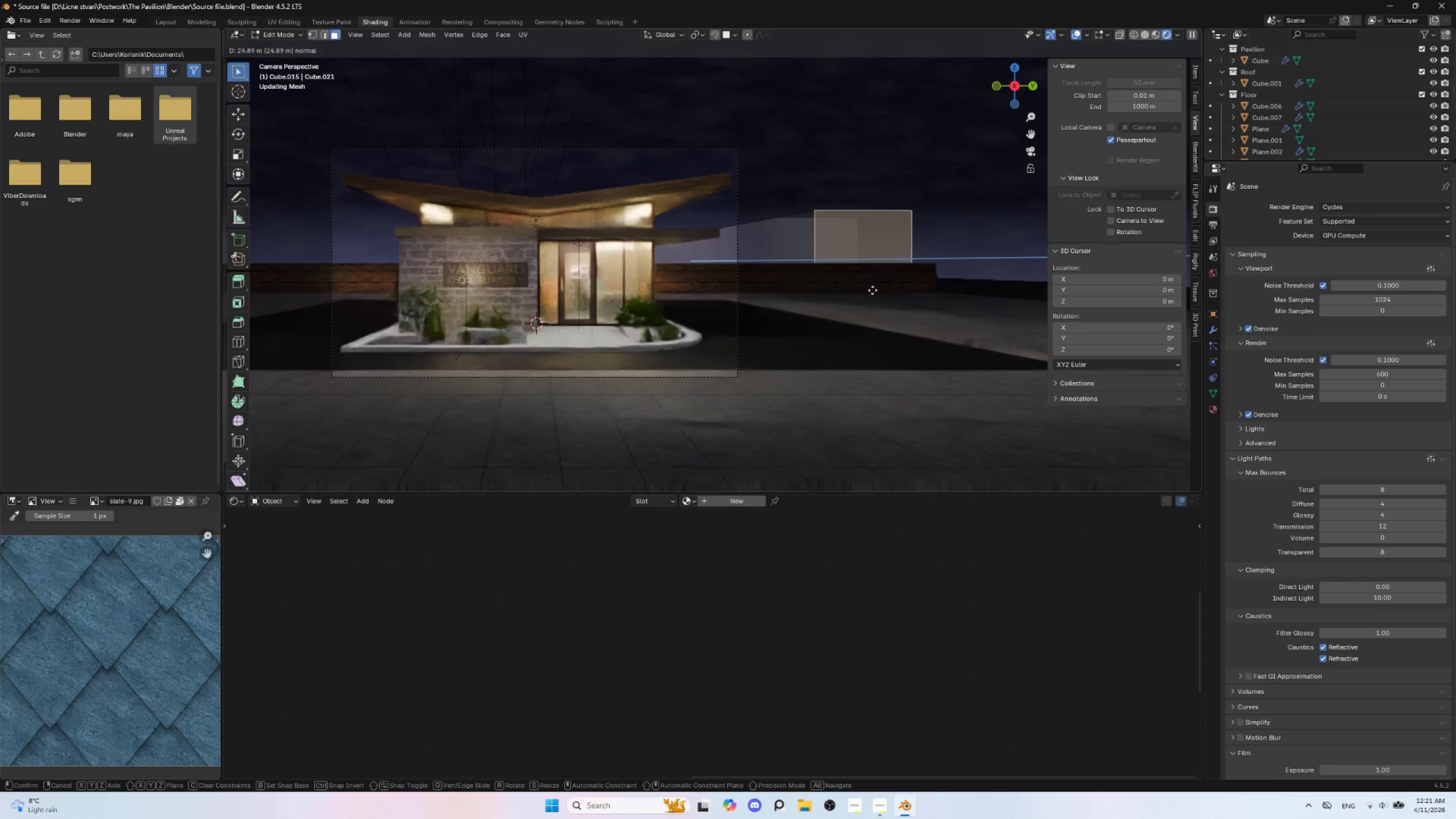 
wait(9.31)
 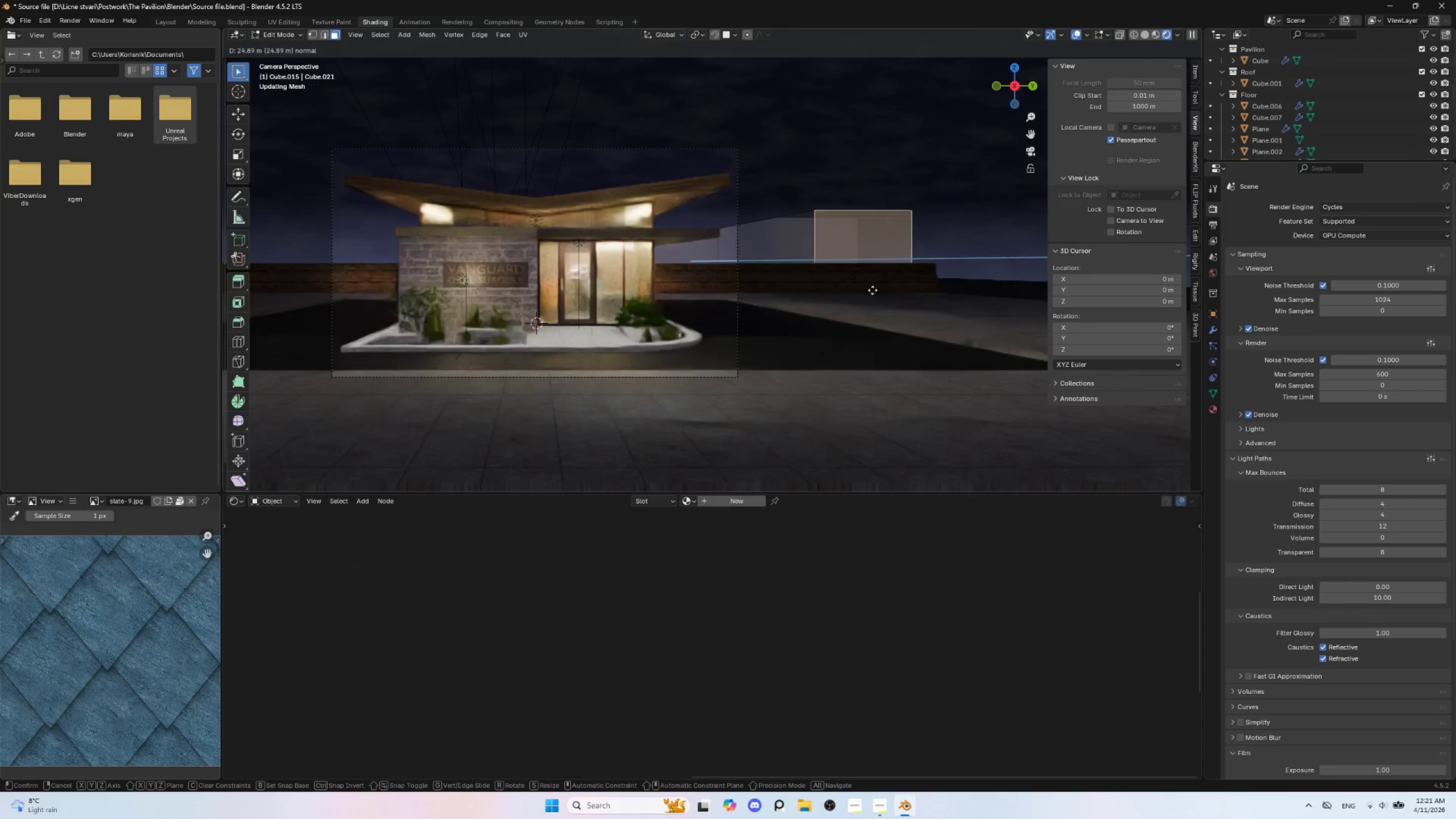 
left_click([851, 289])
 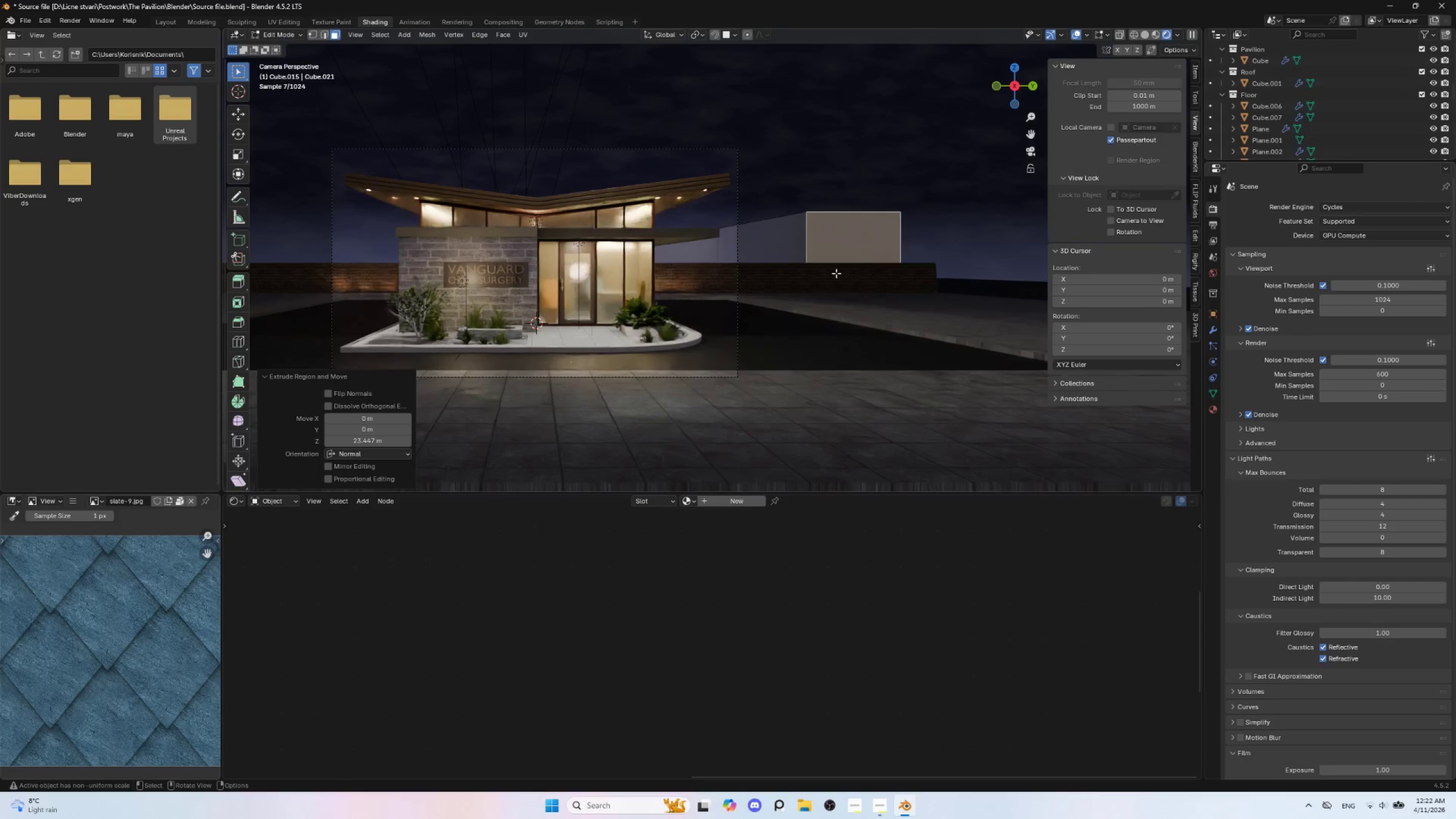 
key(Tab)
 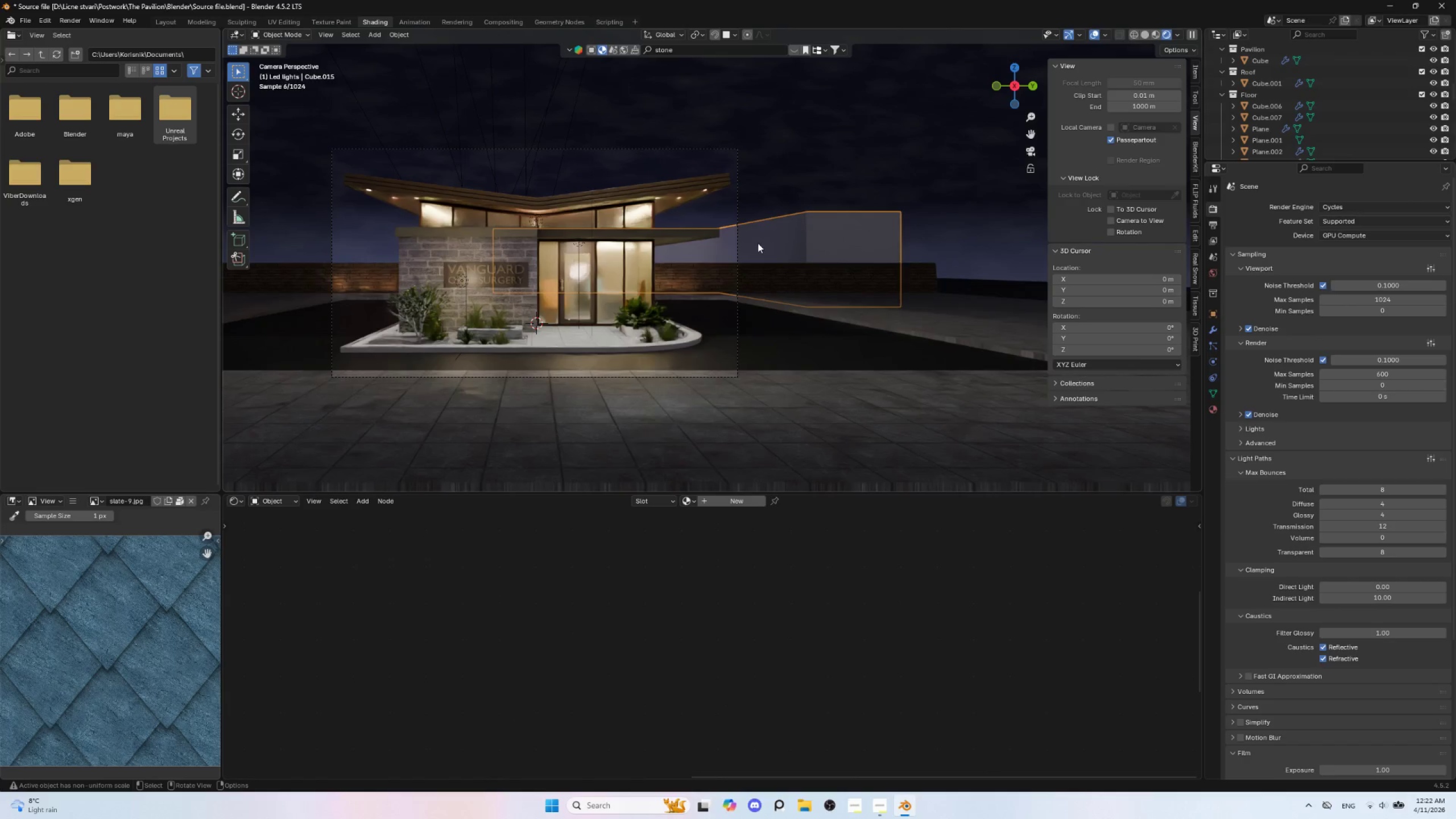 
key(Tab)
 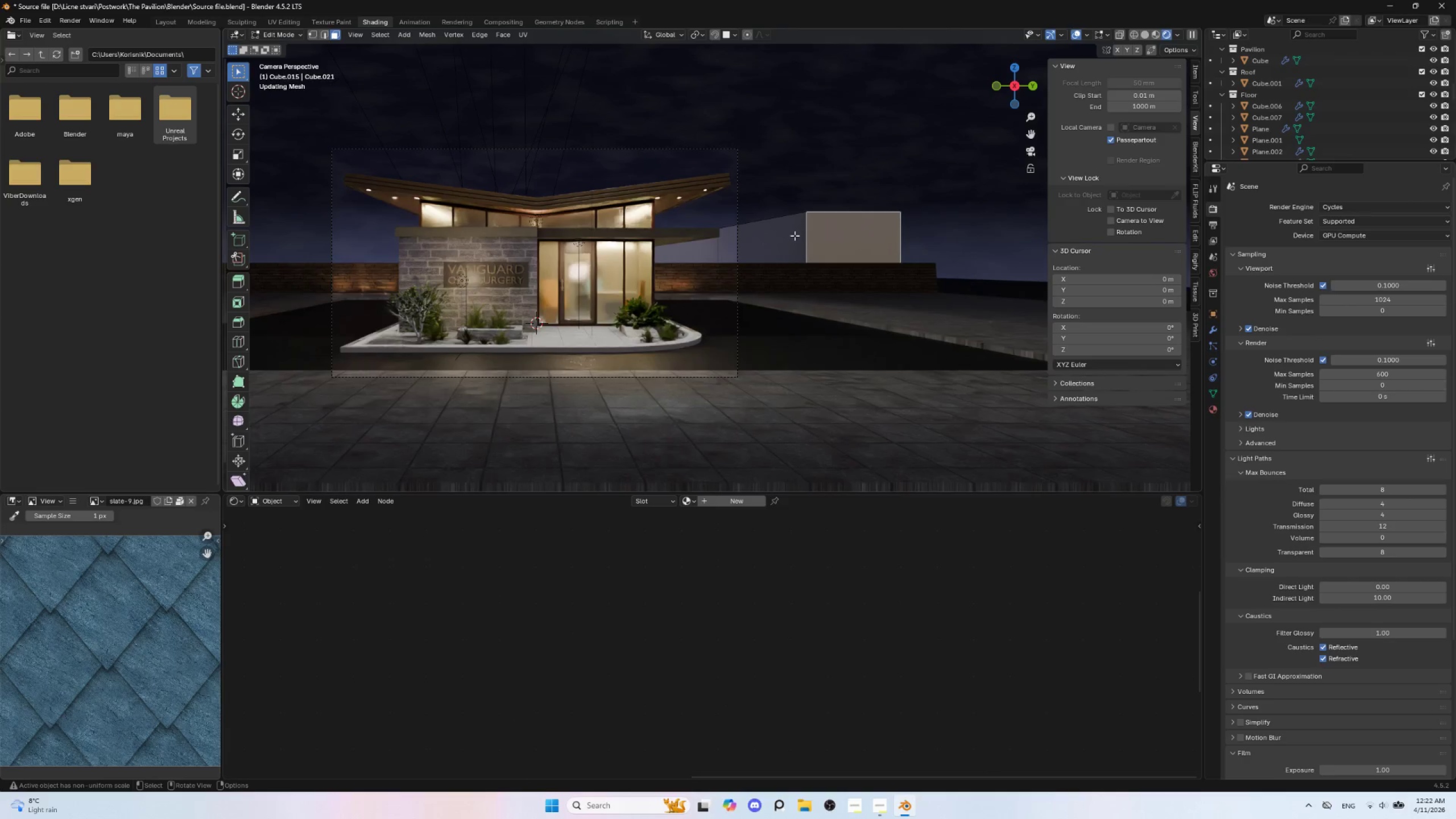 
key(Control+R)
 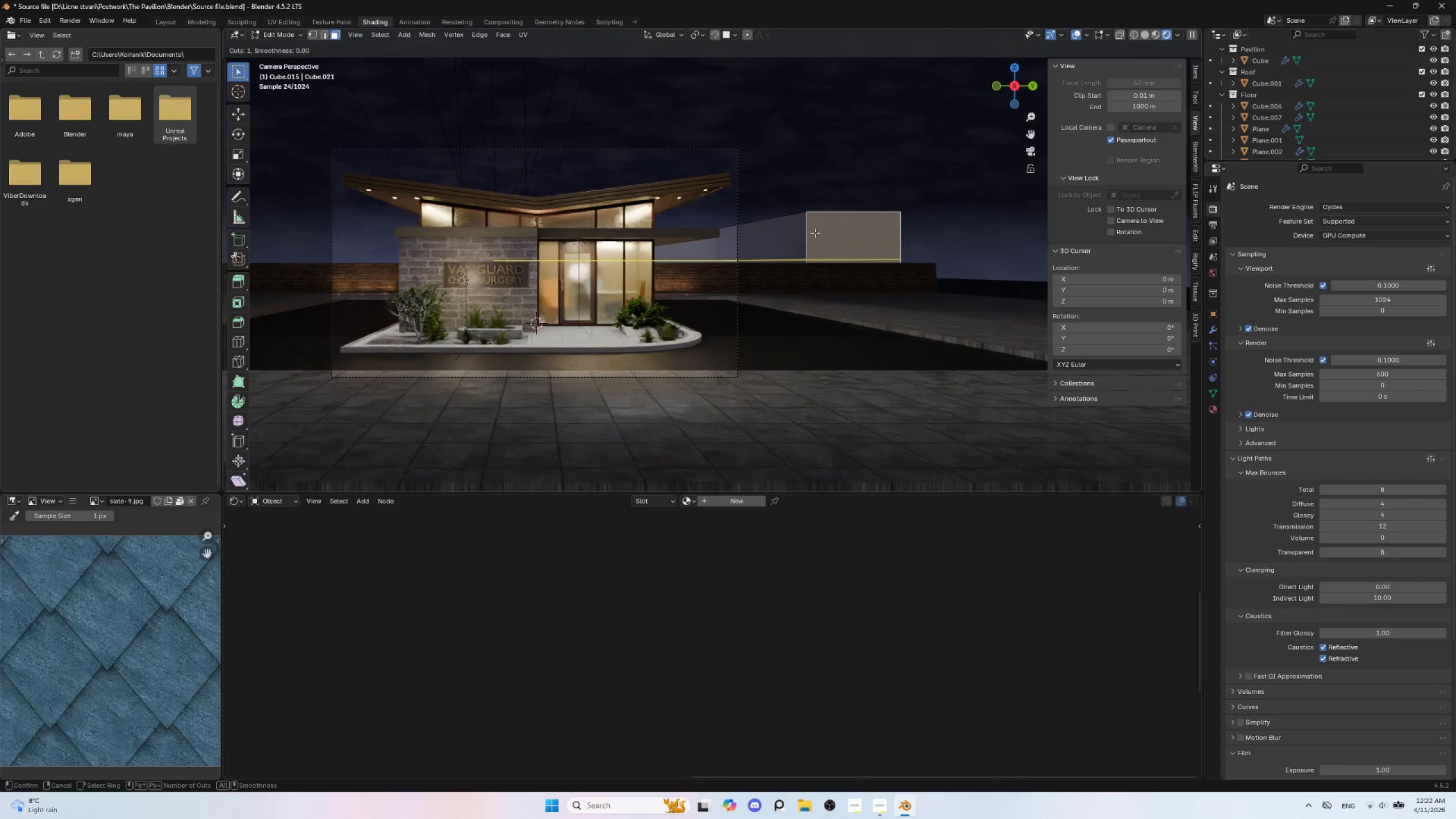 
left_click([815, 233])
 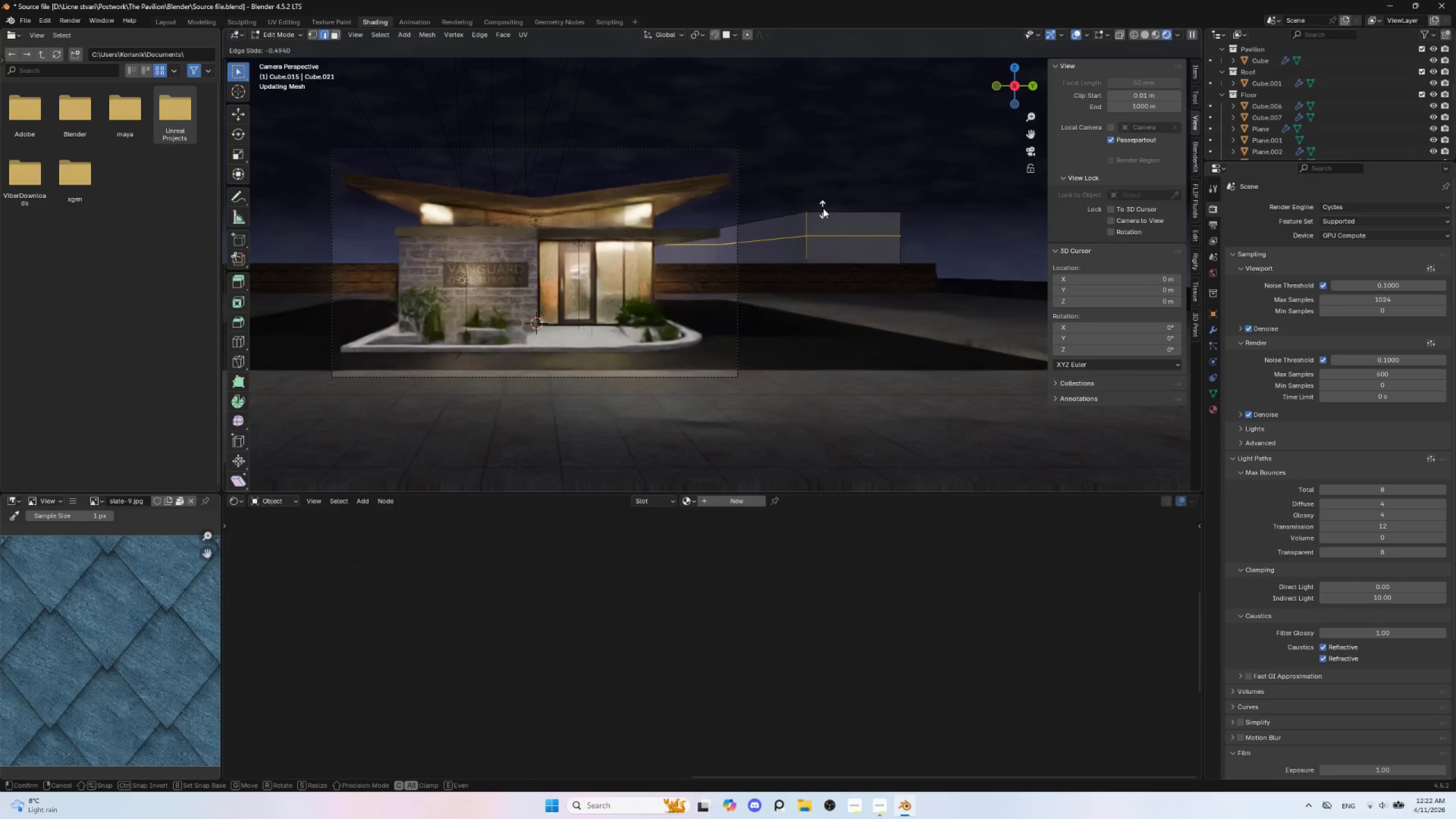 
wait(5.28)
 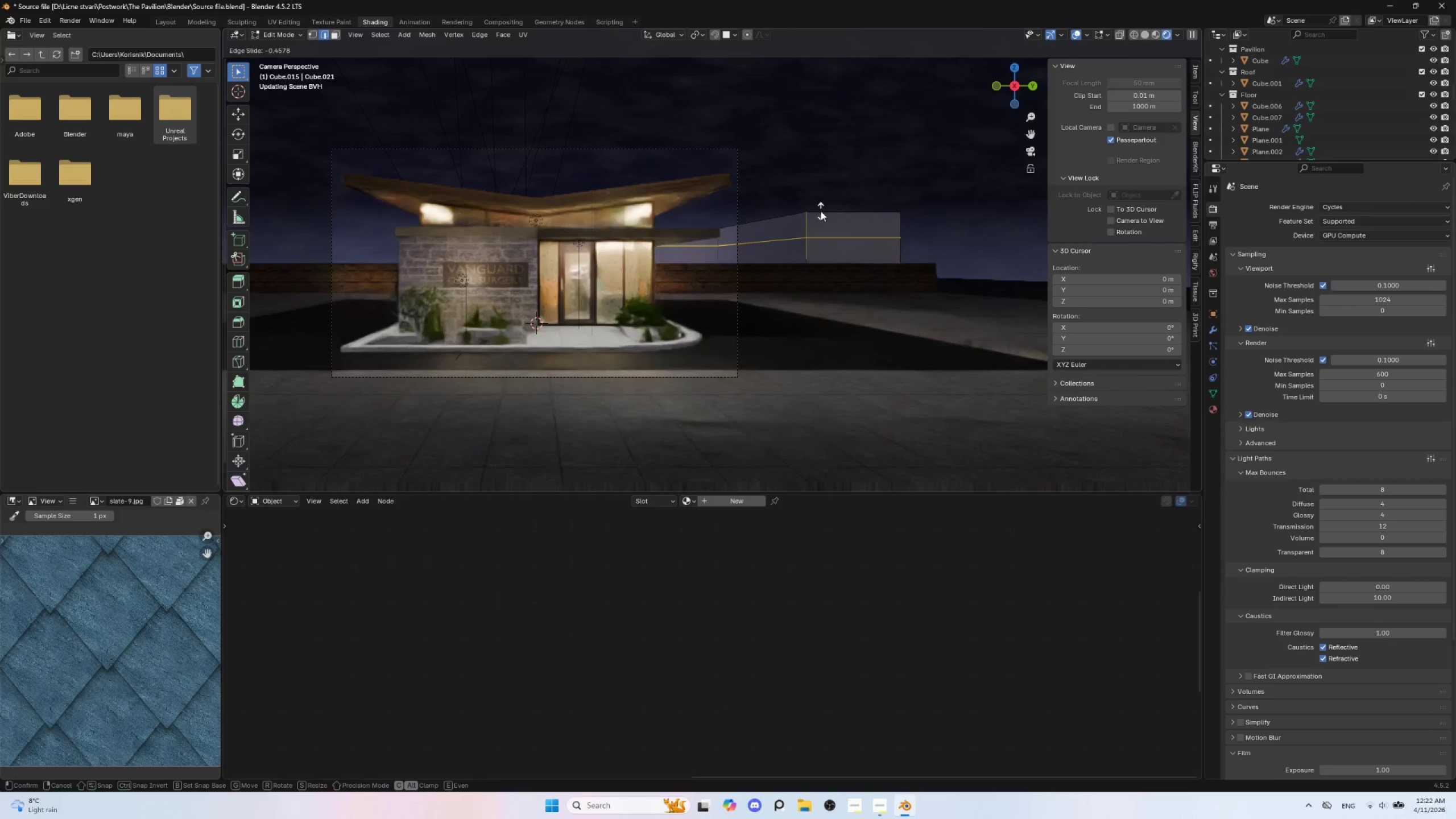 
left_click([826, 208])
 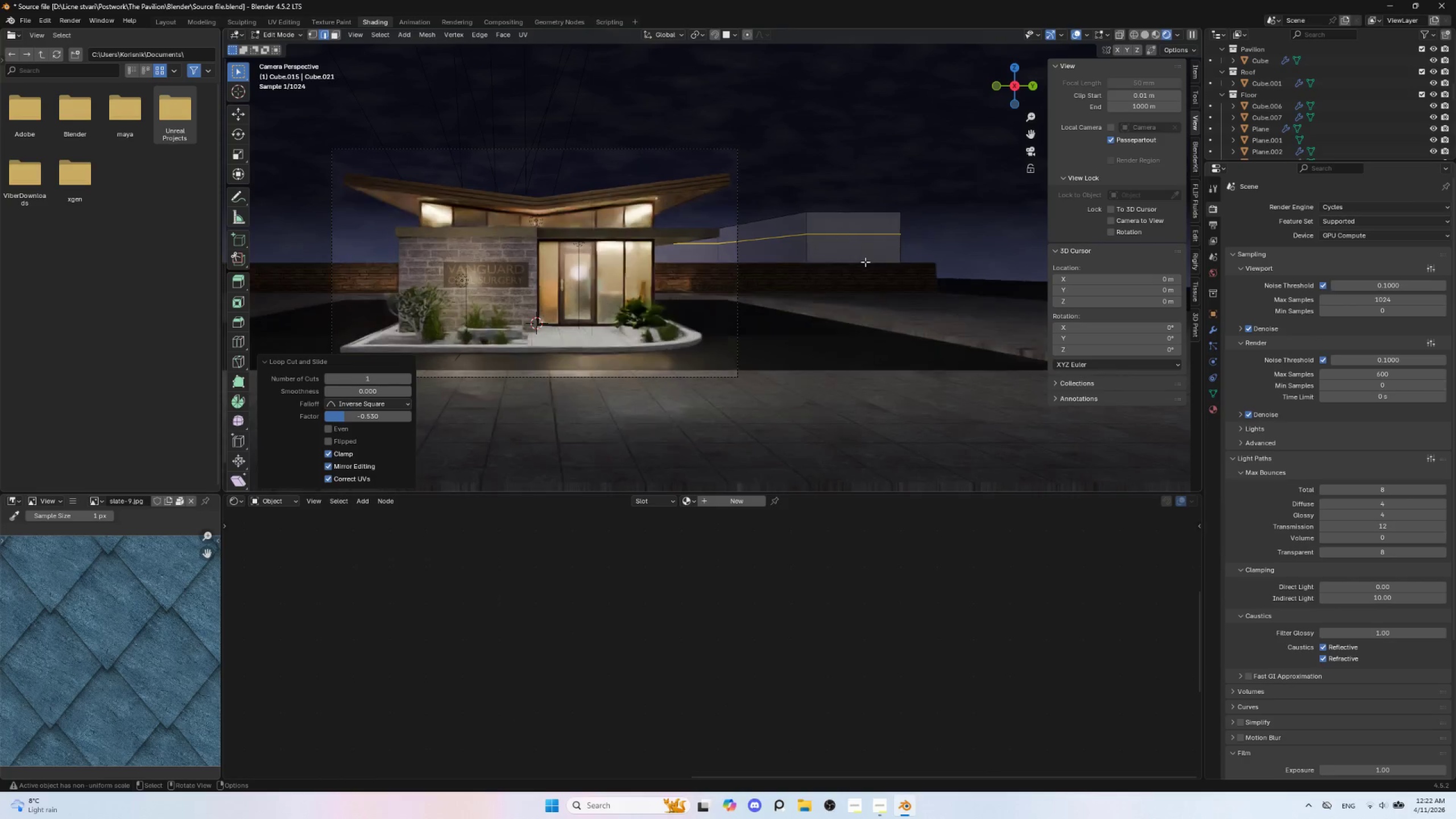 
key(Control+B)
 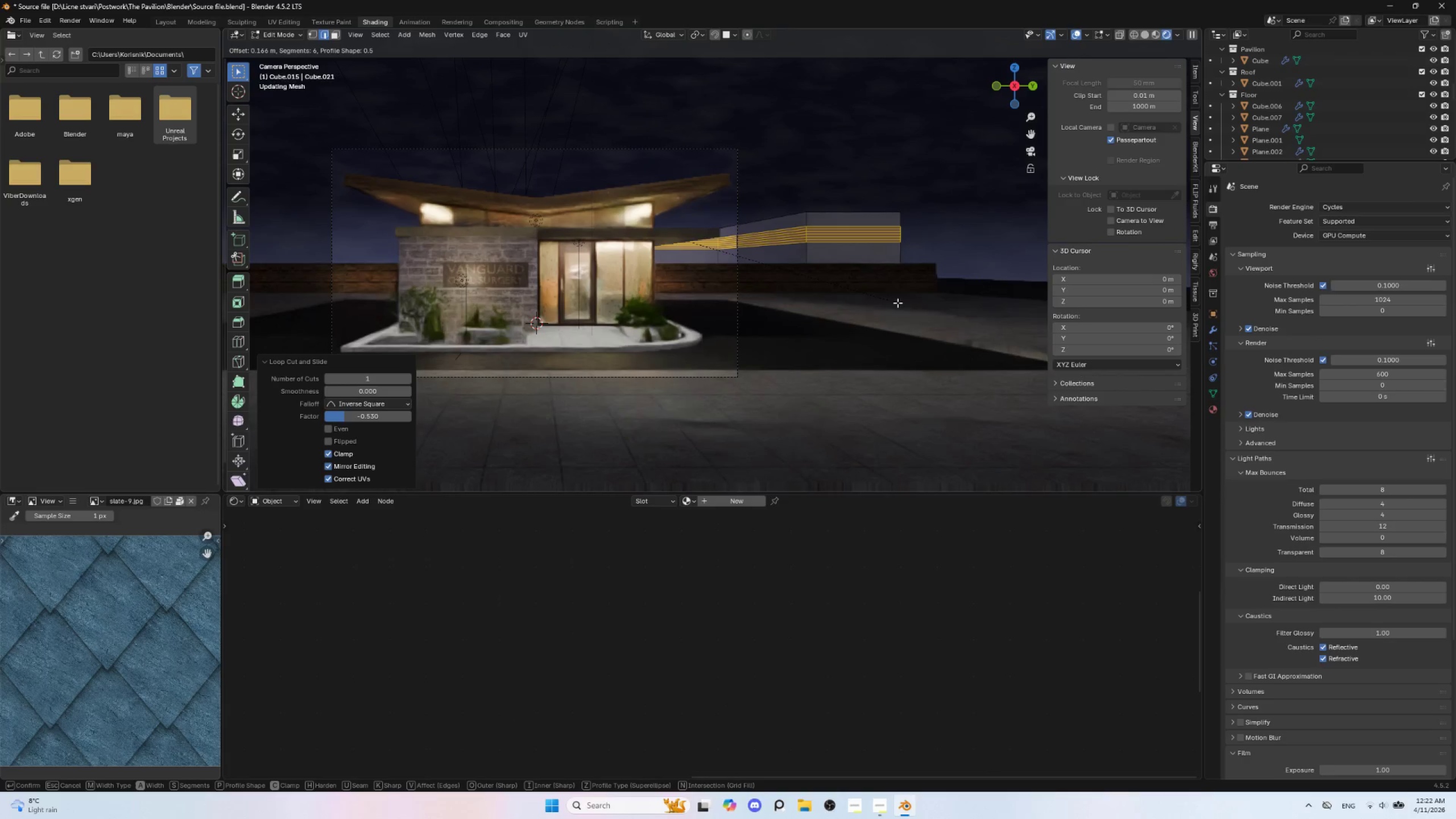 
scroll: coordinate [897, 303], scroll_direction: down, amount: 4.0
 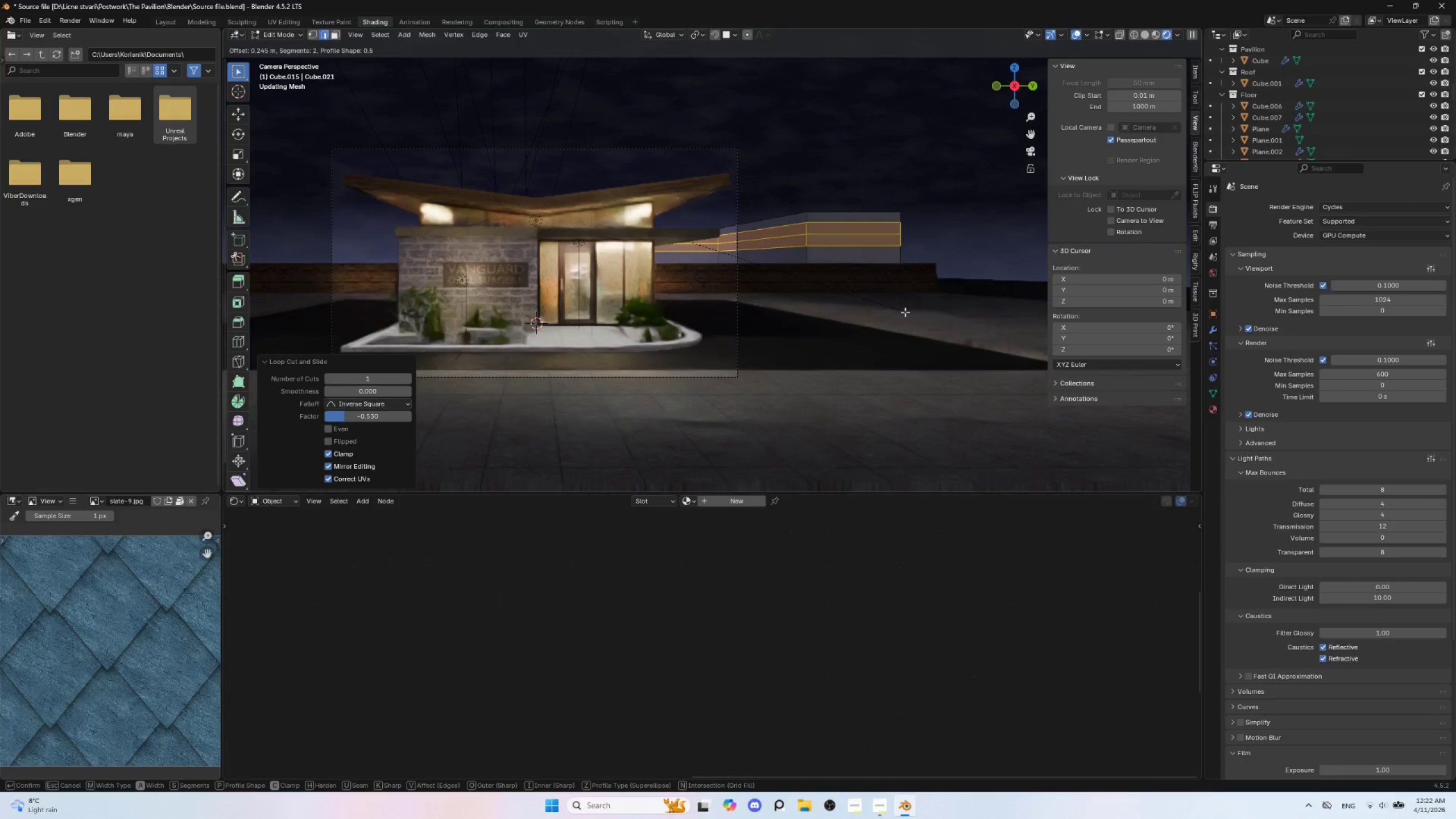 
scroll: coordinate [907, 313], scroll_direction: up, amount: 1.0
 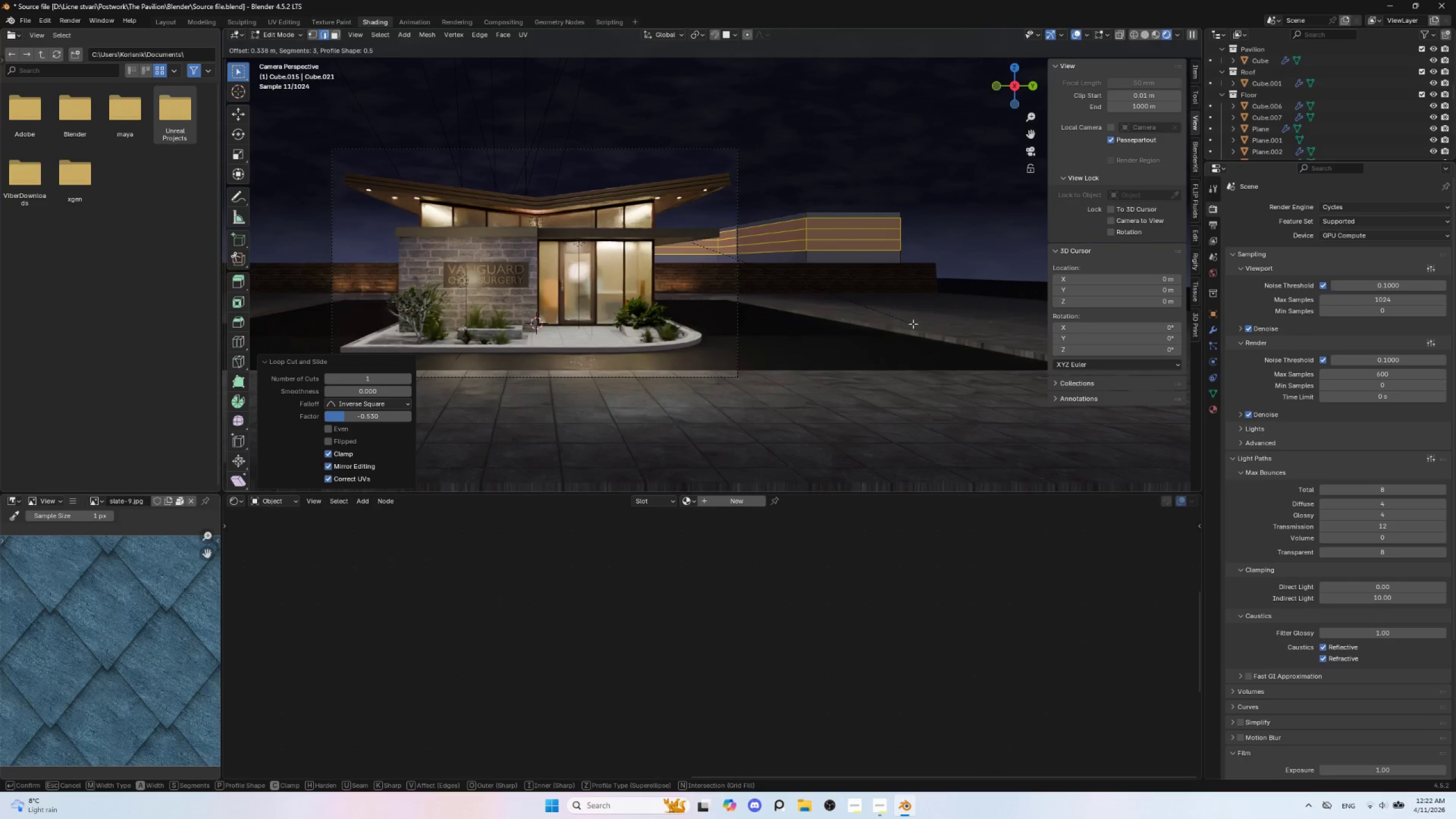 
left_click([913, 324])
 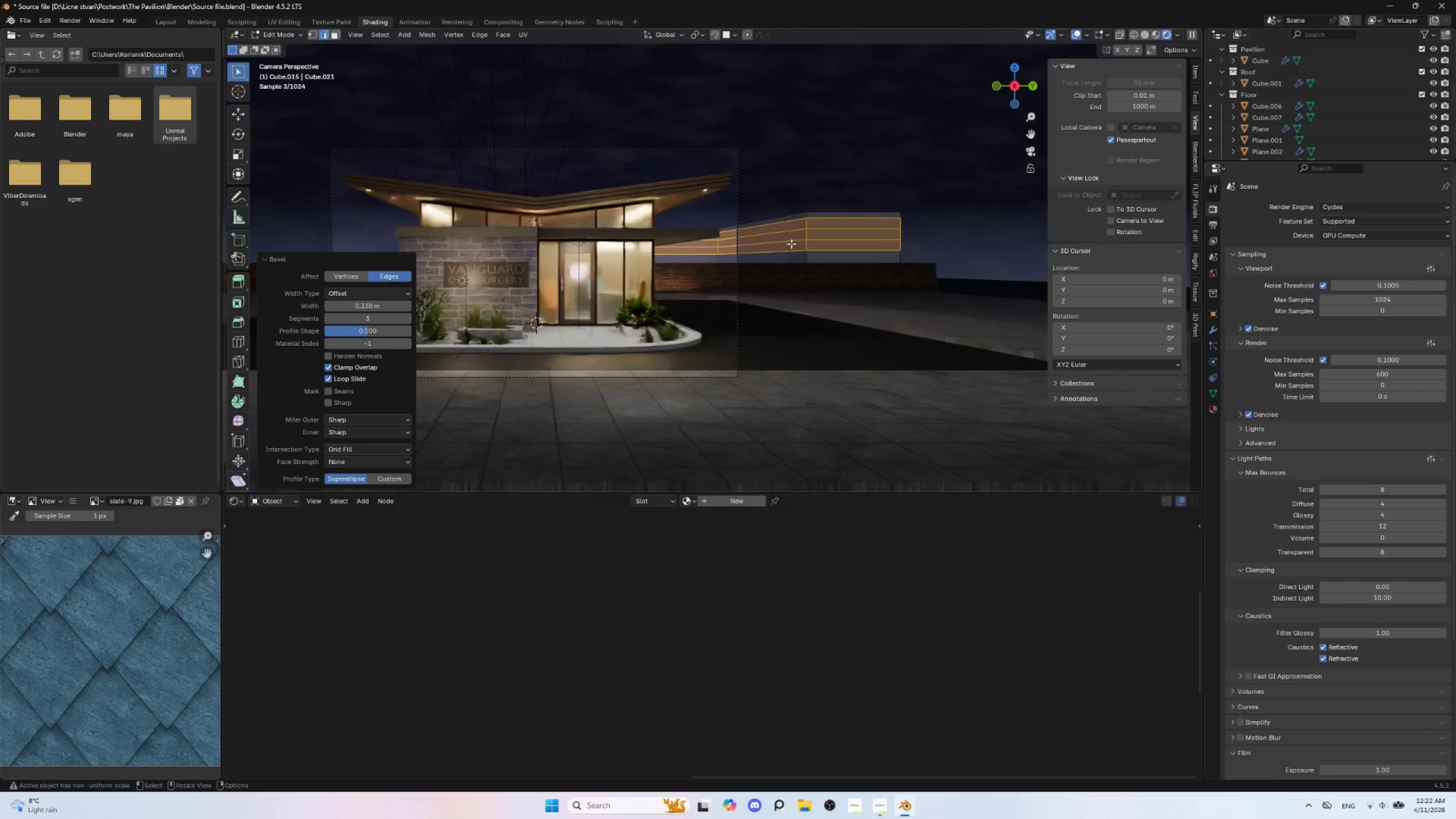 
key(Control+R)
 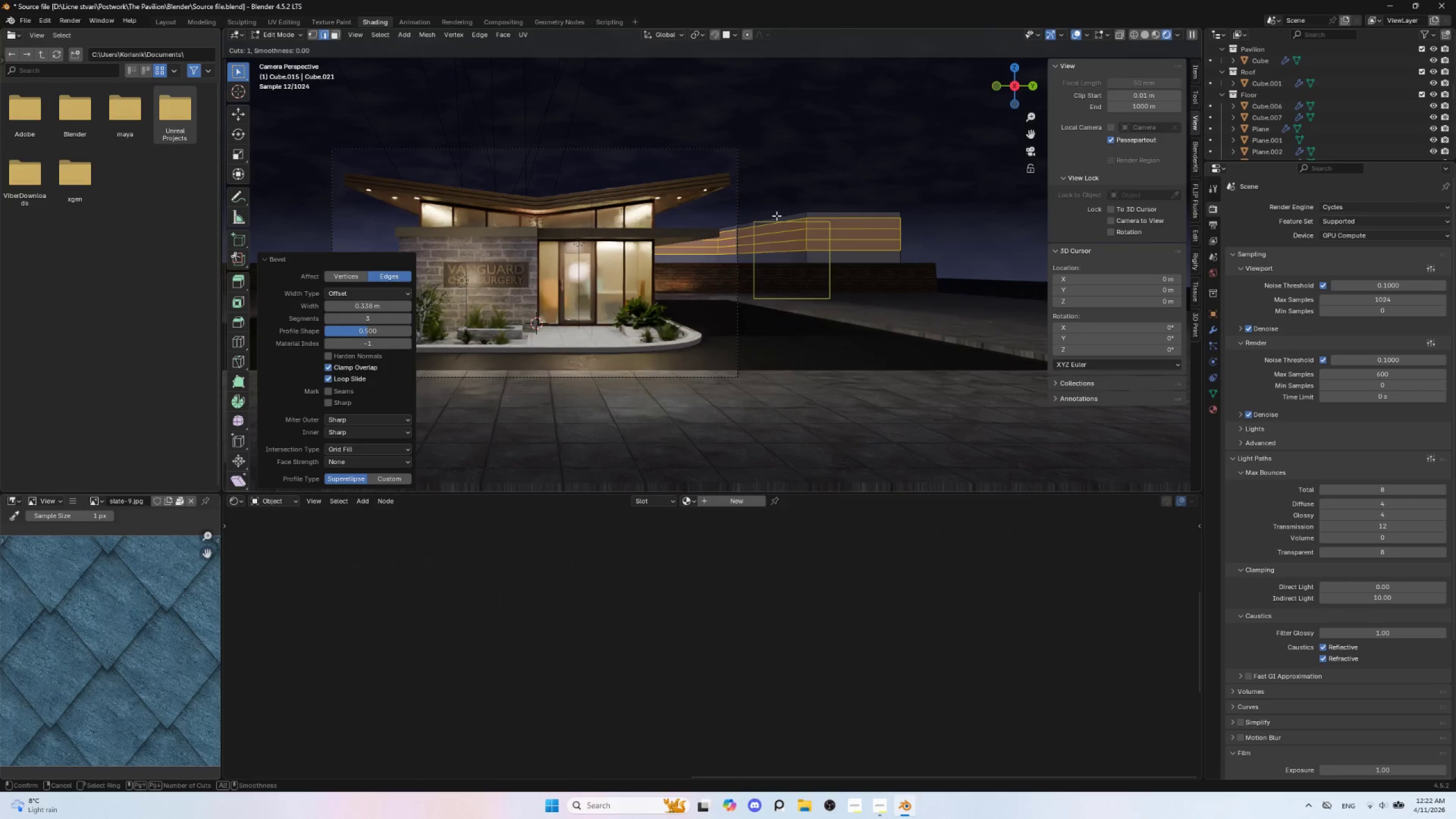 
scroll: coordinate [776, 216], scroll_direction: up, amount: 3.0
 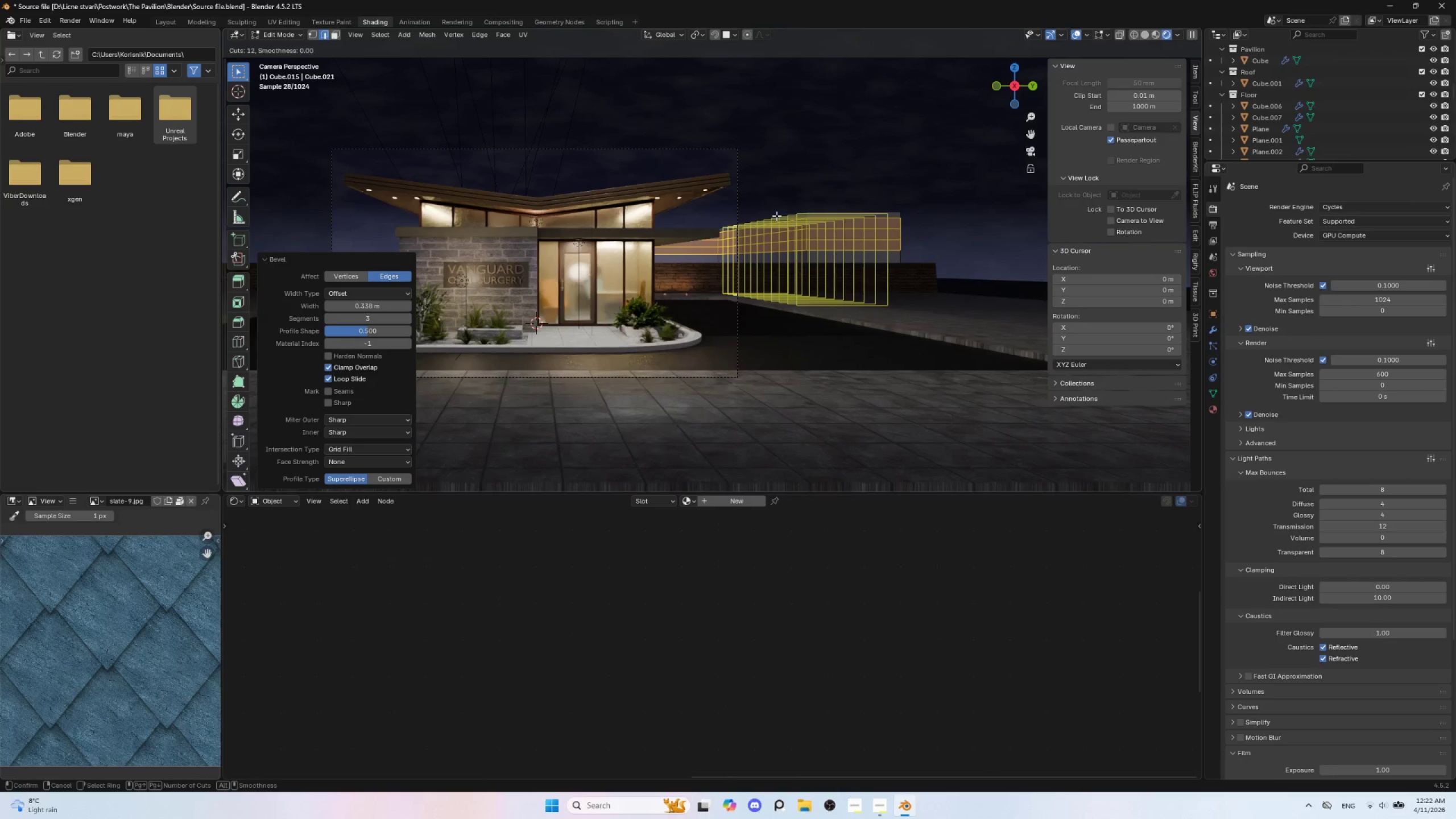 
left_click([776, 216])
 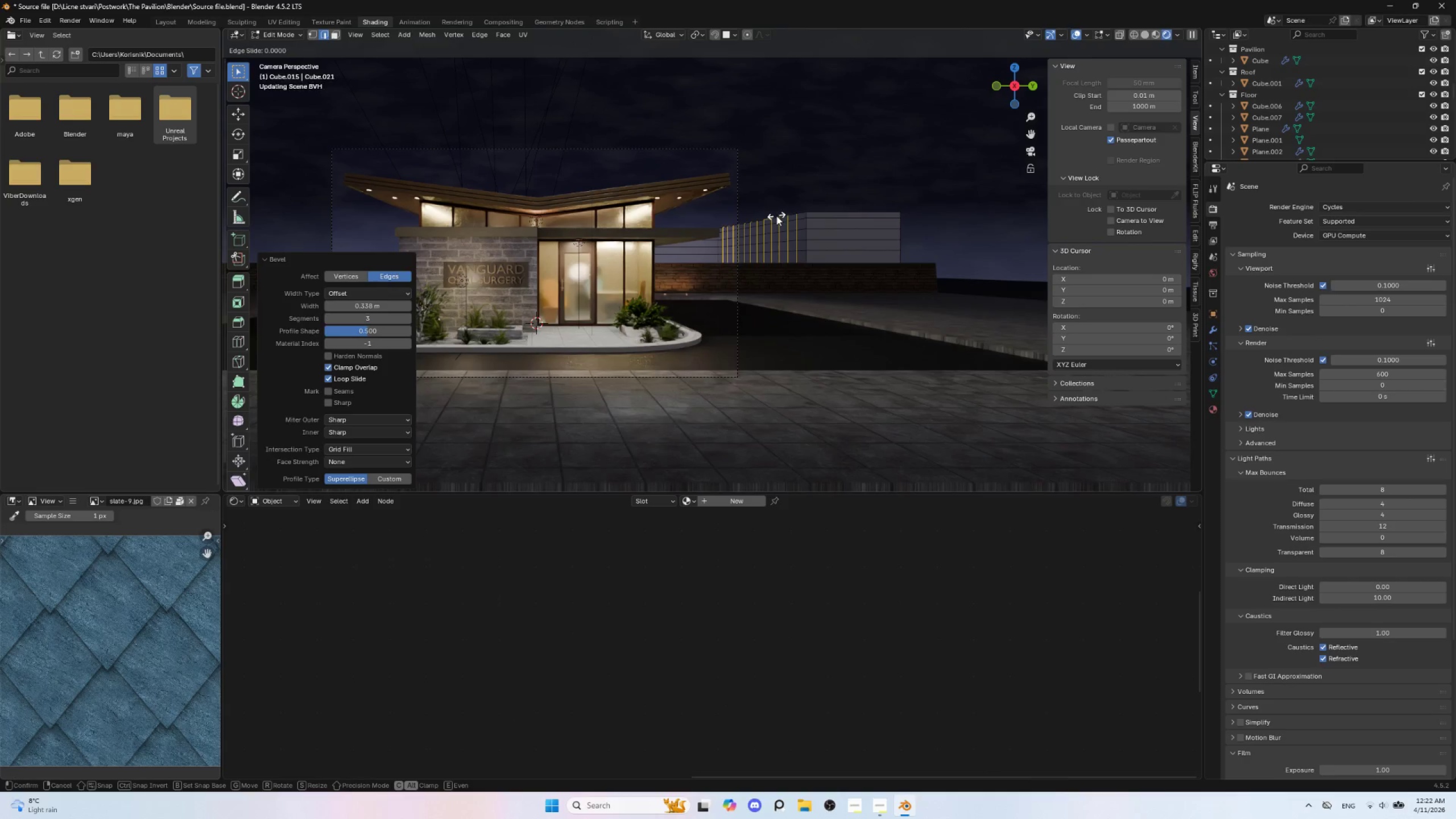 
key(Escape)
 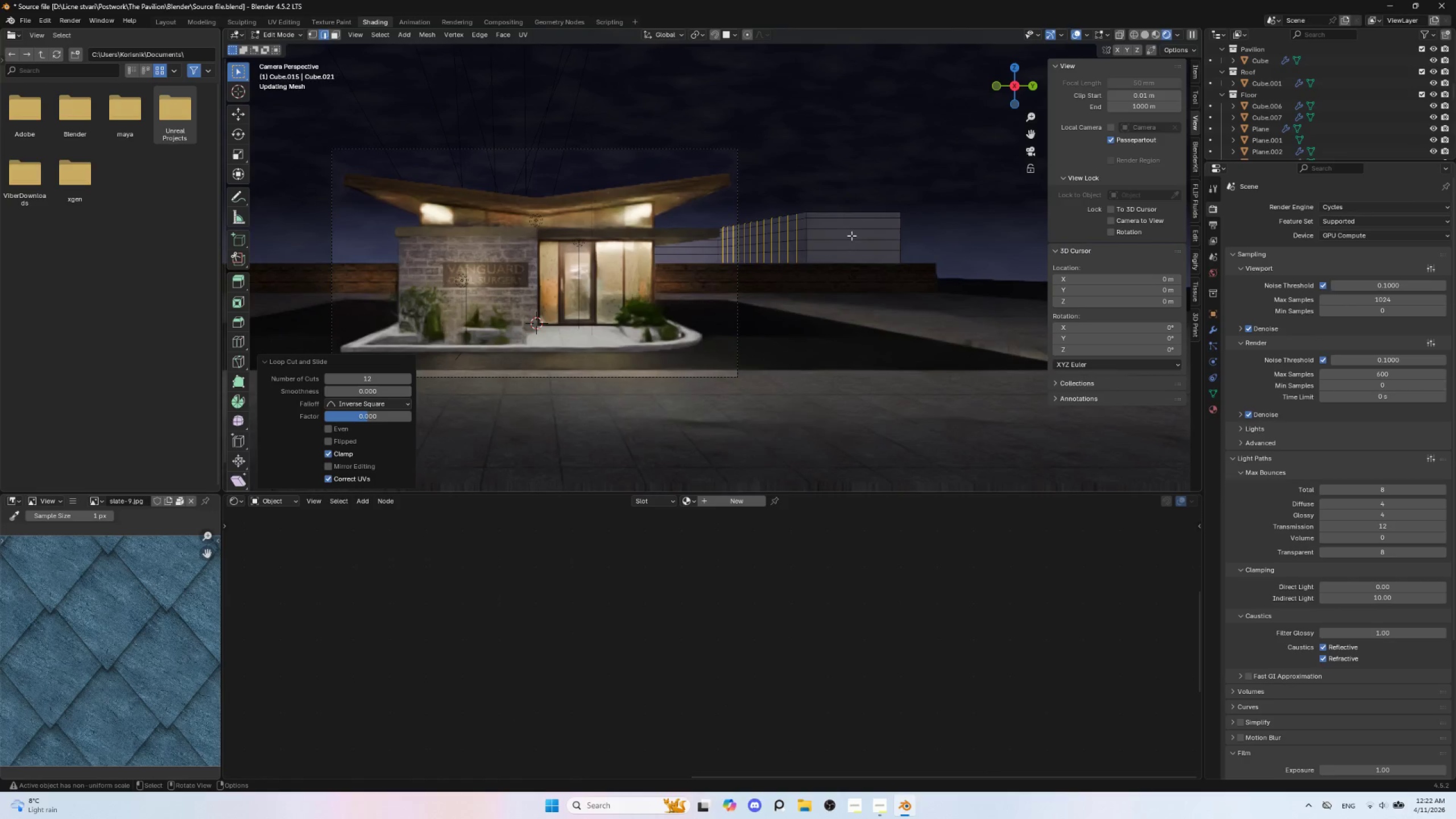 
key(Control+R)
 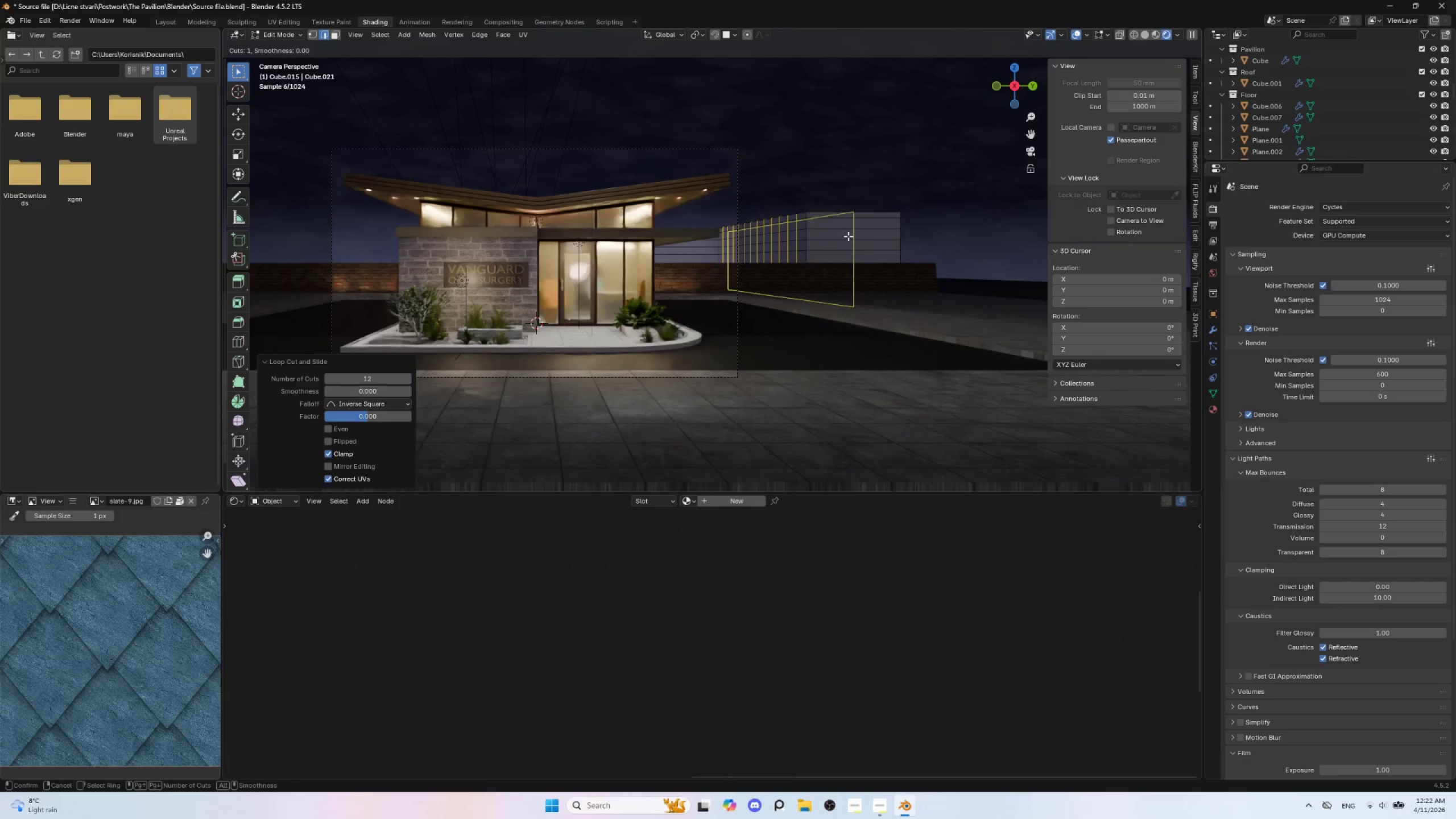 
scroll: coordinate [848, 236], scroll_direction: up, amount: 4.0
 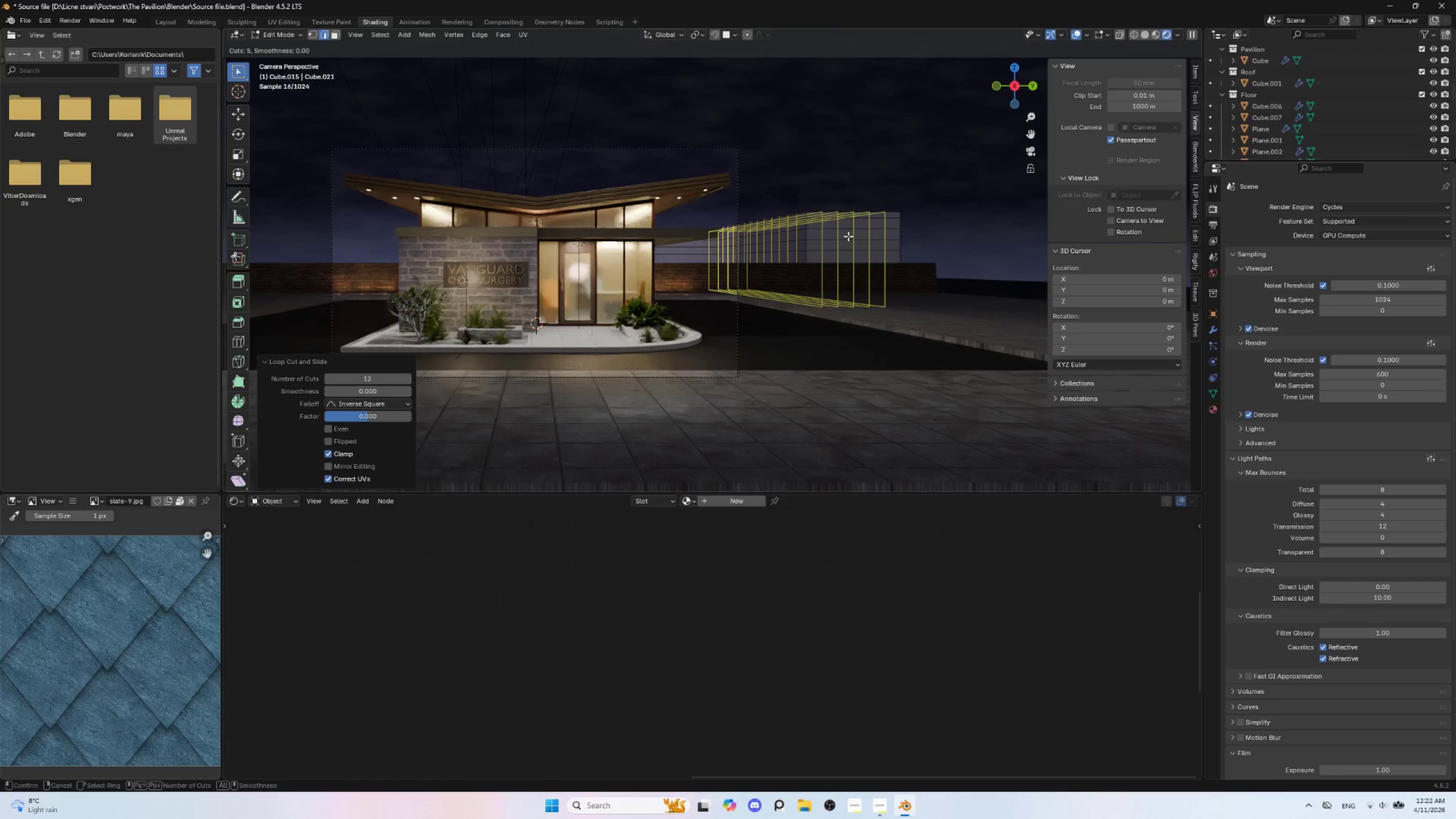 
key(Escape)
 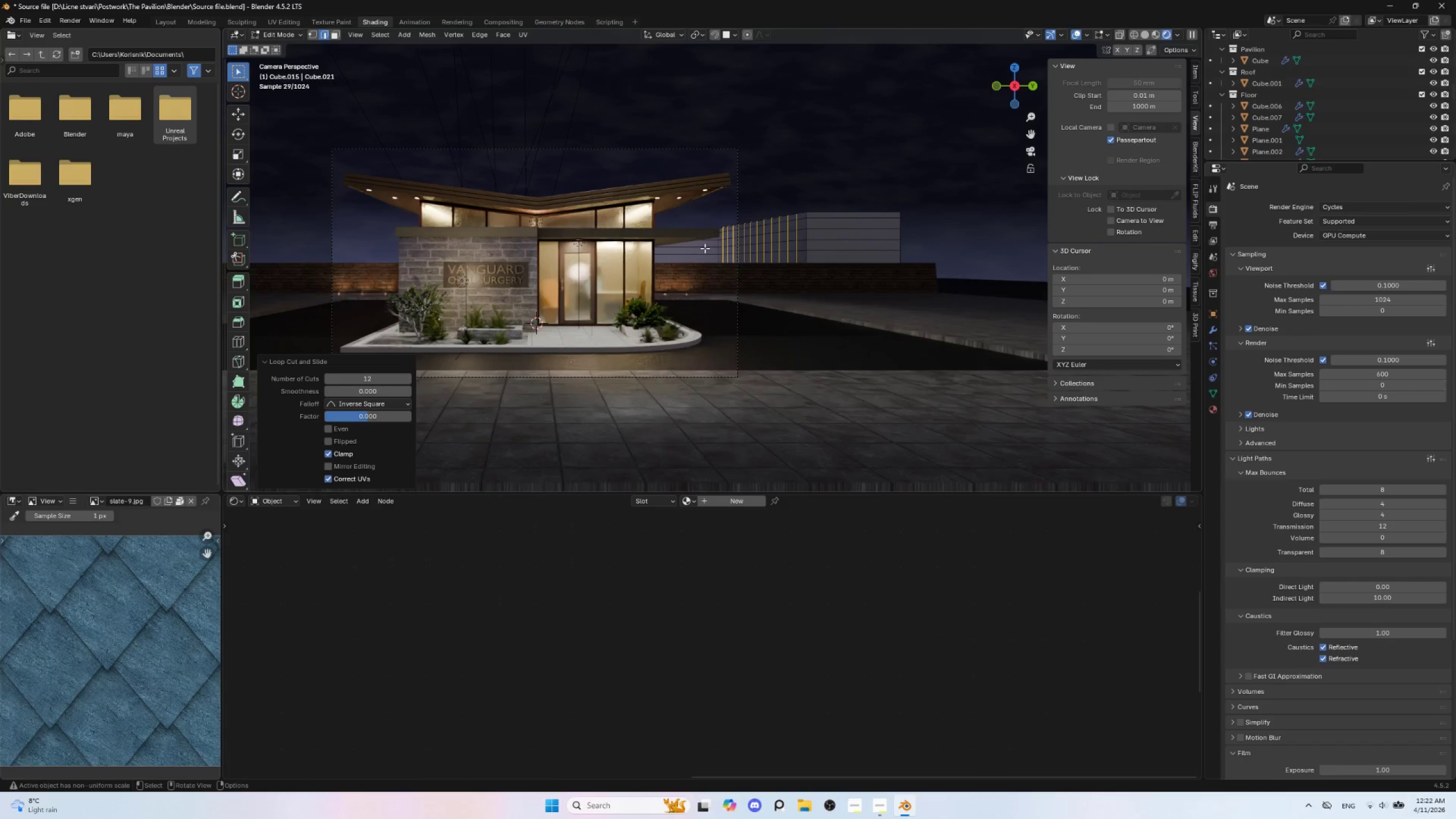 
hold_key(key=ControlLeft, duration=1.5)
 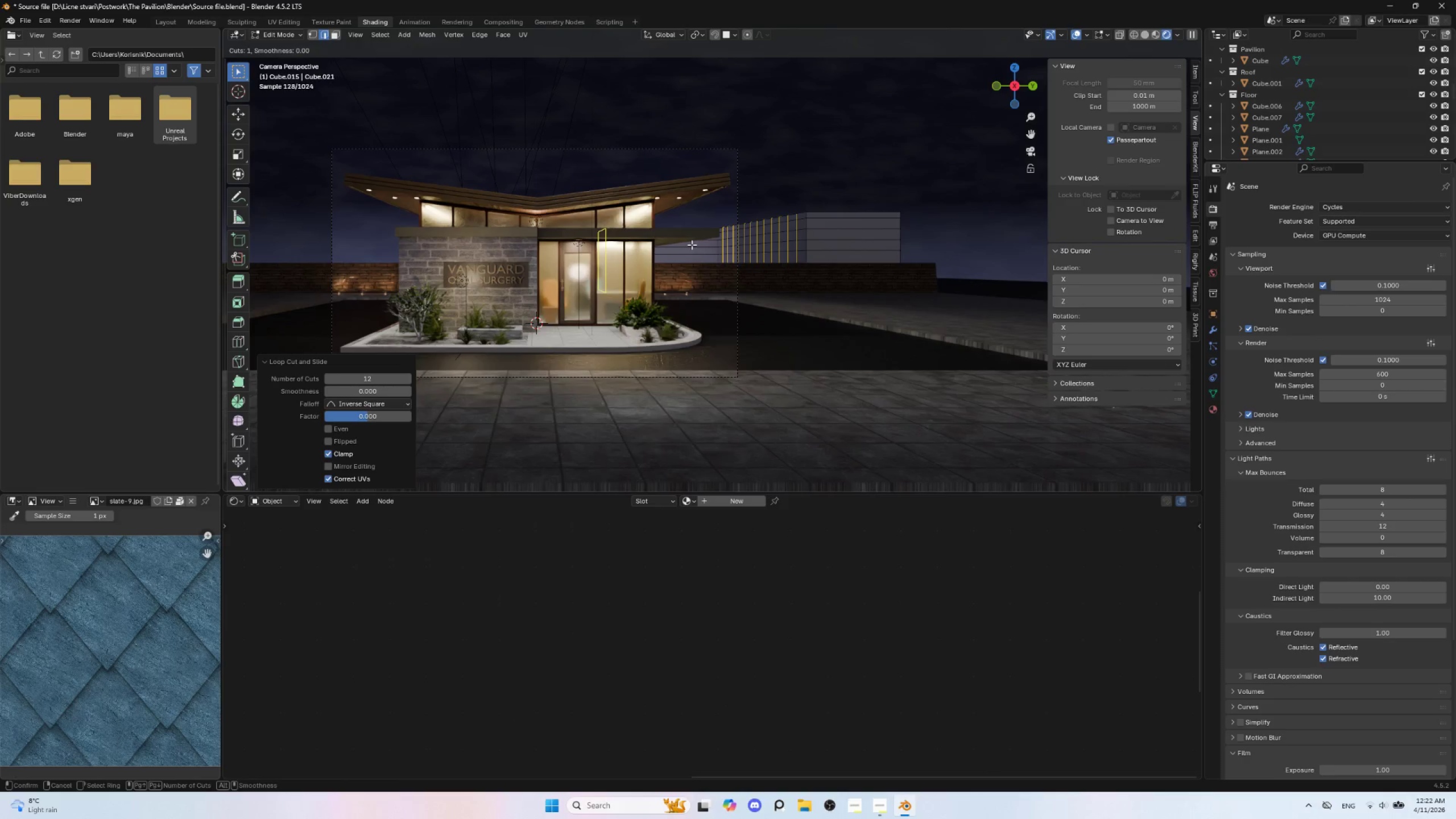 
key(Control+ControlLeft)
 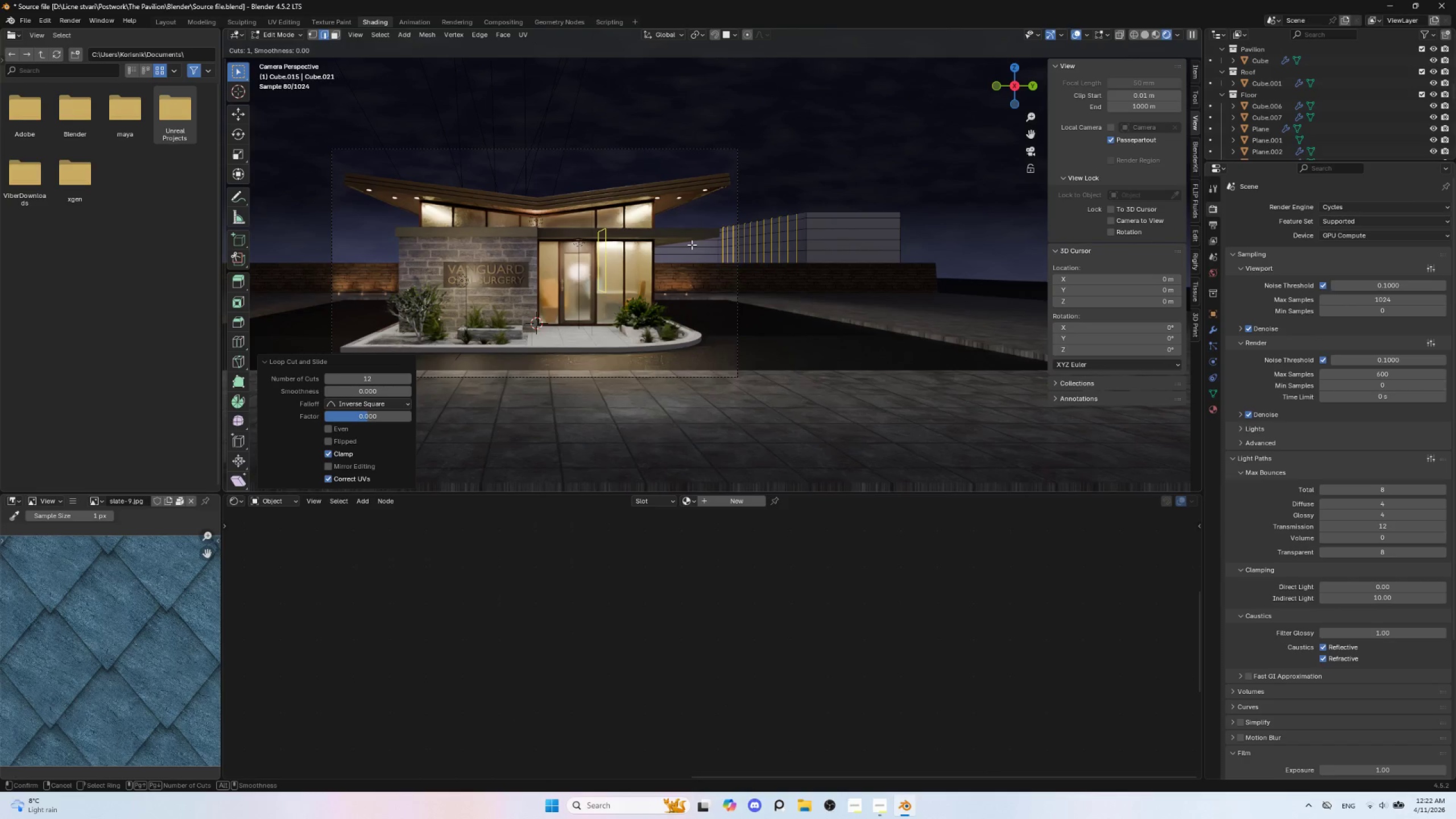 
key(Control+ControlLeft)
 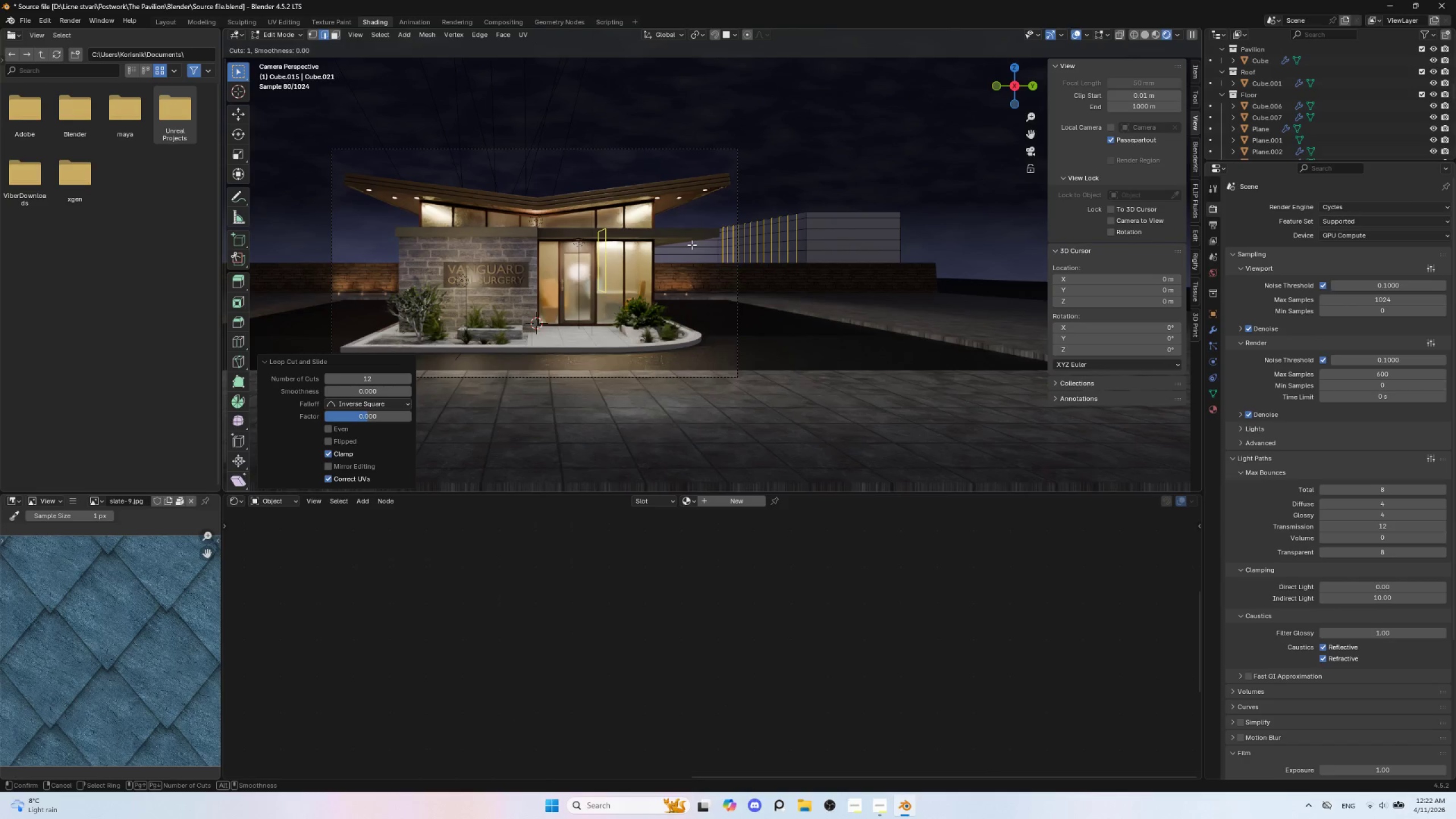 
key(Control+ControlLeft)
 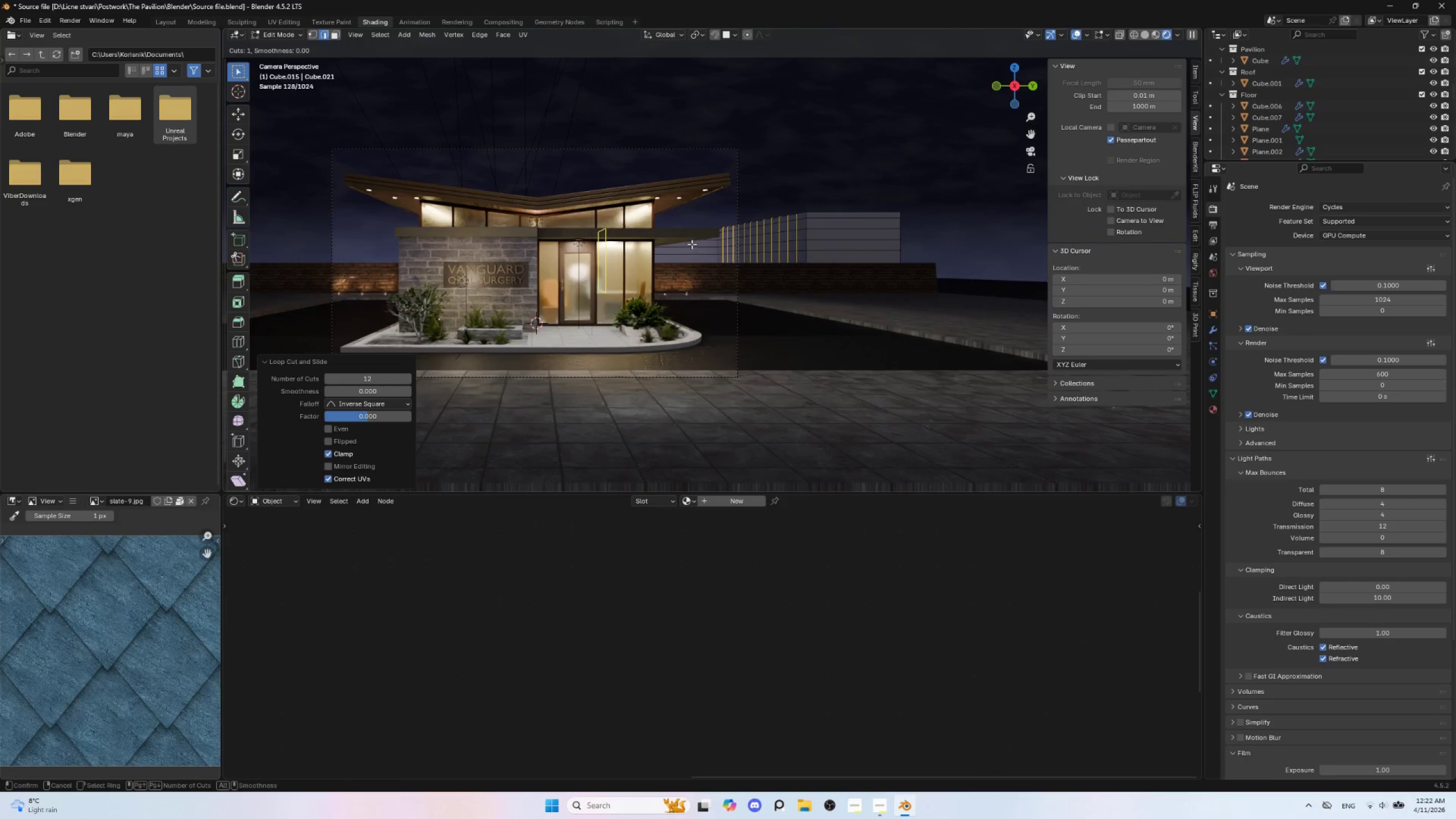 
key(Control+R)
 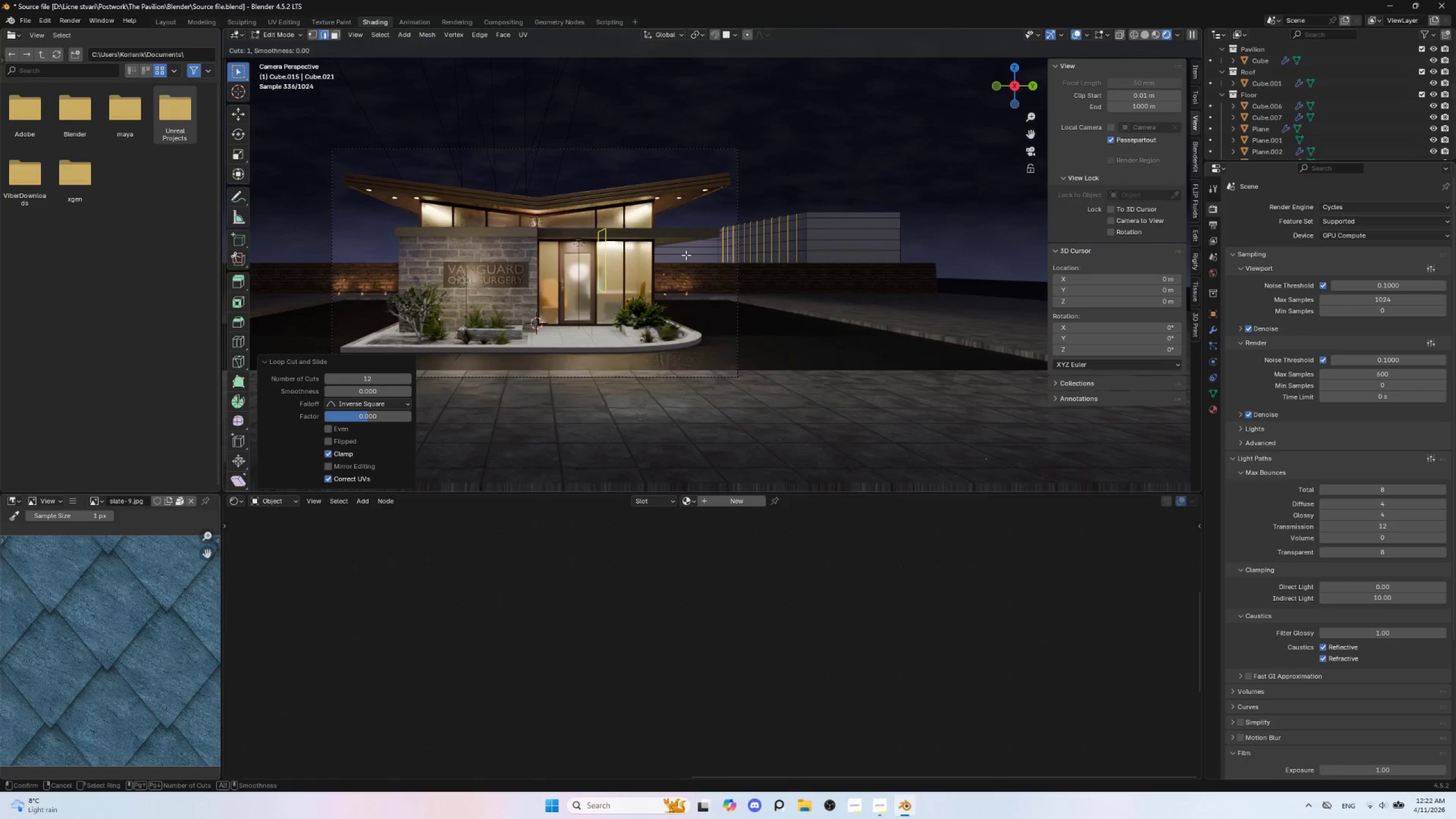 
scroll: coordinate [685, 253], scroll_direction: up, amount: 22.0
 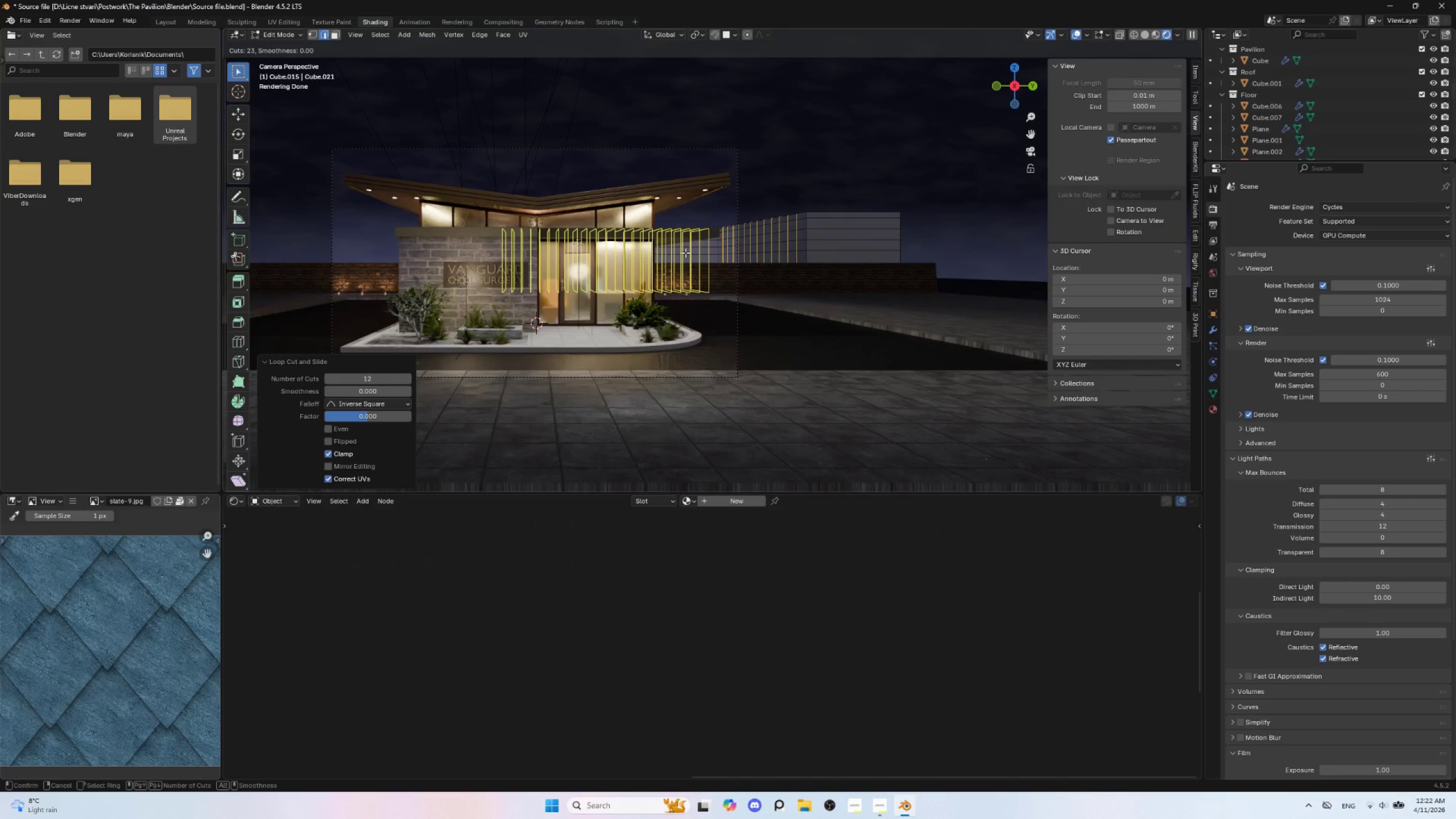 
left_click([685, 253])
 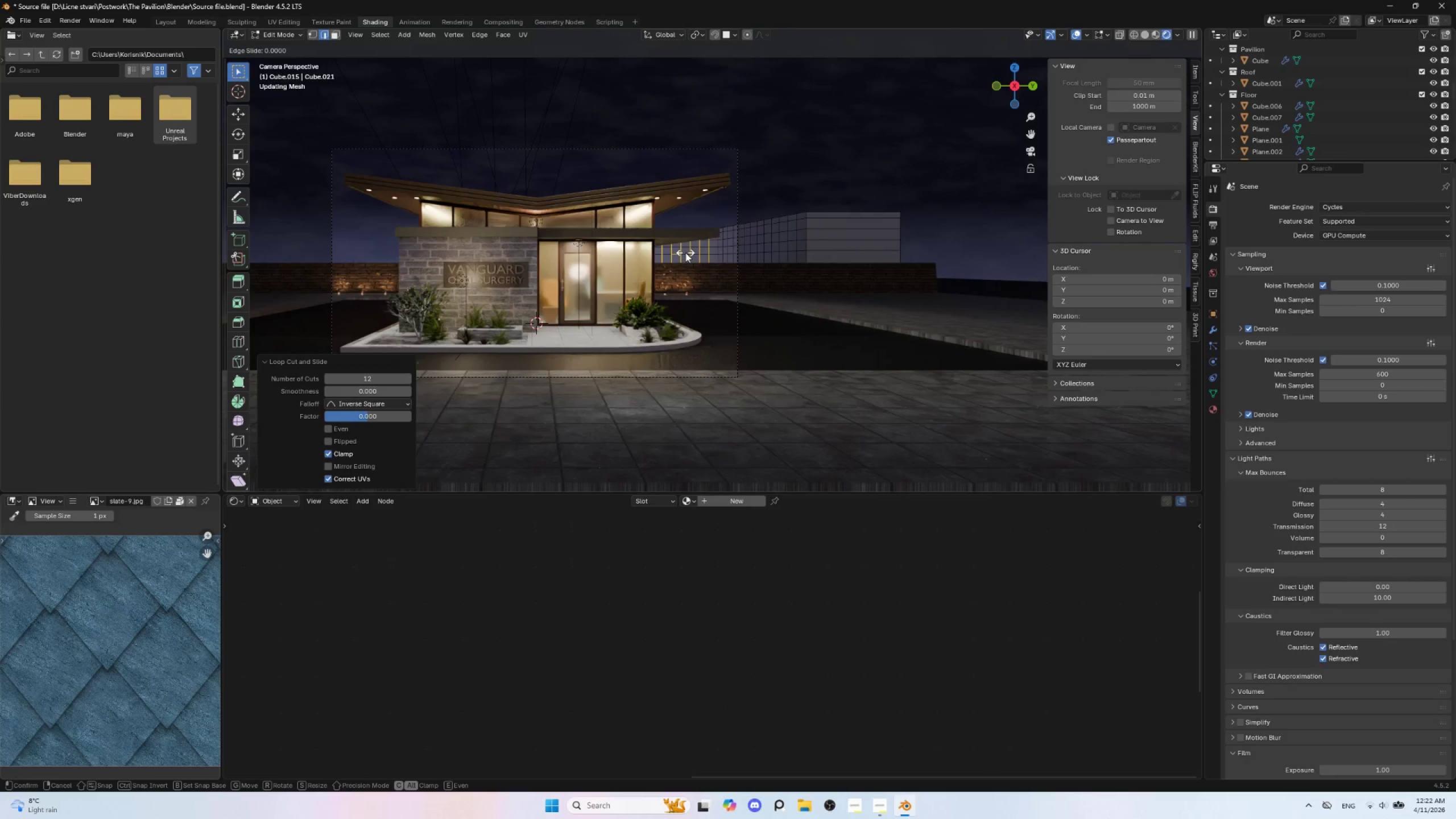 
key(Escape)
 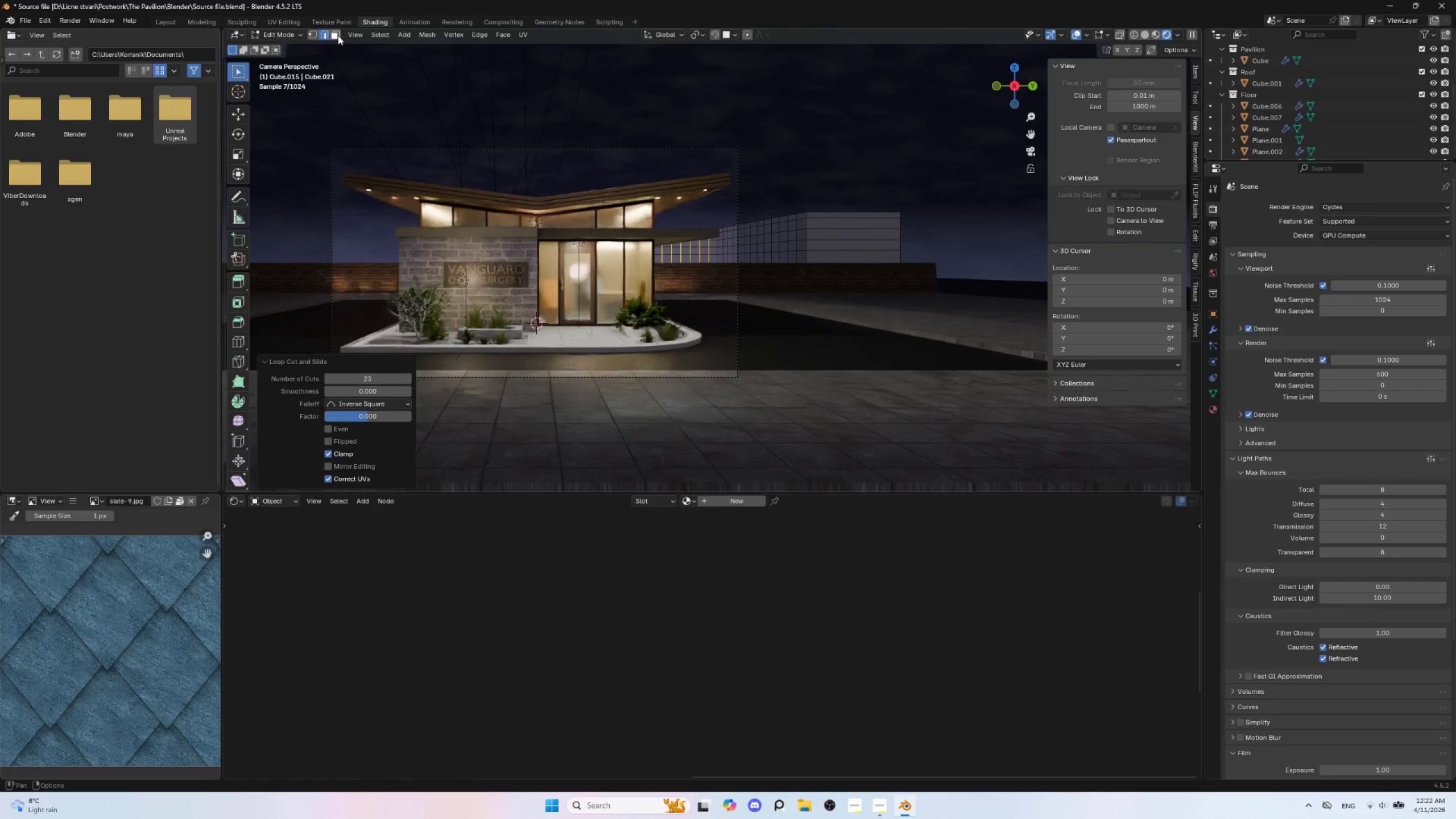 
left_click([337, 35])
 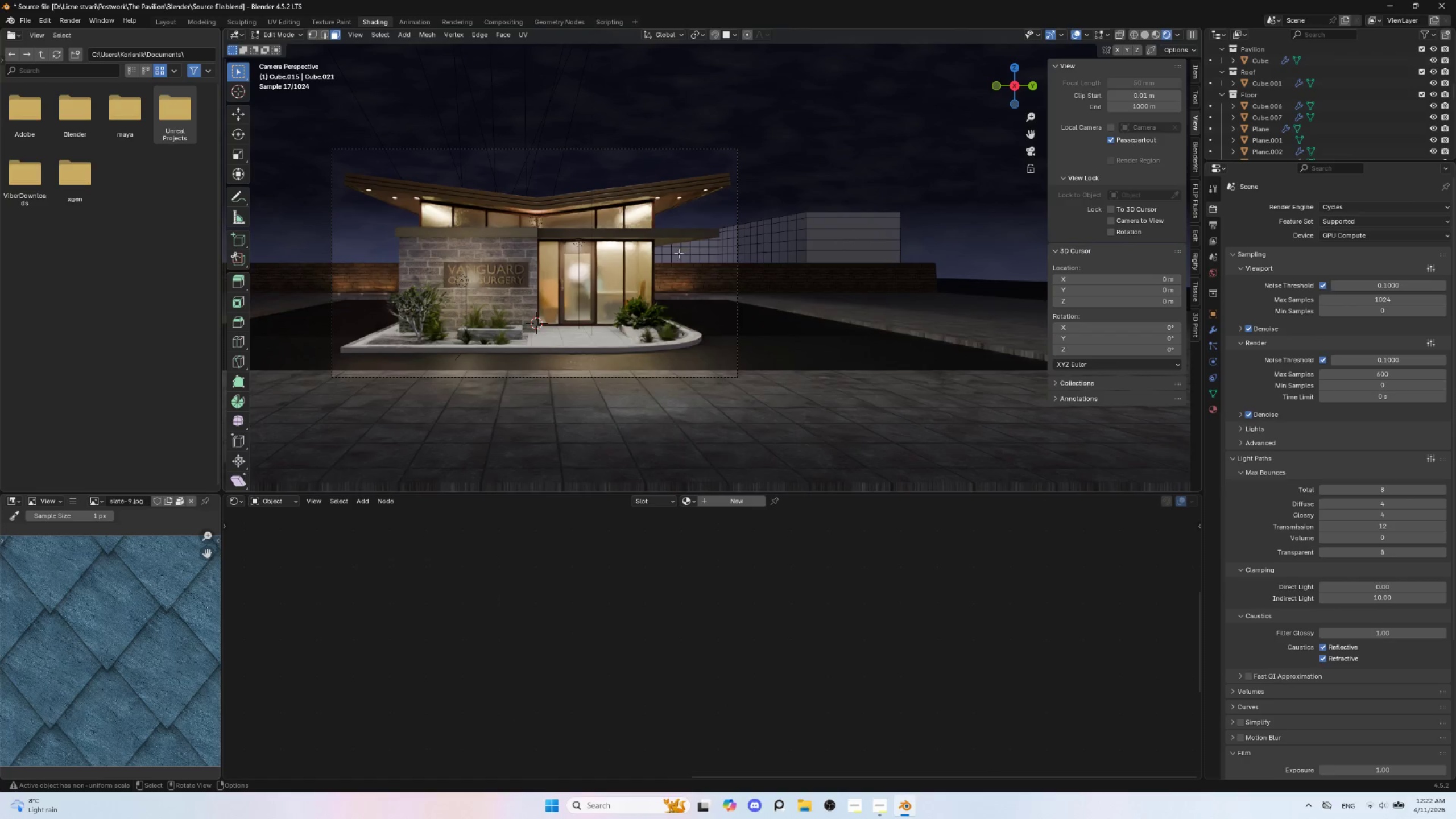 
left_click([667, 251])
 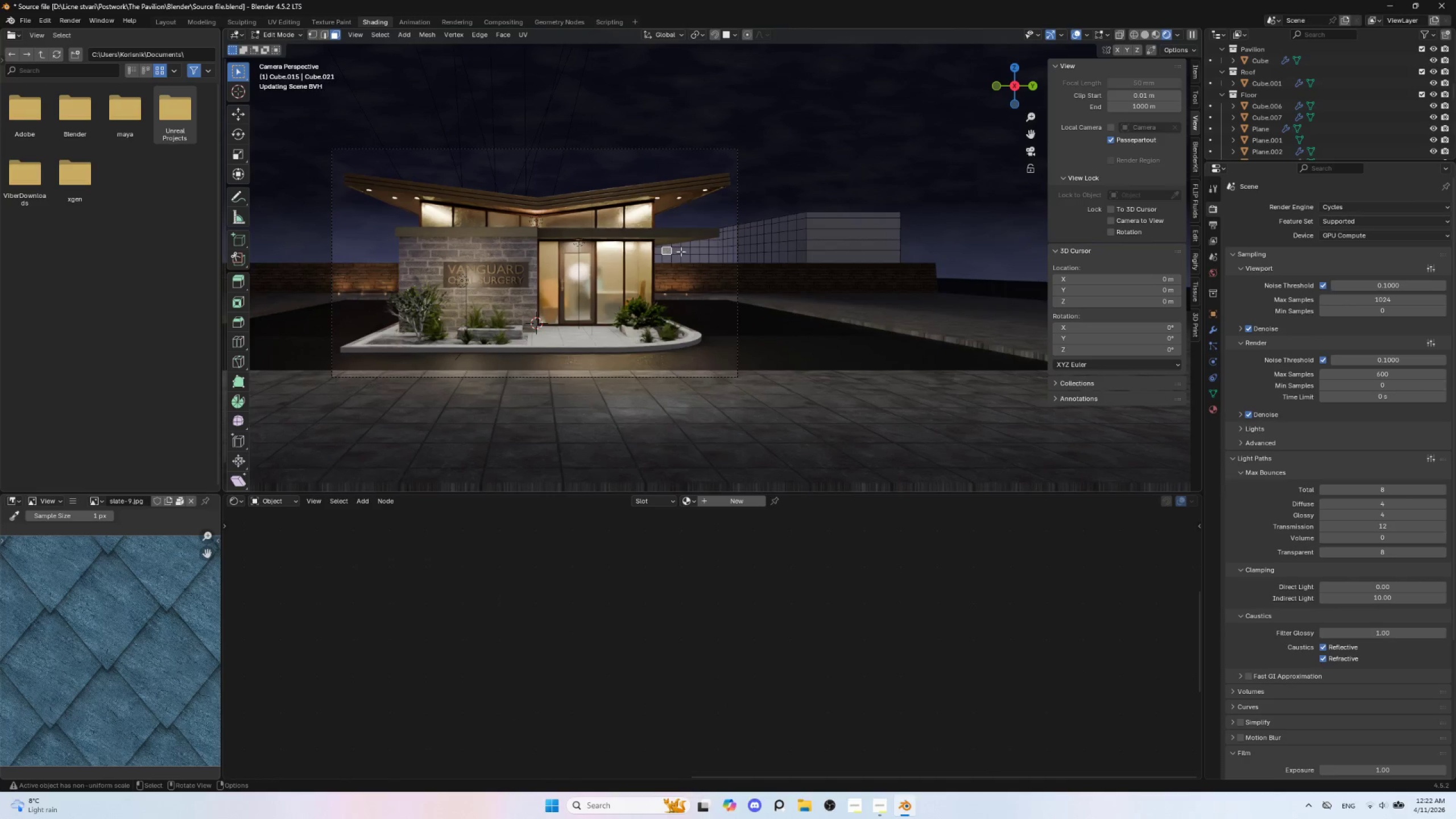 
hold_key(key=ShiftLeft, duration=0.89)
 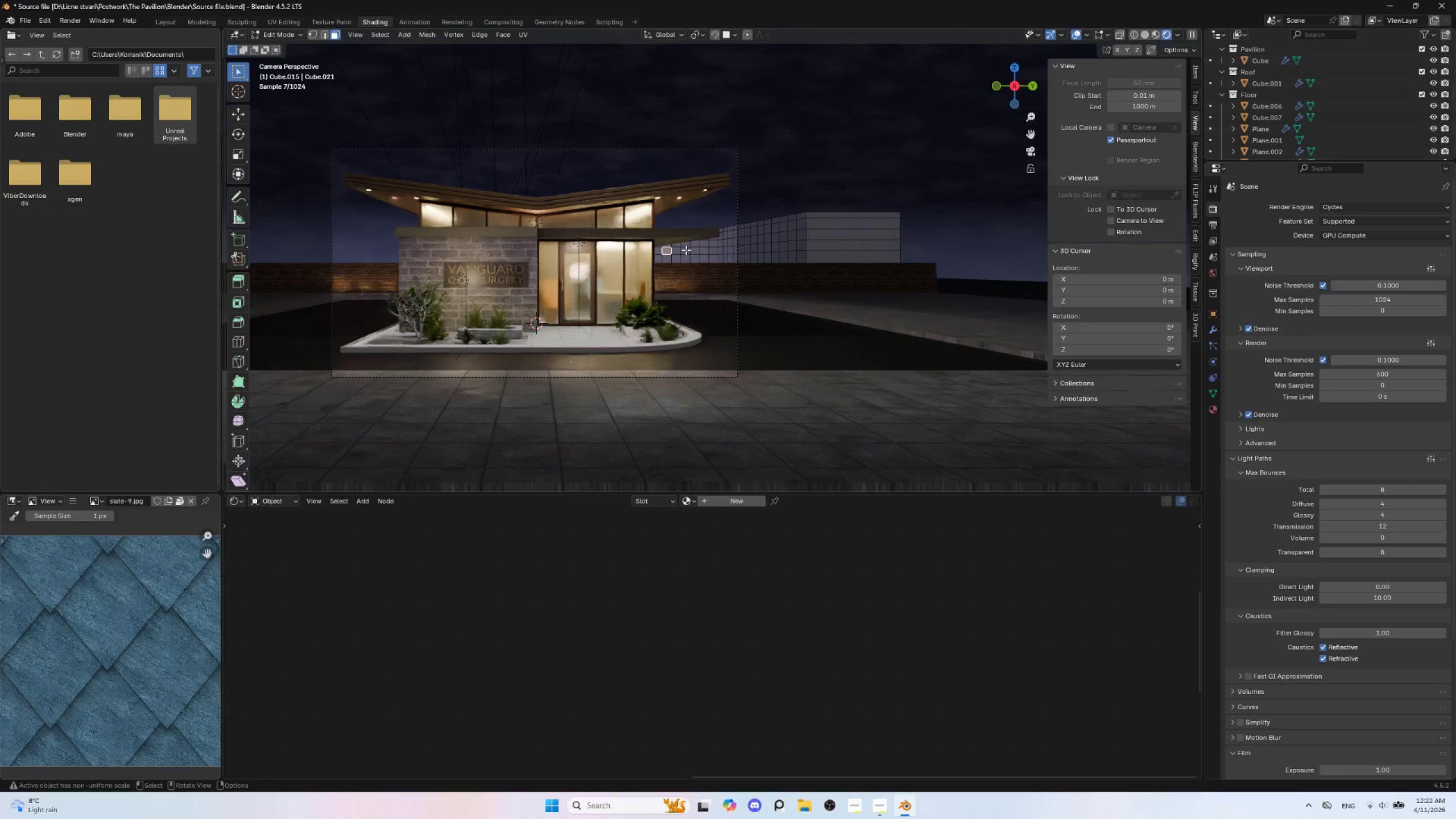 
hold_key(key=ShiftLeft, duration=1.5)
left_click([684, 250])
 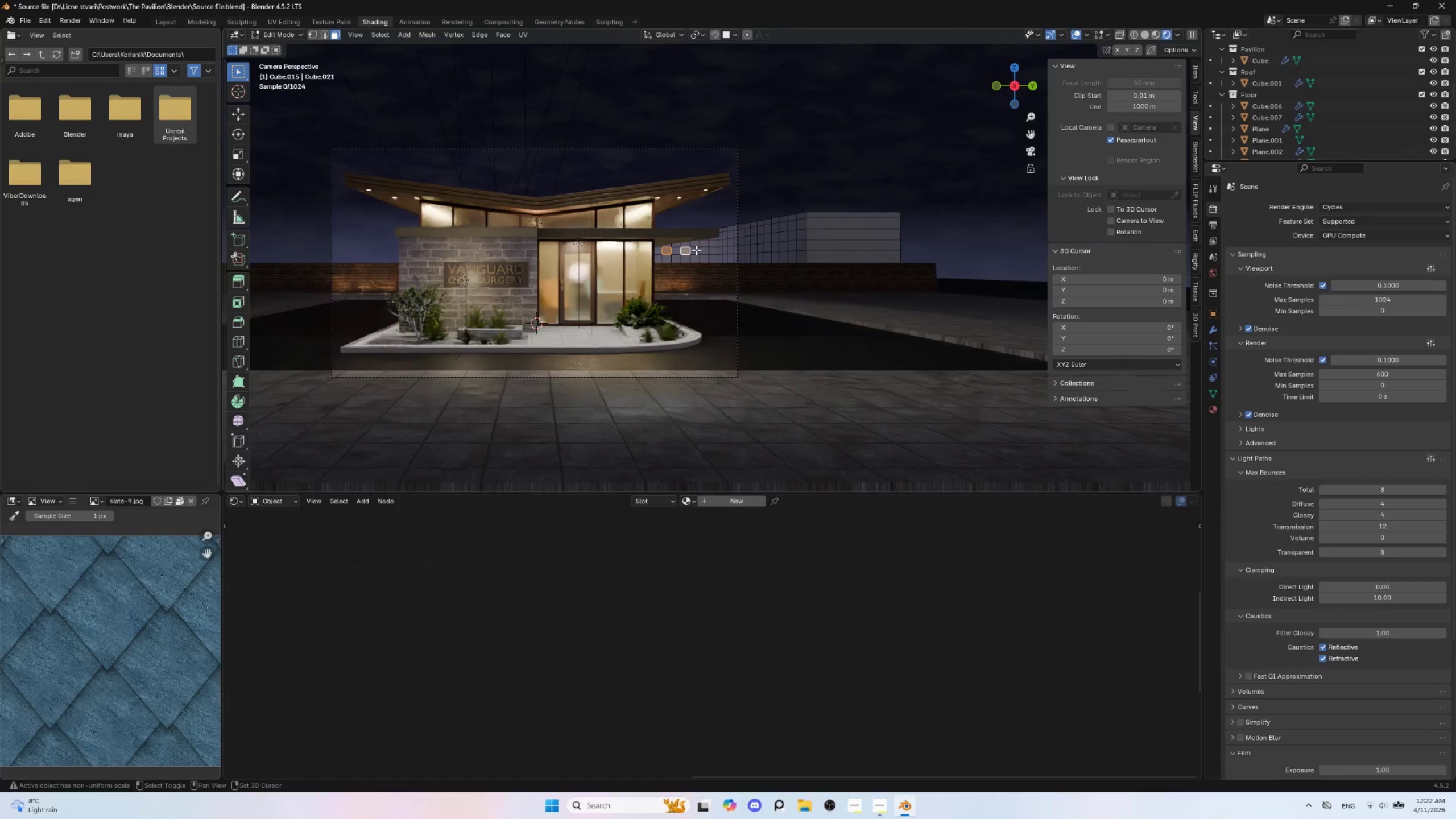 
left_click([696, 250])
 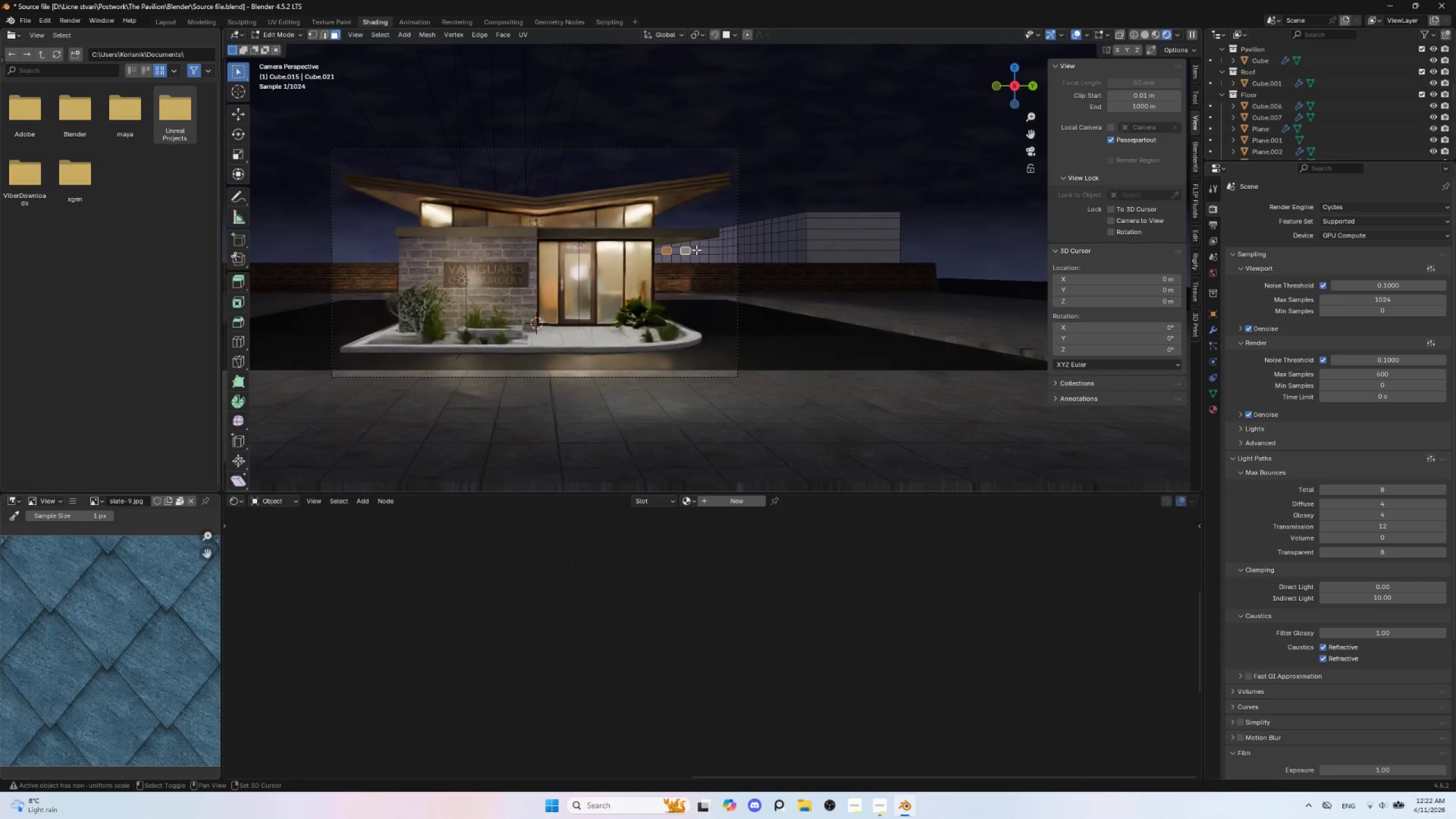 
hold_key(key=ShiftLeft, duration=1.52)
 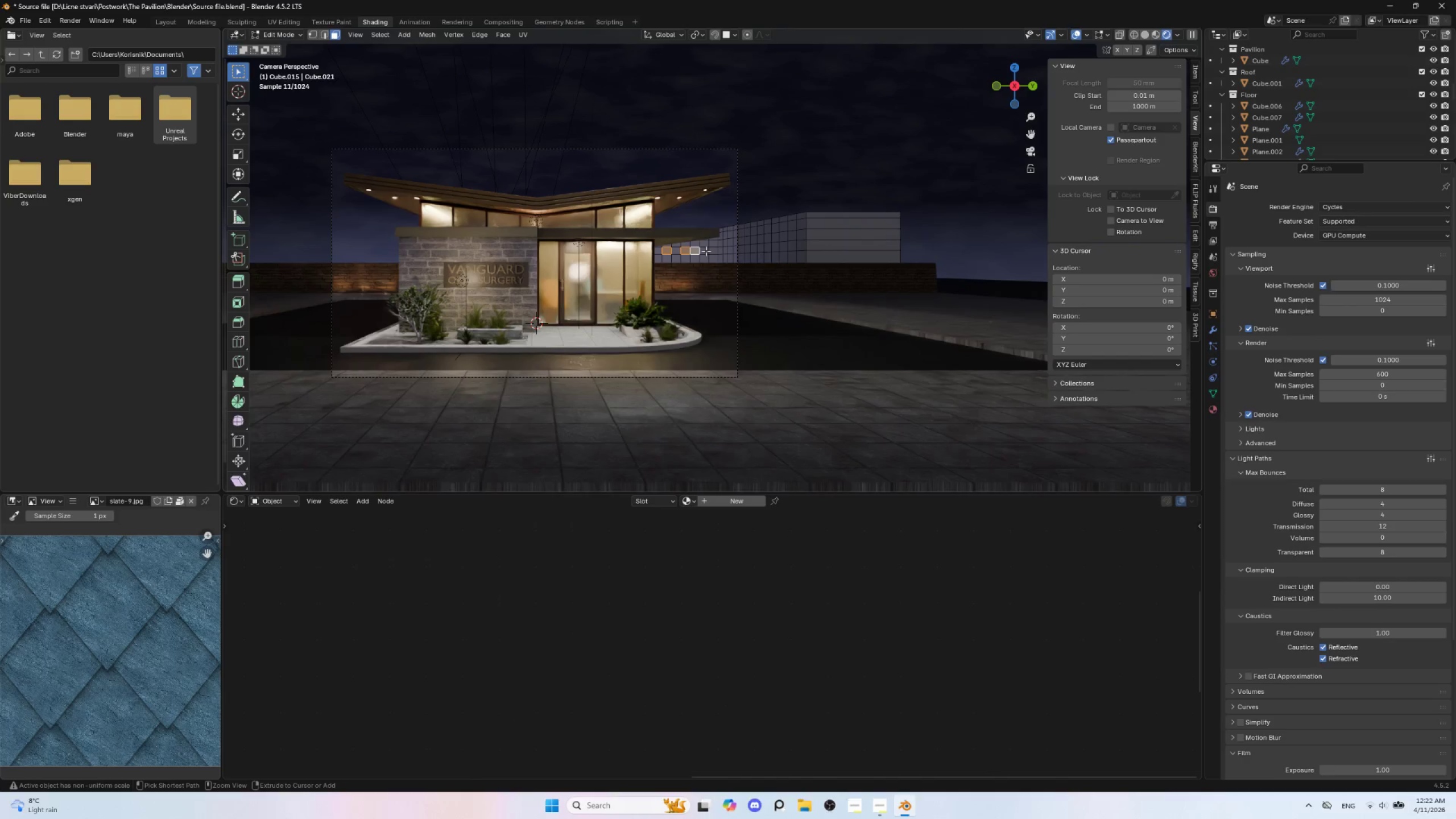 
key(Shift+ShiftLeft)
 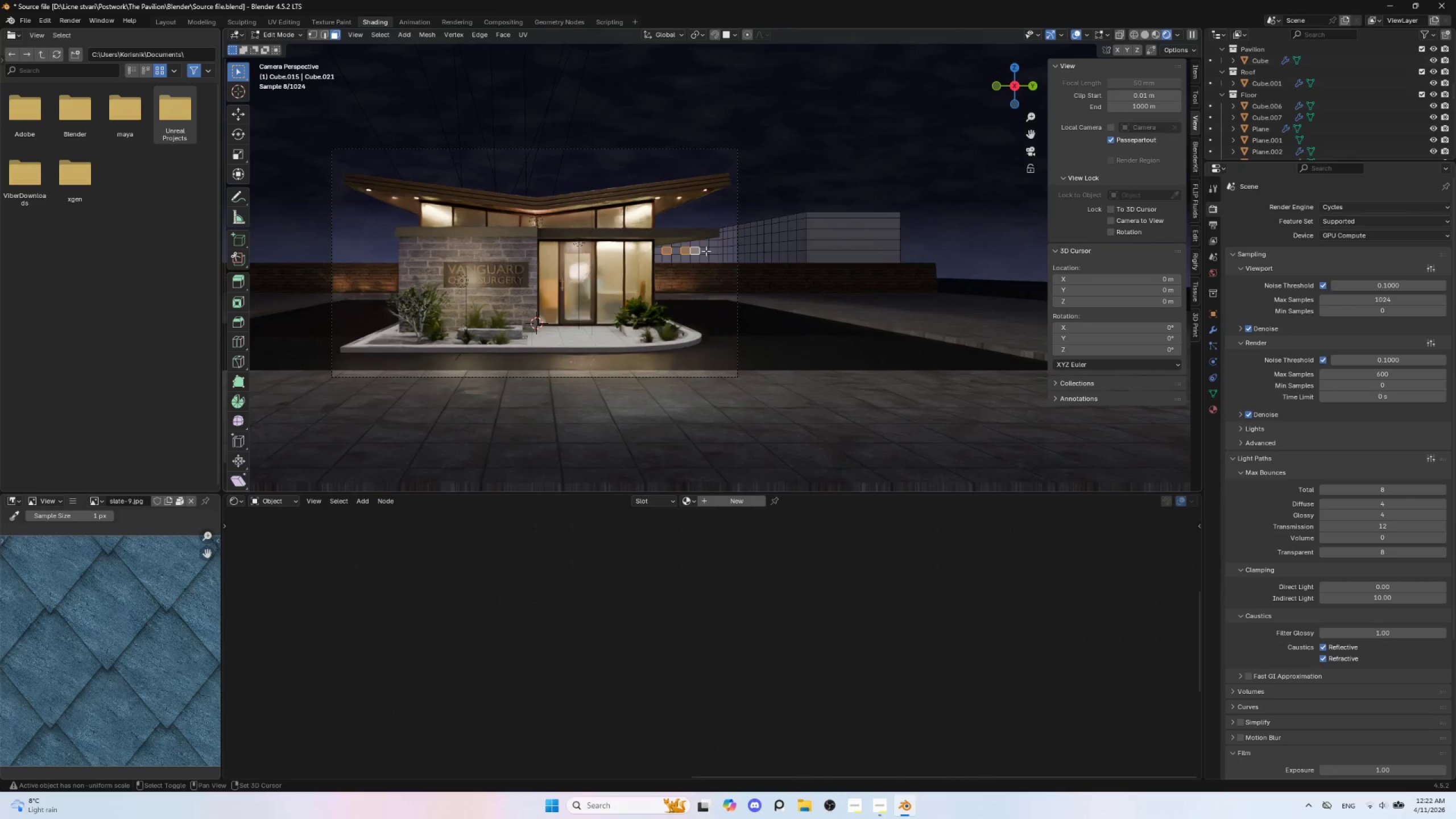 
key(Shift+ShiftLeft)
 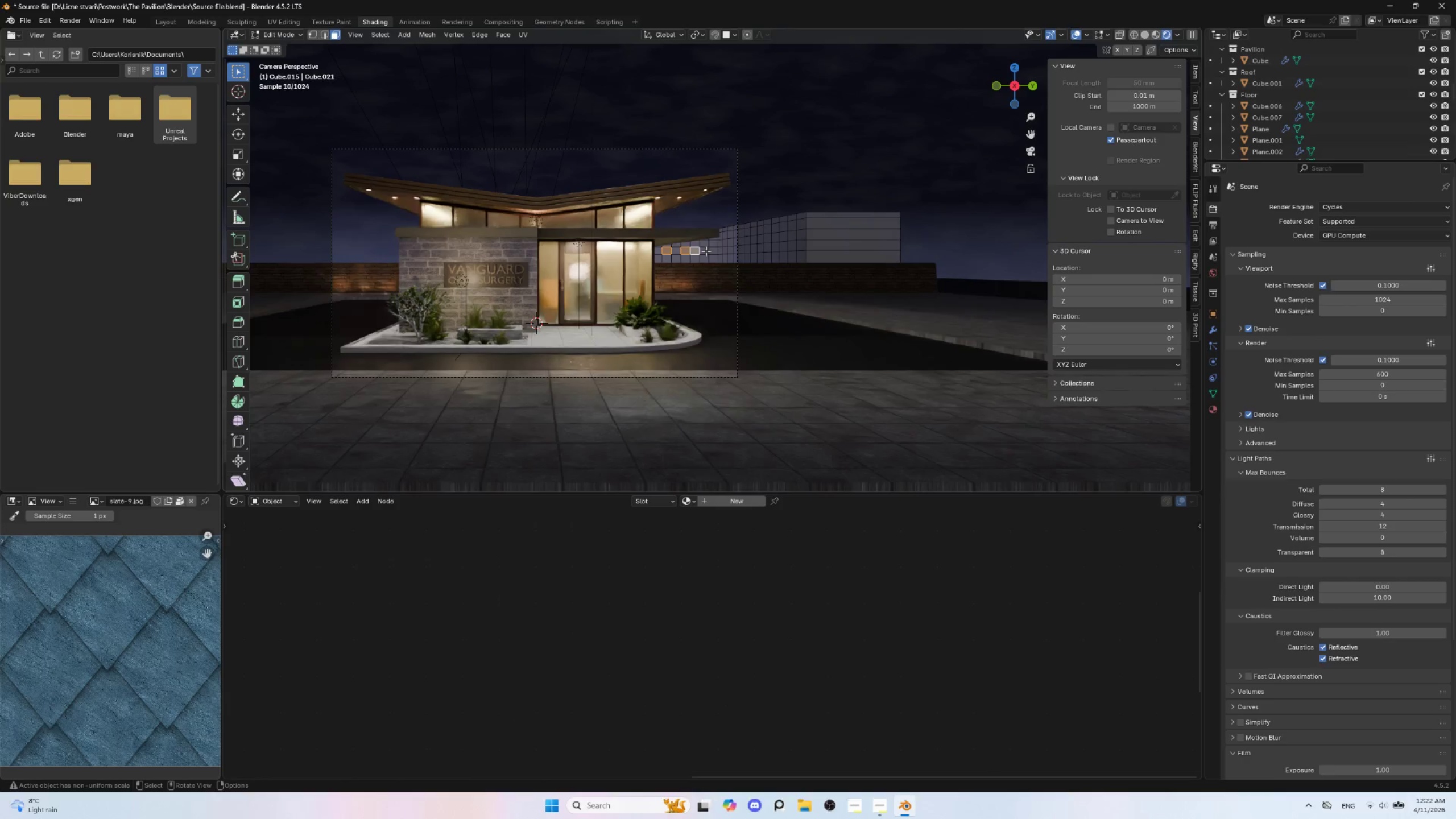 
key(Control+Z)
 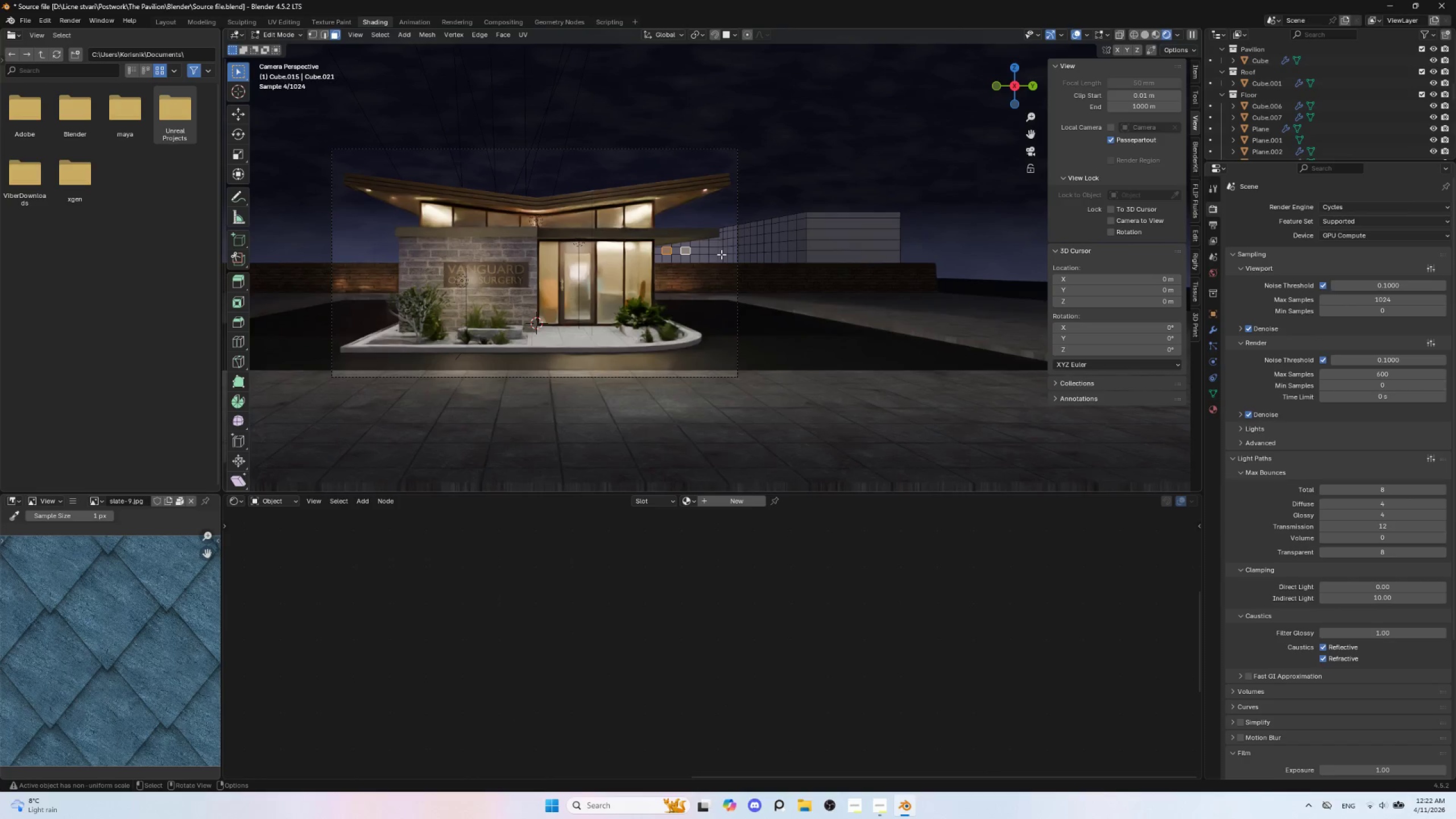 
hold_key(key=ShiftLeft, duration=1.53)
left_click([705, 251])
 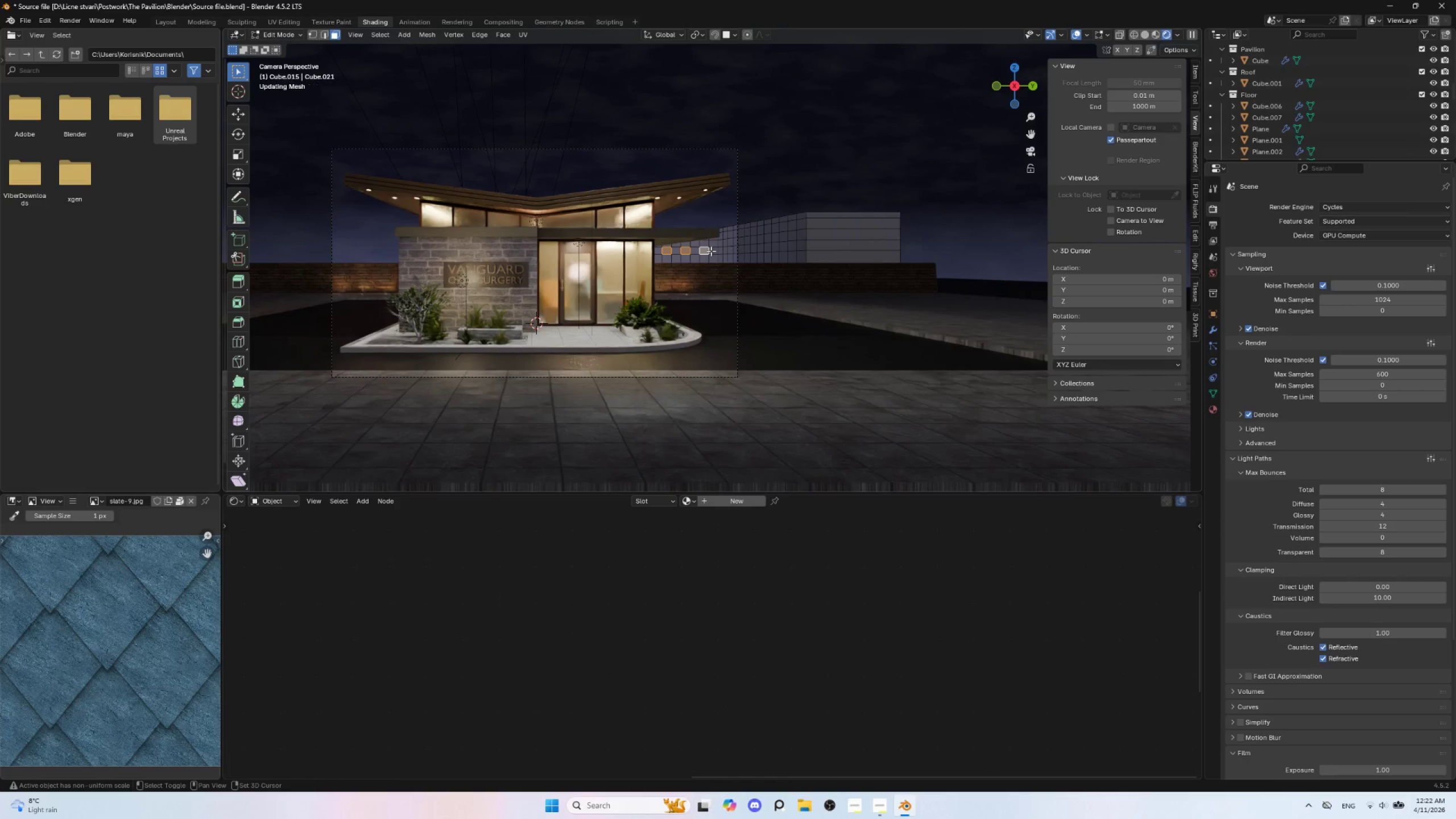 
hold_key(key=ShiftLeft, duration=1.52)
 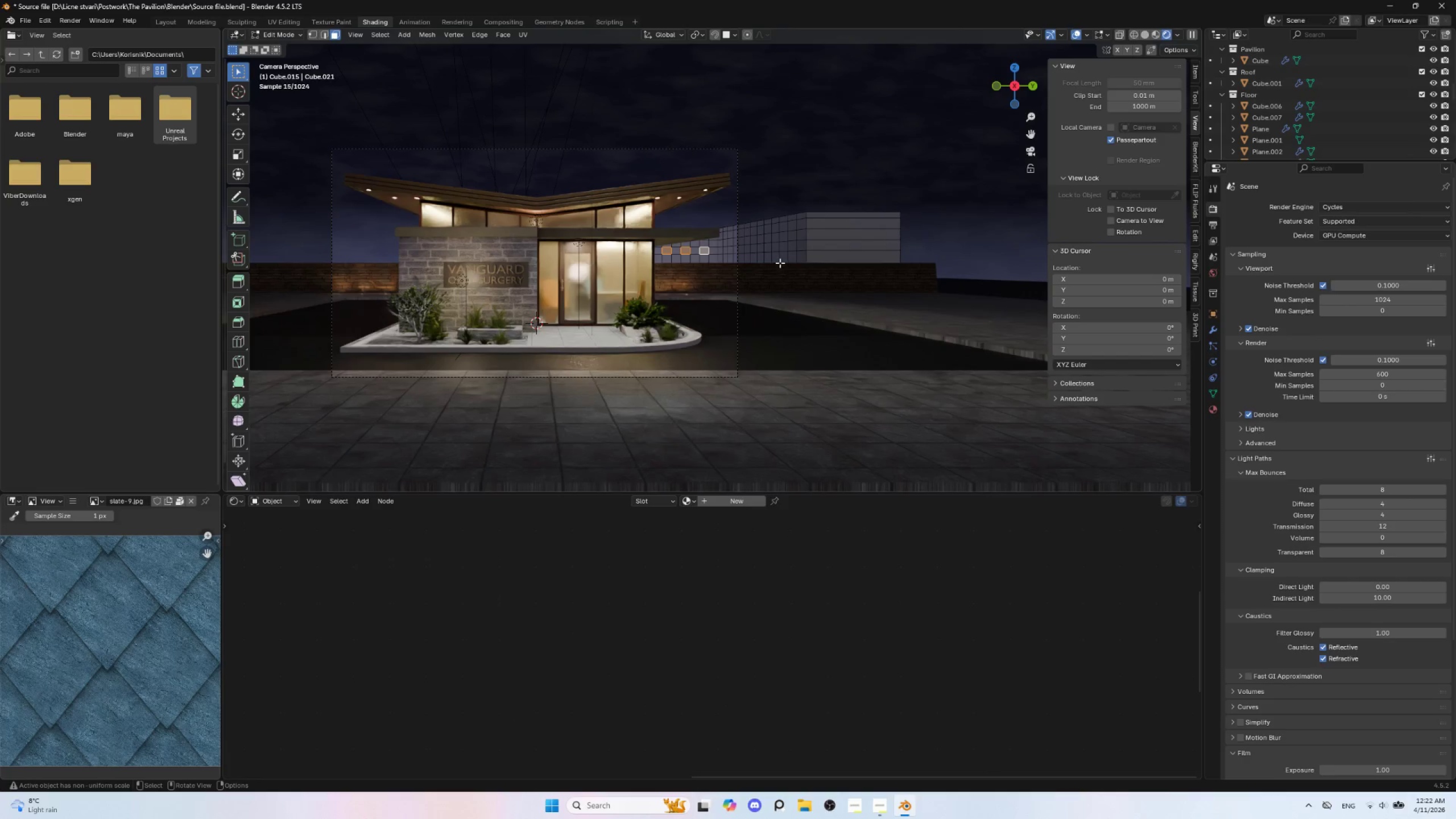 
key(Shift+ShiftLeft)
 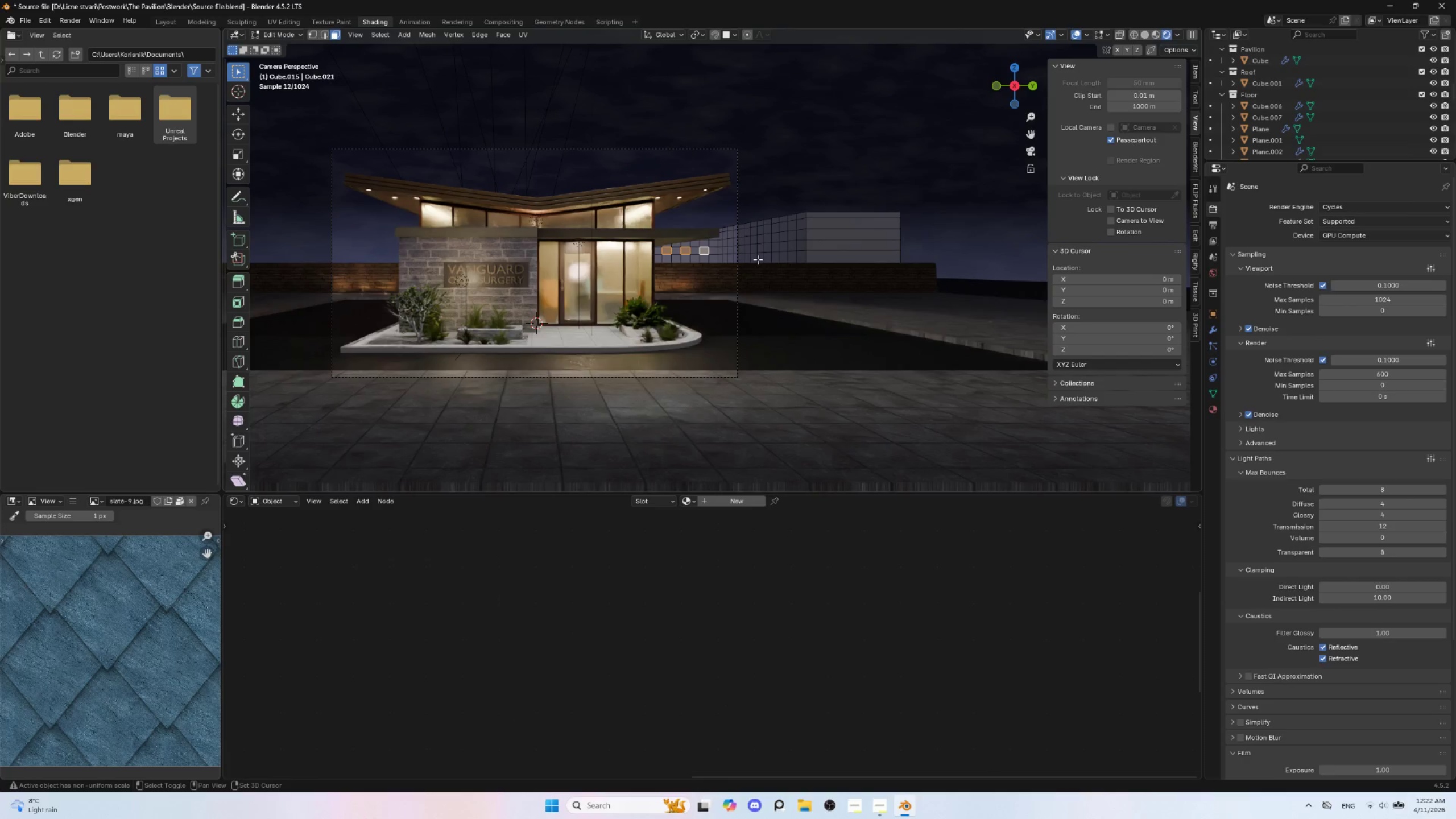 
key(Shift+ShiftLeft)
 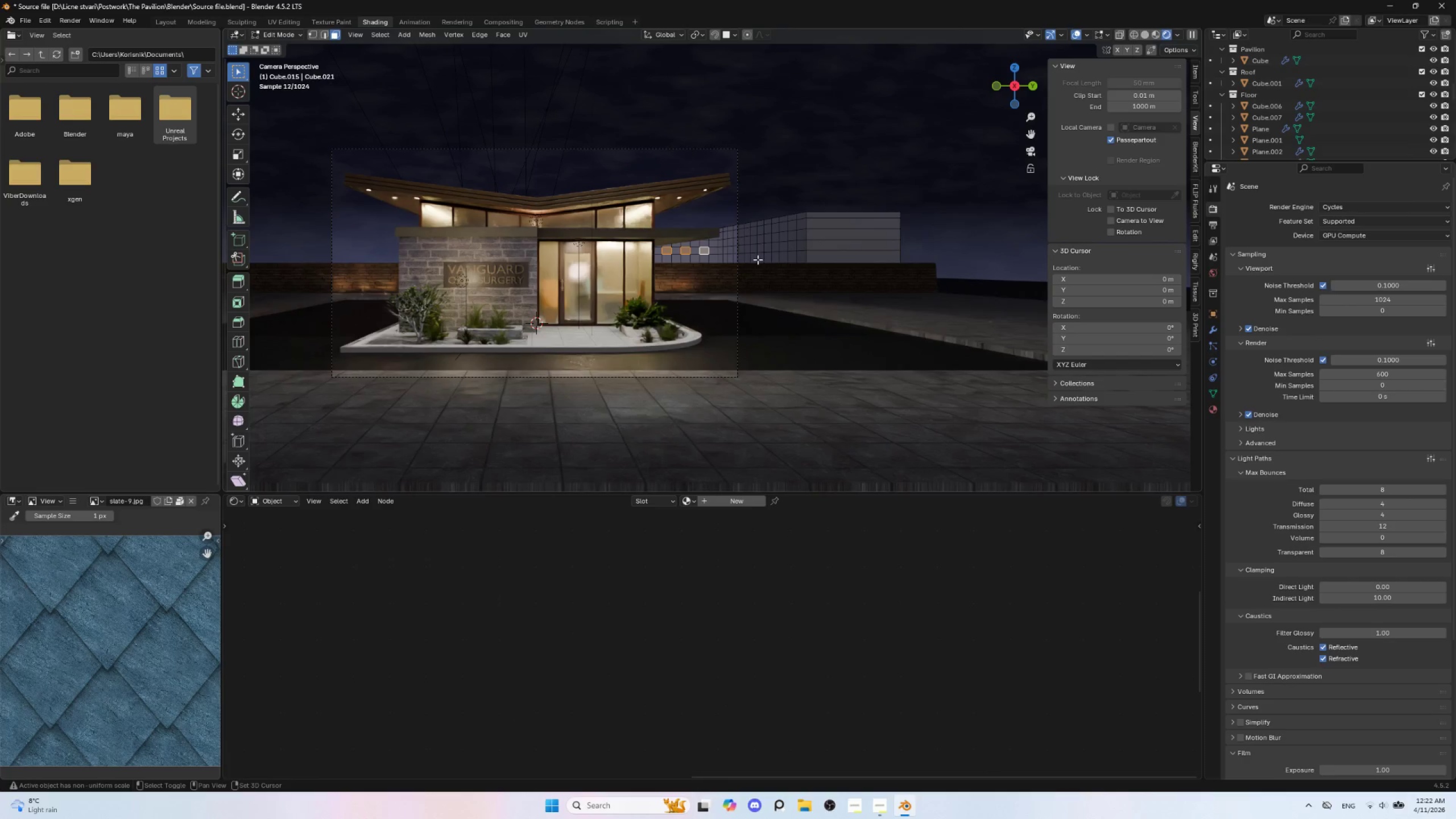 
key(Shift+ShiftLeft)
 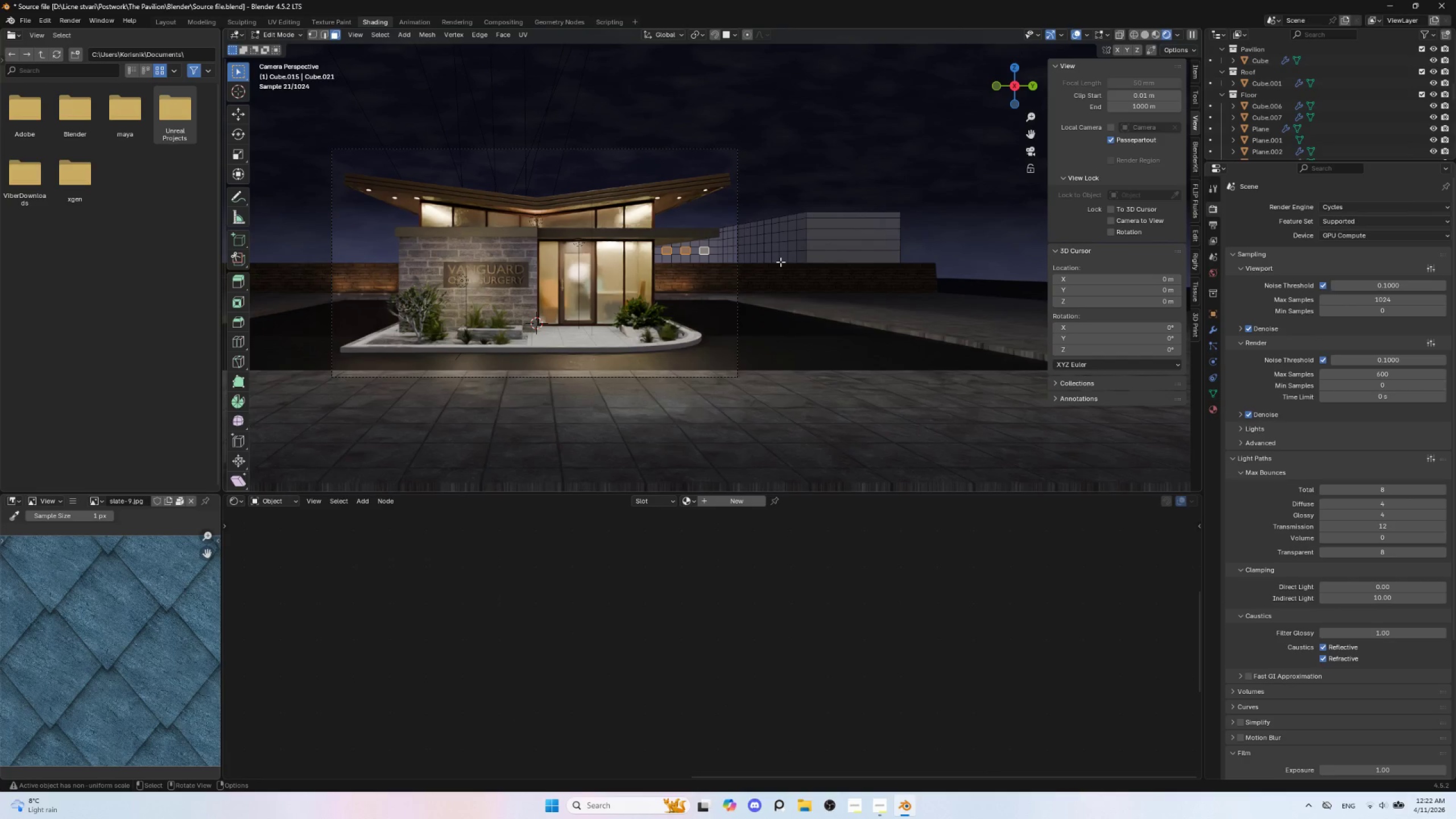 
key(I)
 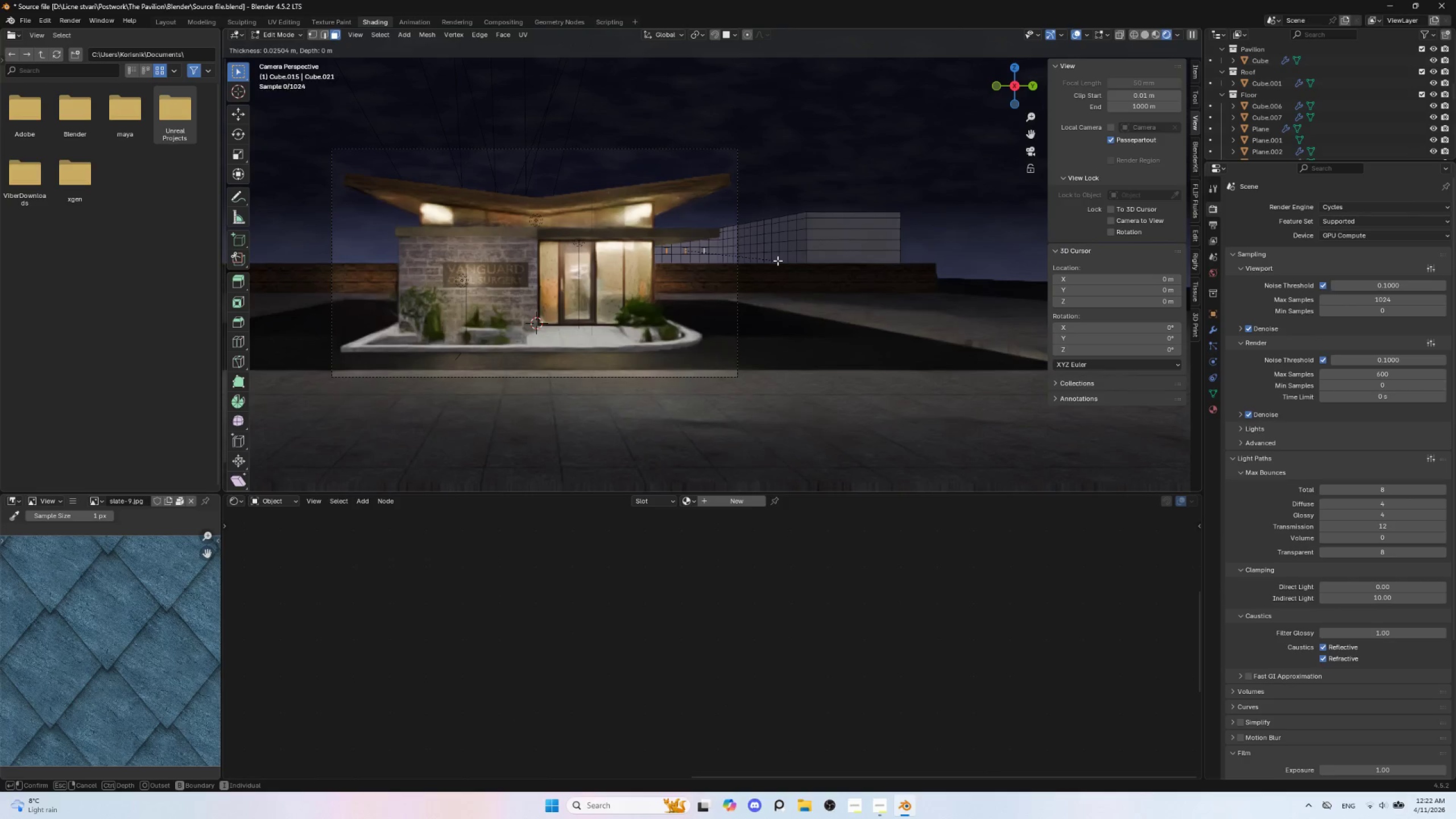 
key(Escape)
 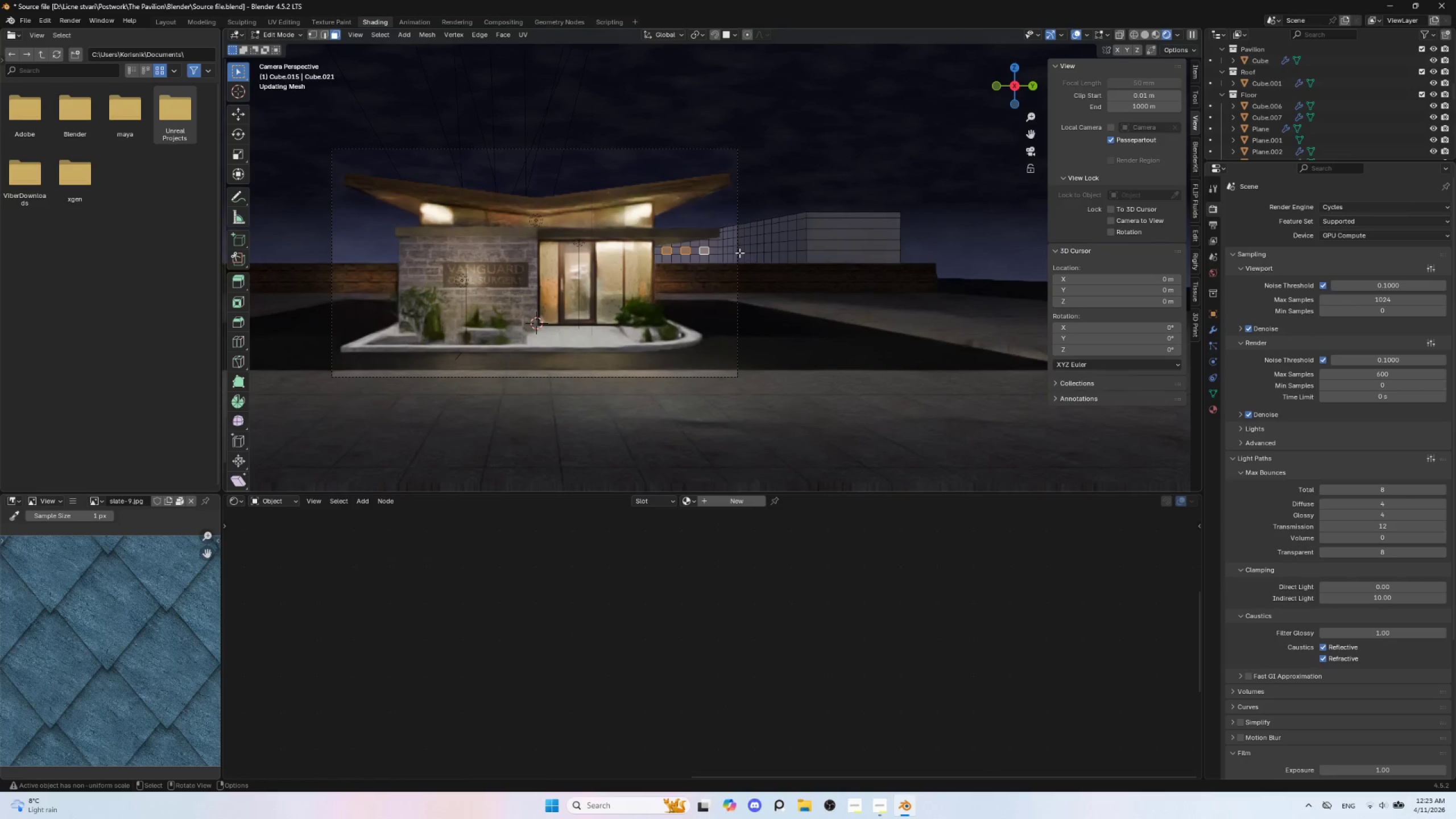 
key(Tab)
 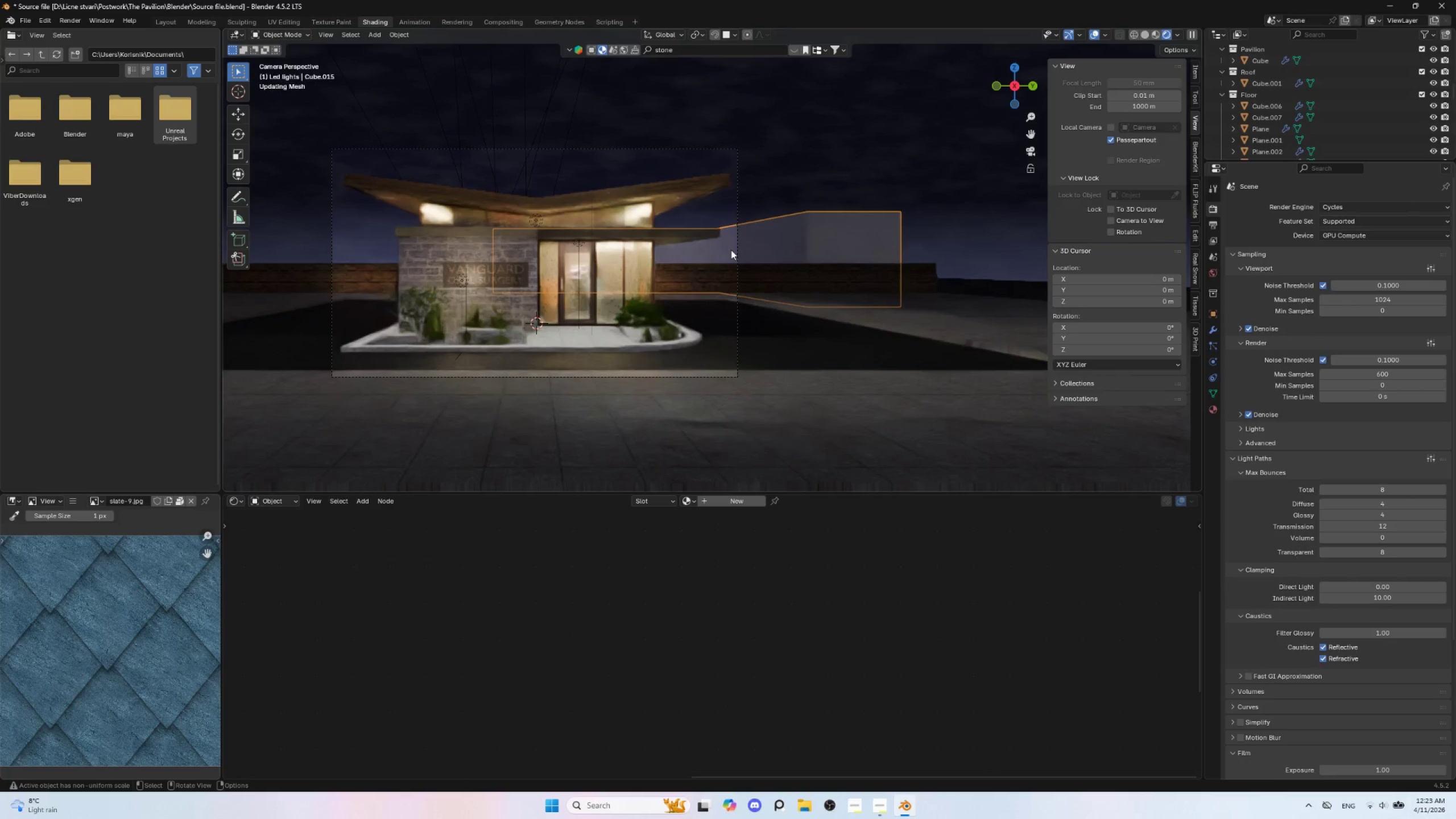 
key(Control+A)
 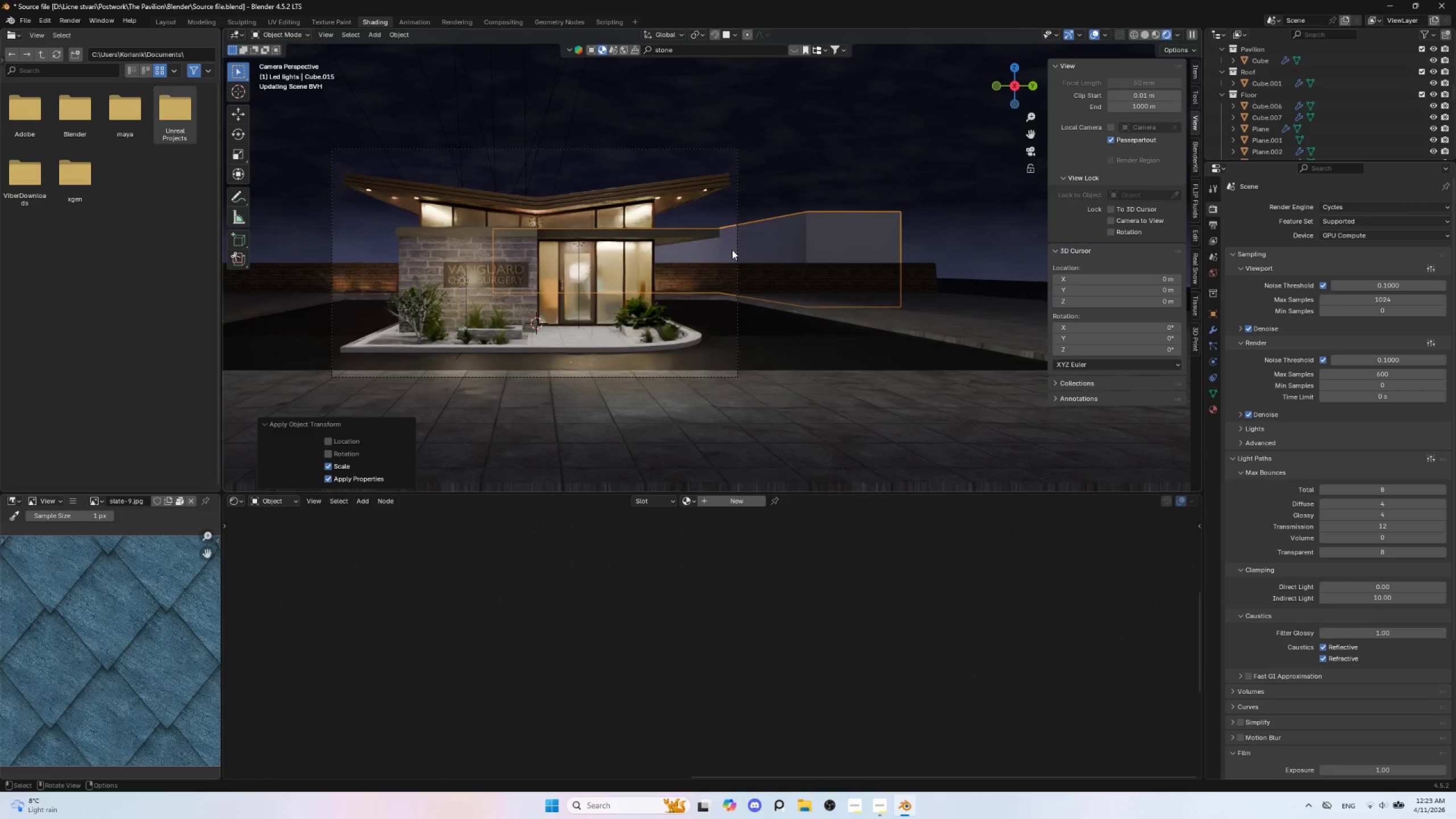 
key(Tab)
 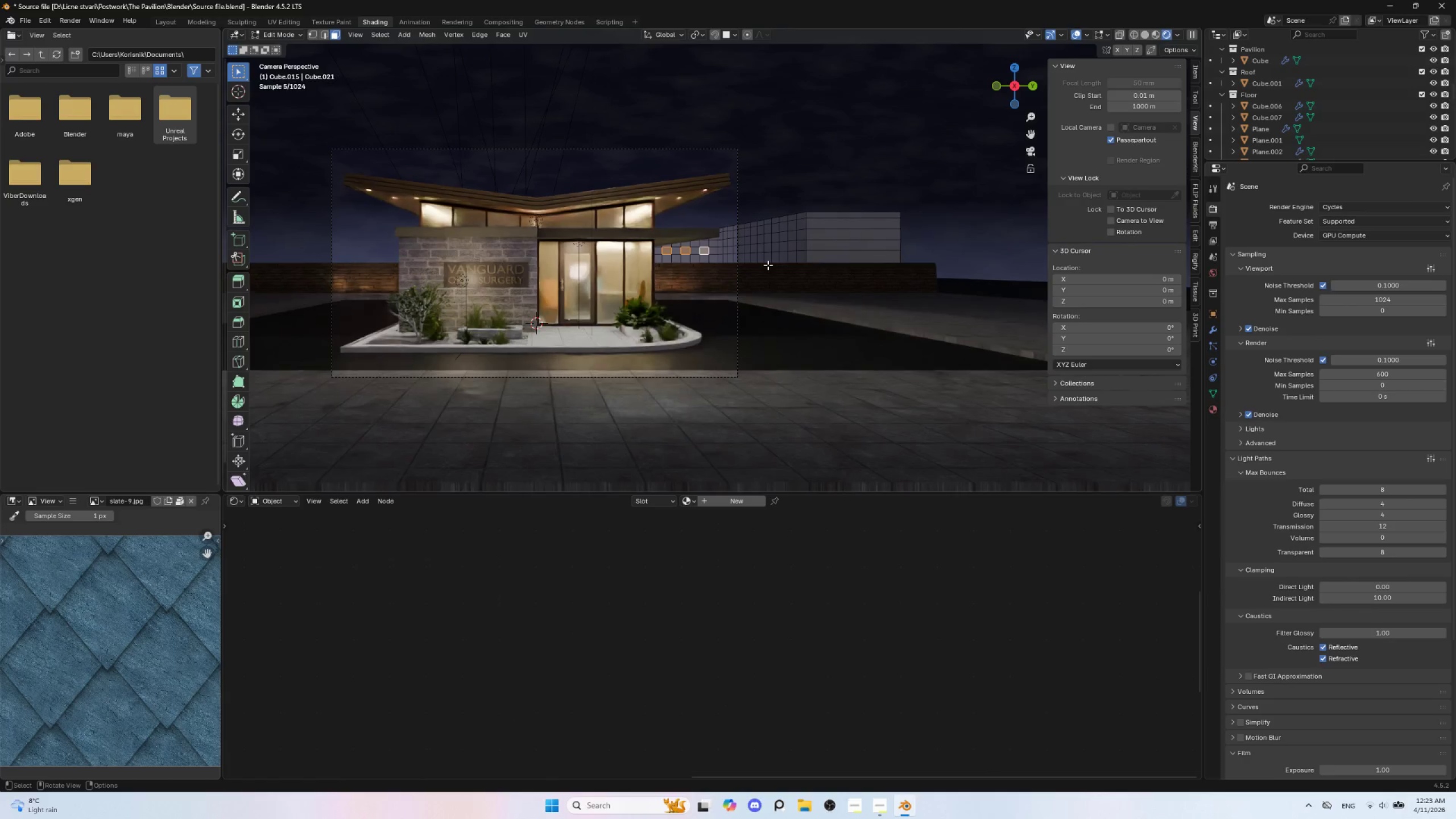 
key(I)
 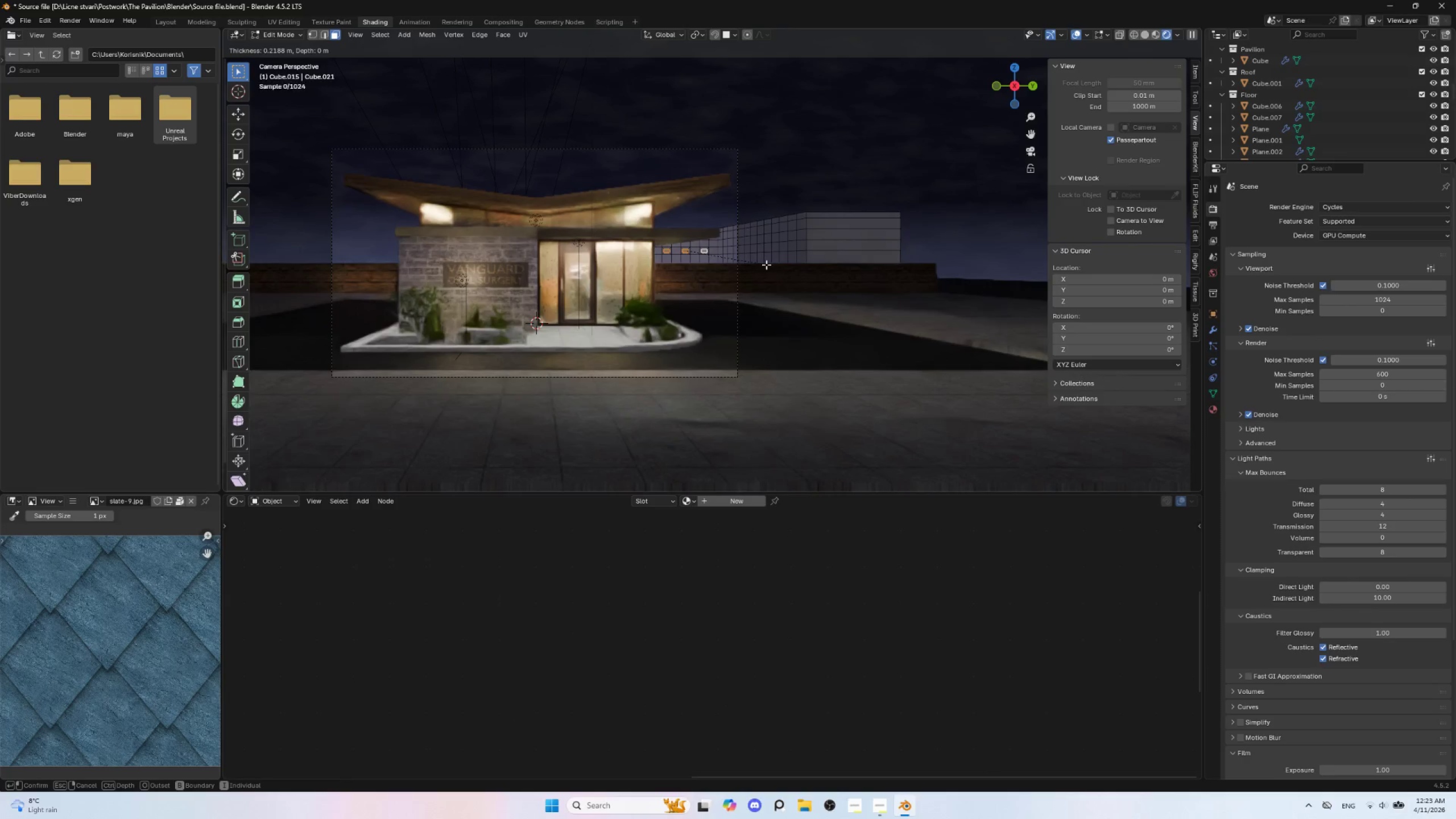 
left_click([766, 264])
 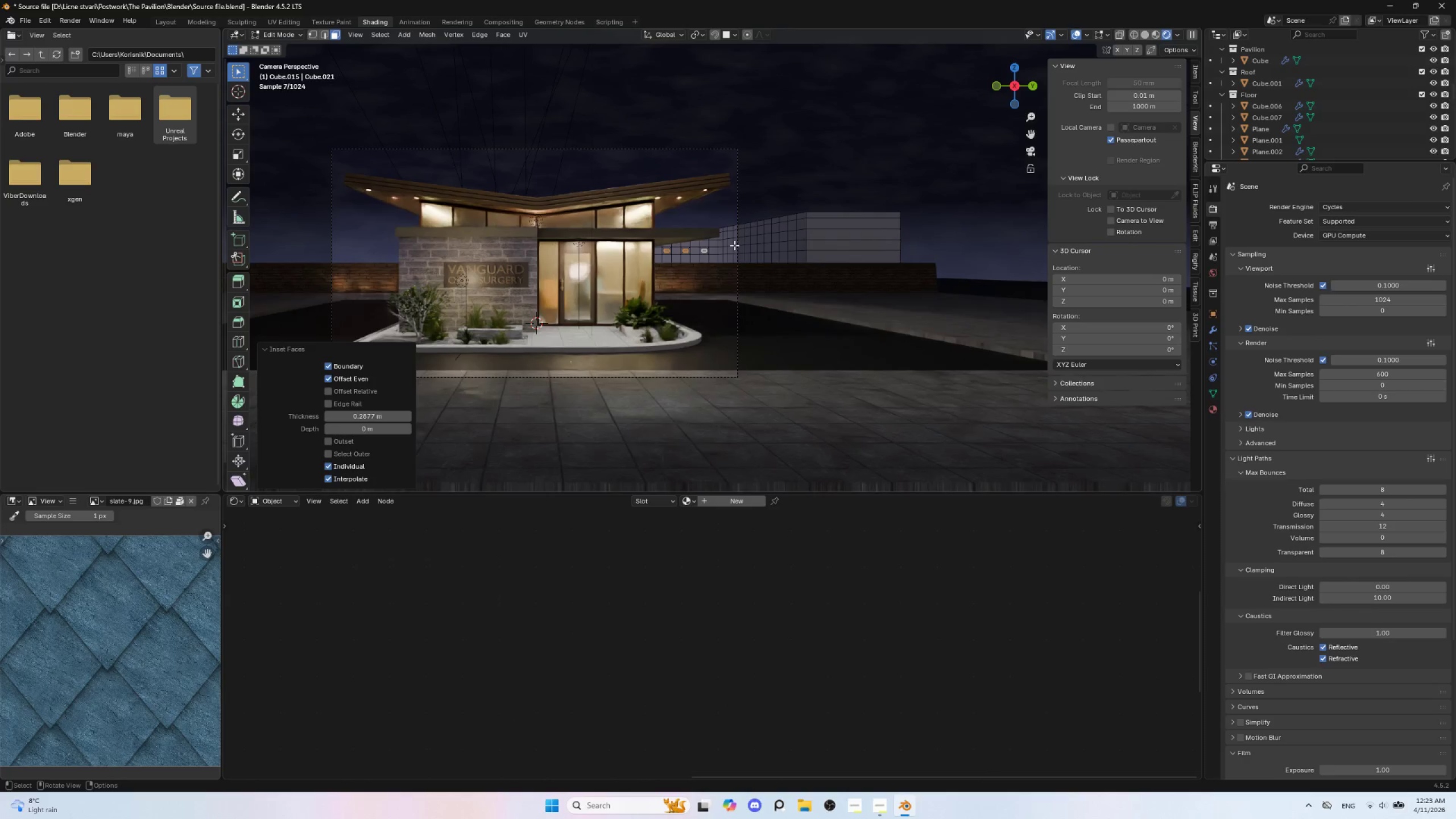 
left_click([732, 243])
 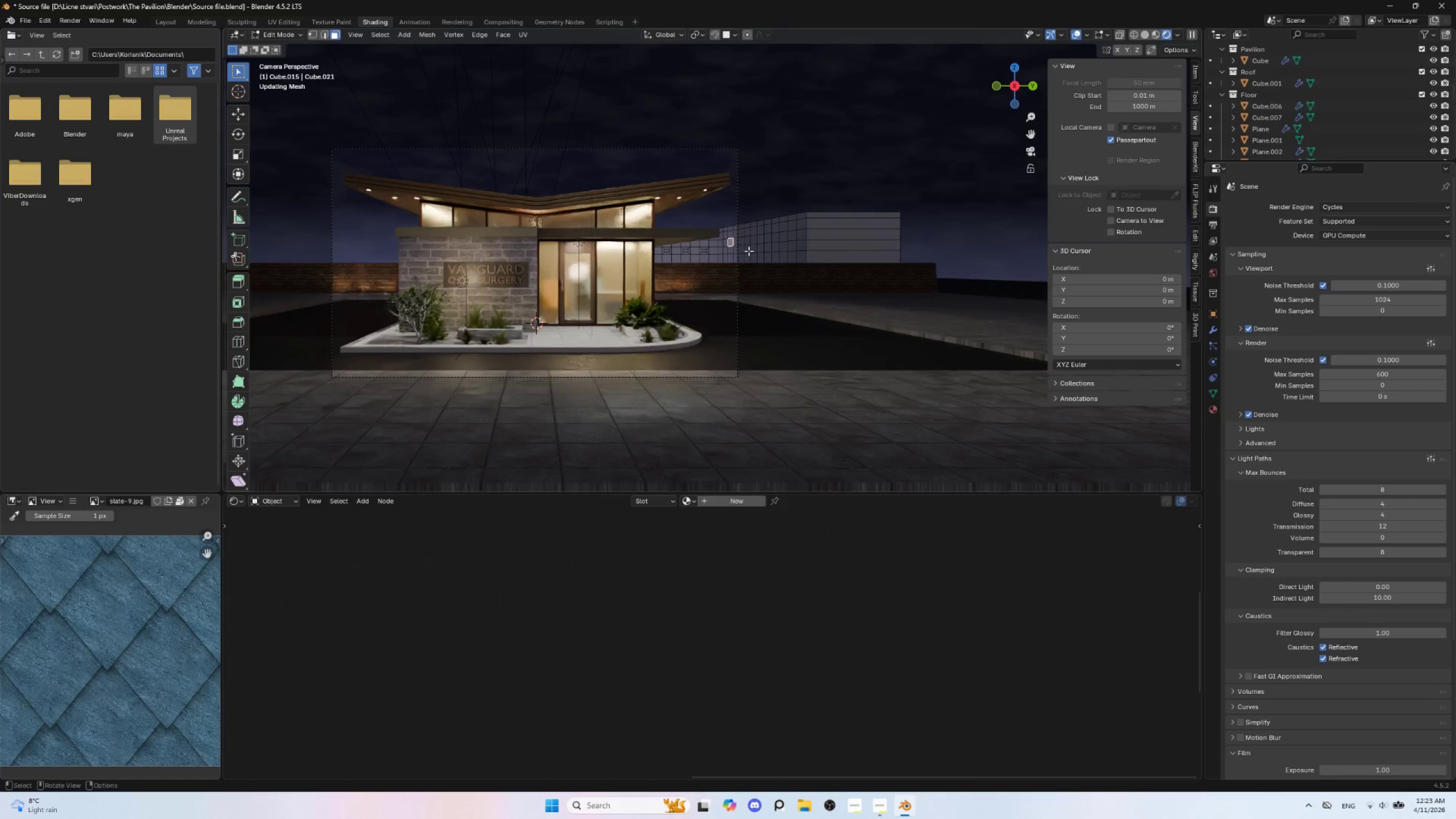 
hold_key(key=ShiftLeft, duration=1.5)
 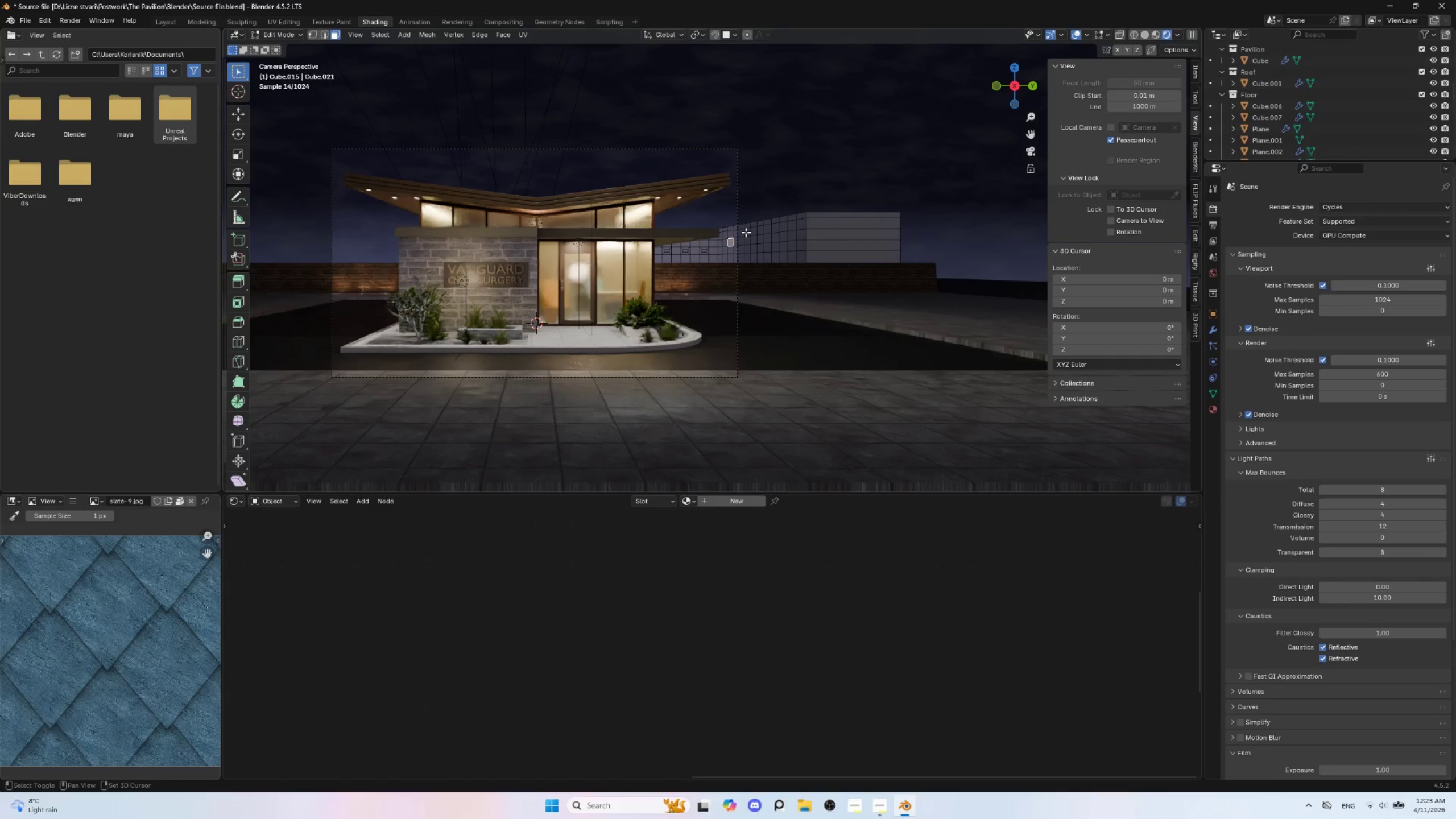 
hold_key(key=ShiftLeft, duration=0.58)
 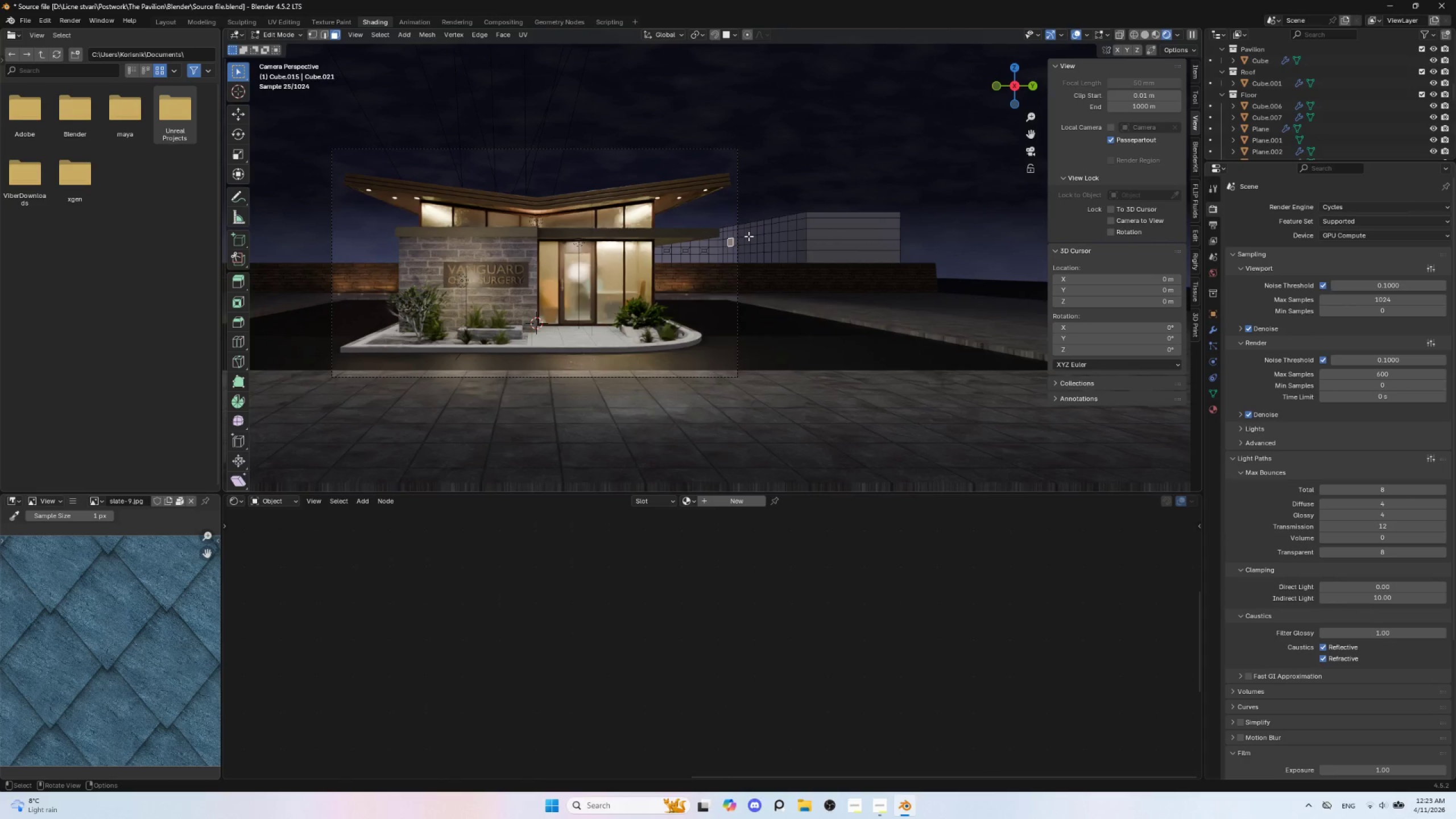 
hold_key(key=ShiftLeft, duration=0.47)
 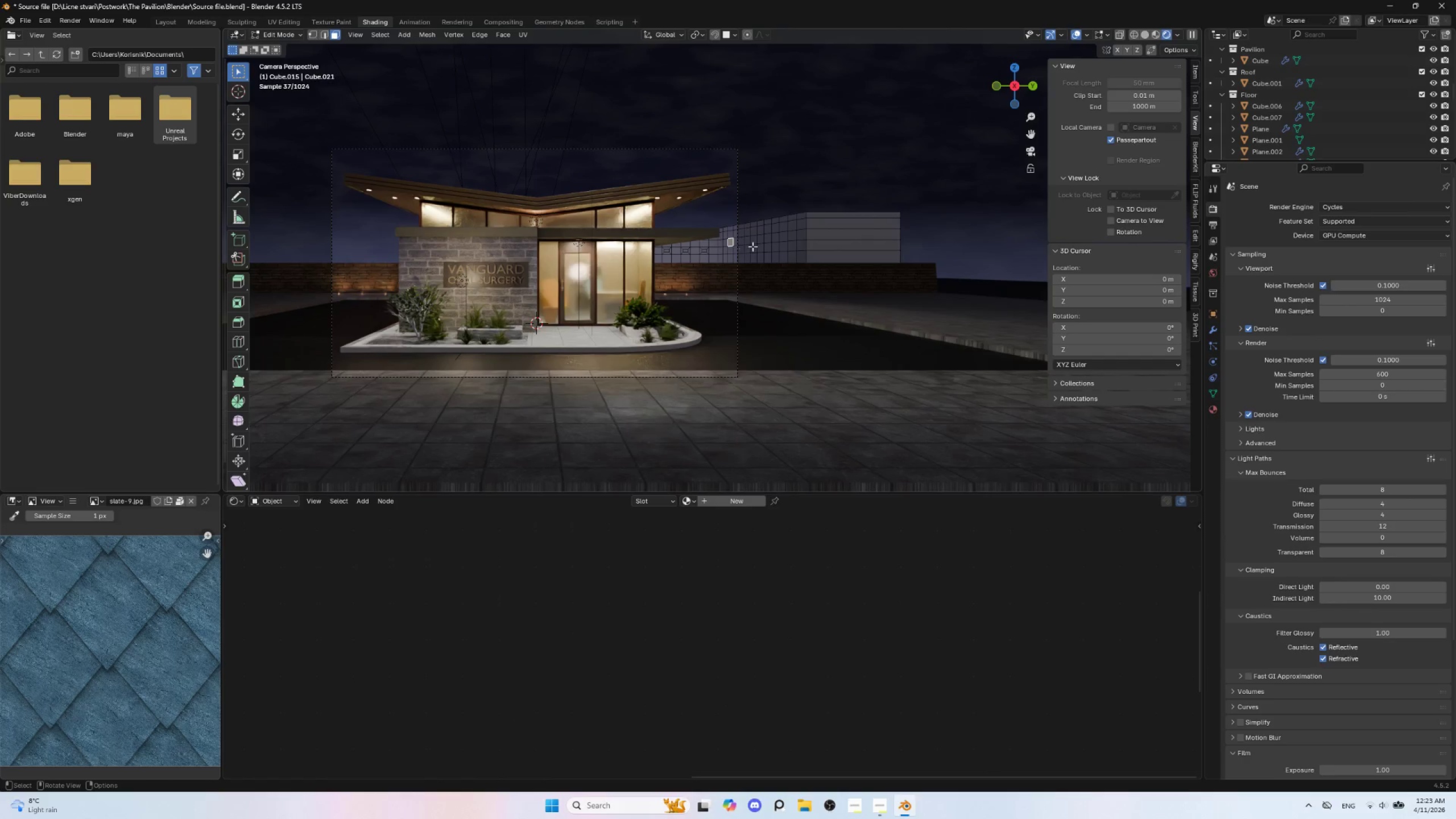 
key(Tab)
 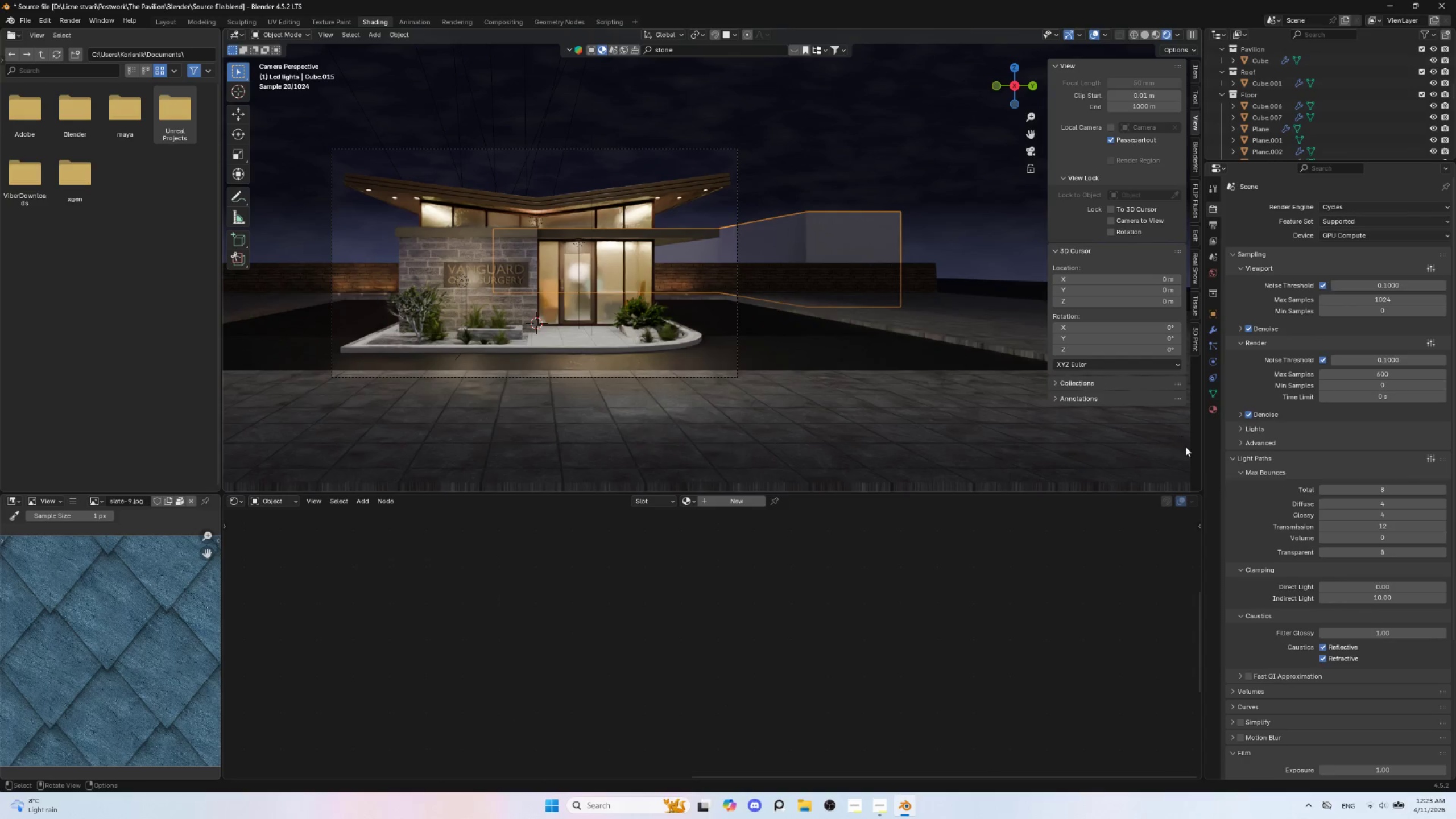 
left_click([1211, 410])
 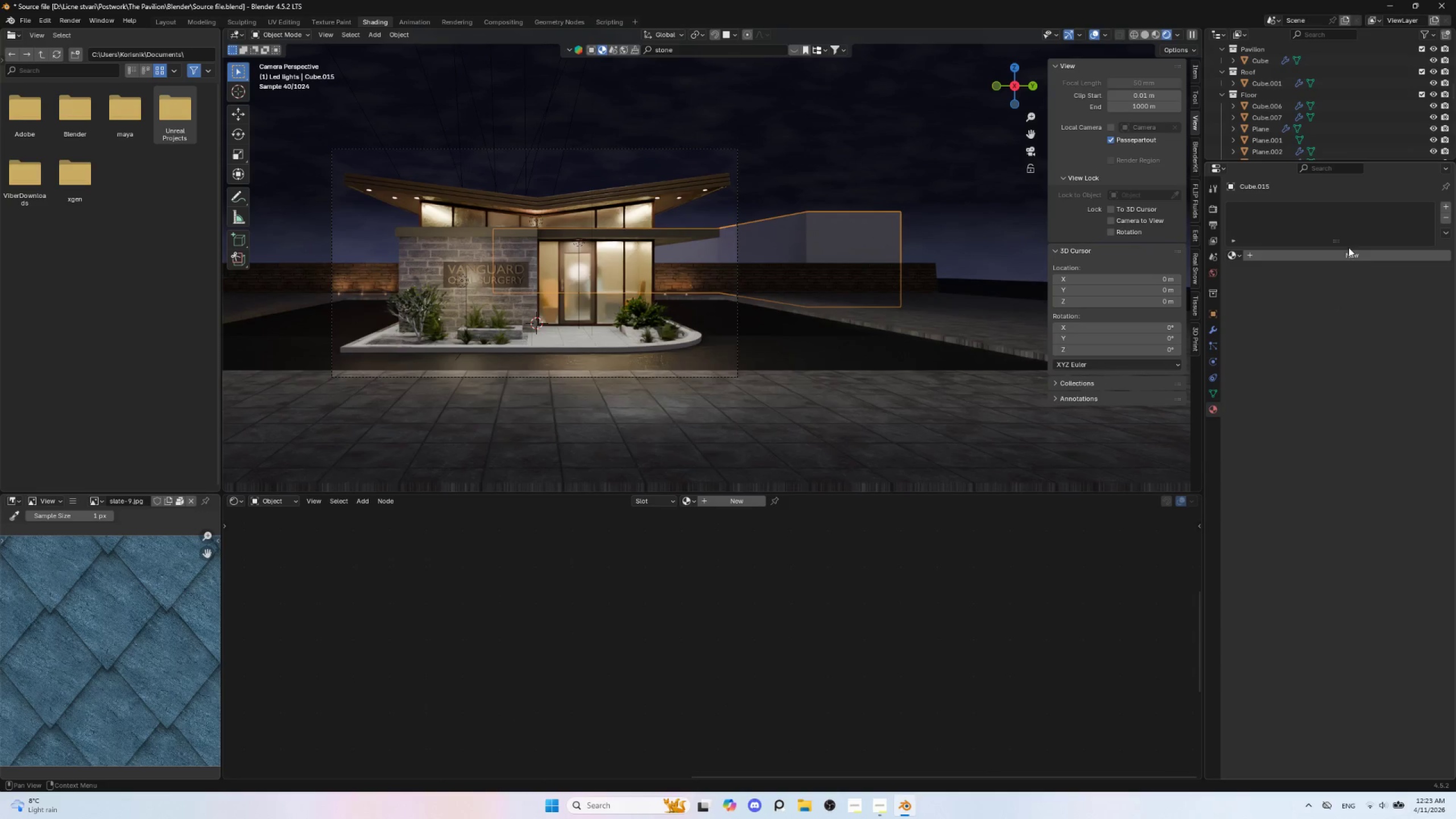 
left_click([1347, 250])
 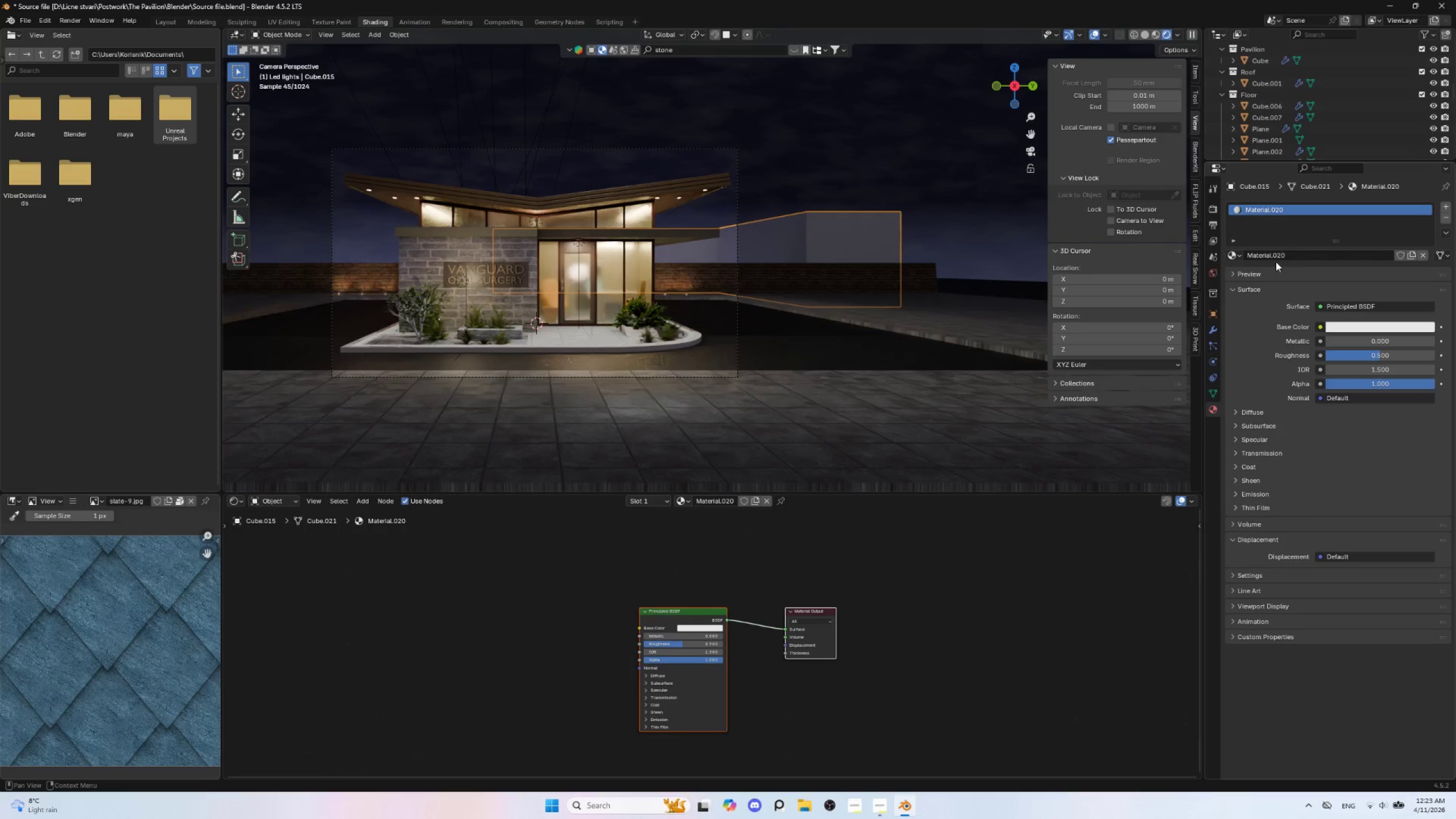 
wait(7.34)
 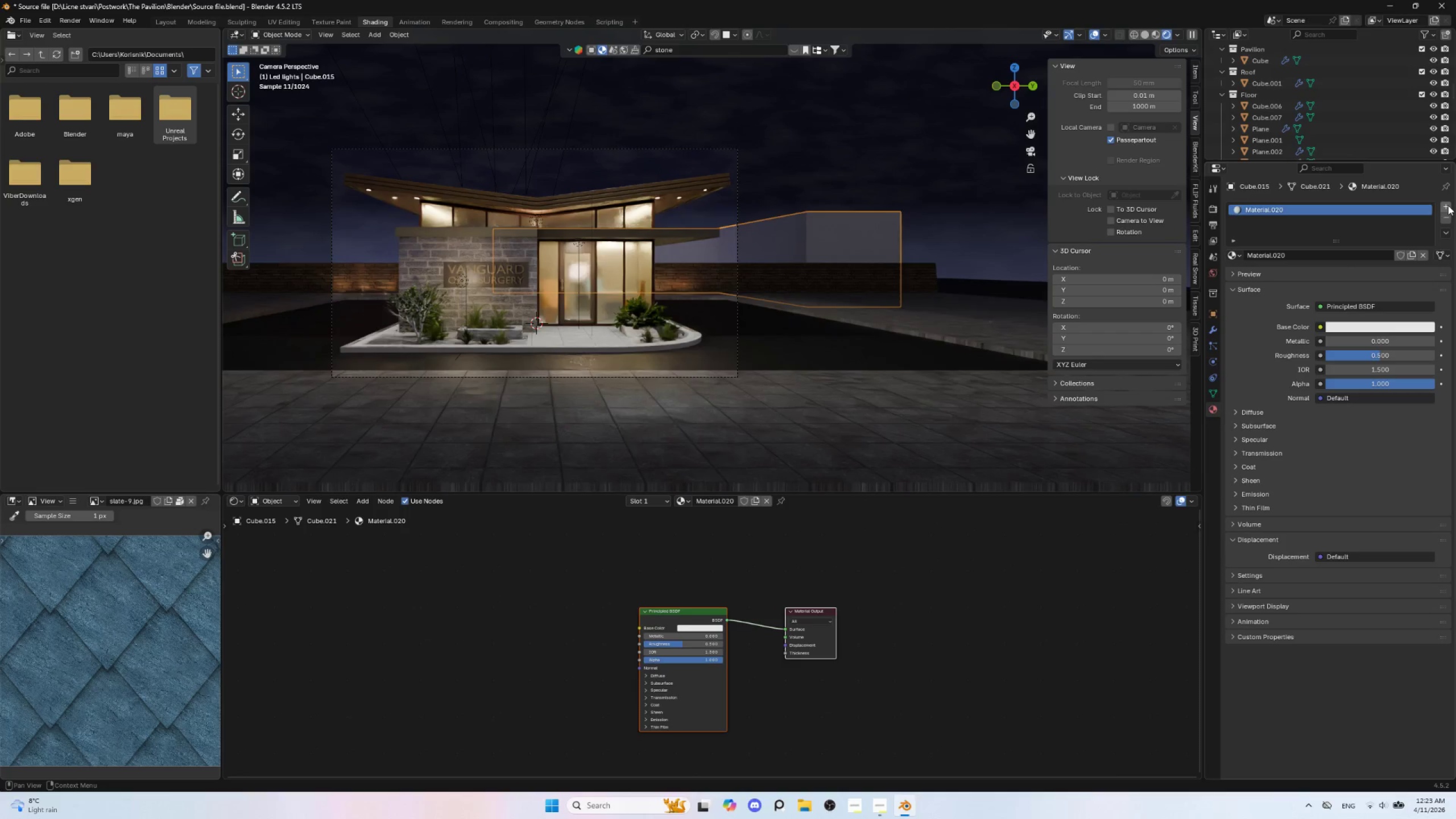 
double_click([1257, 213])
 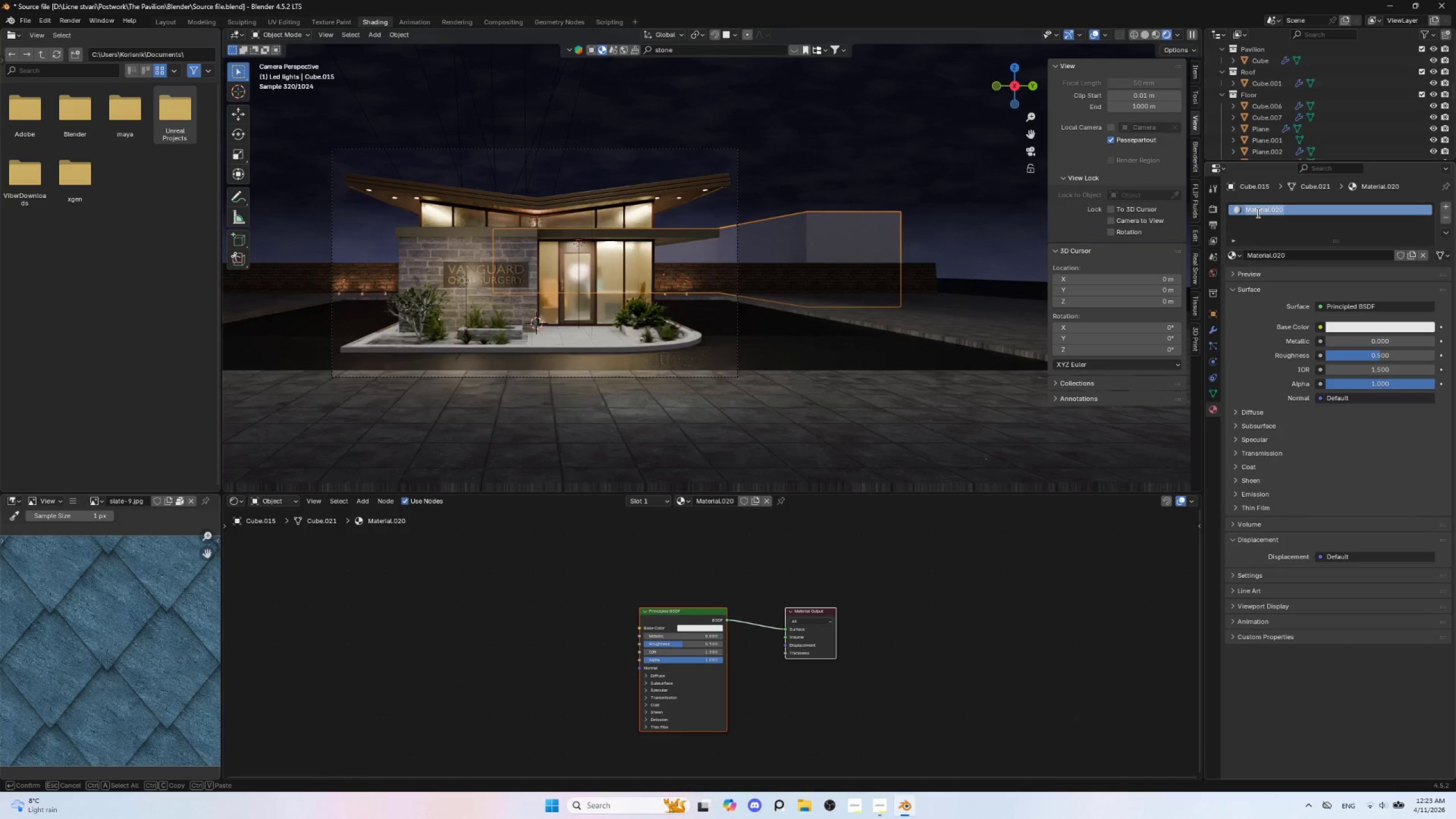 
triple_click([1257, 213])
 